 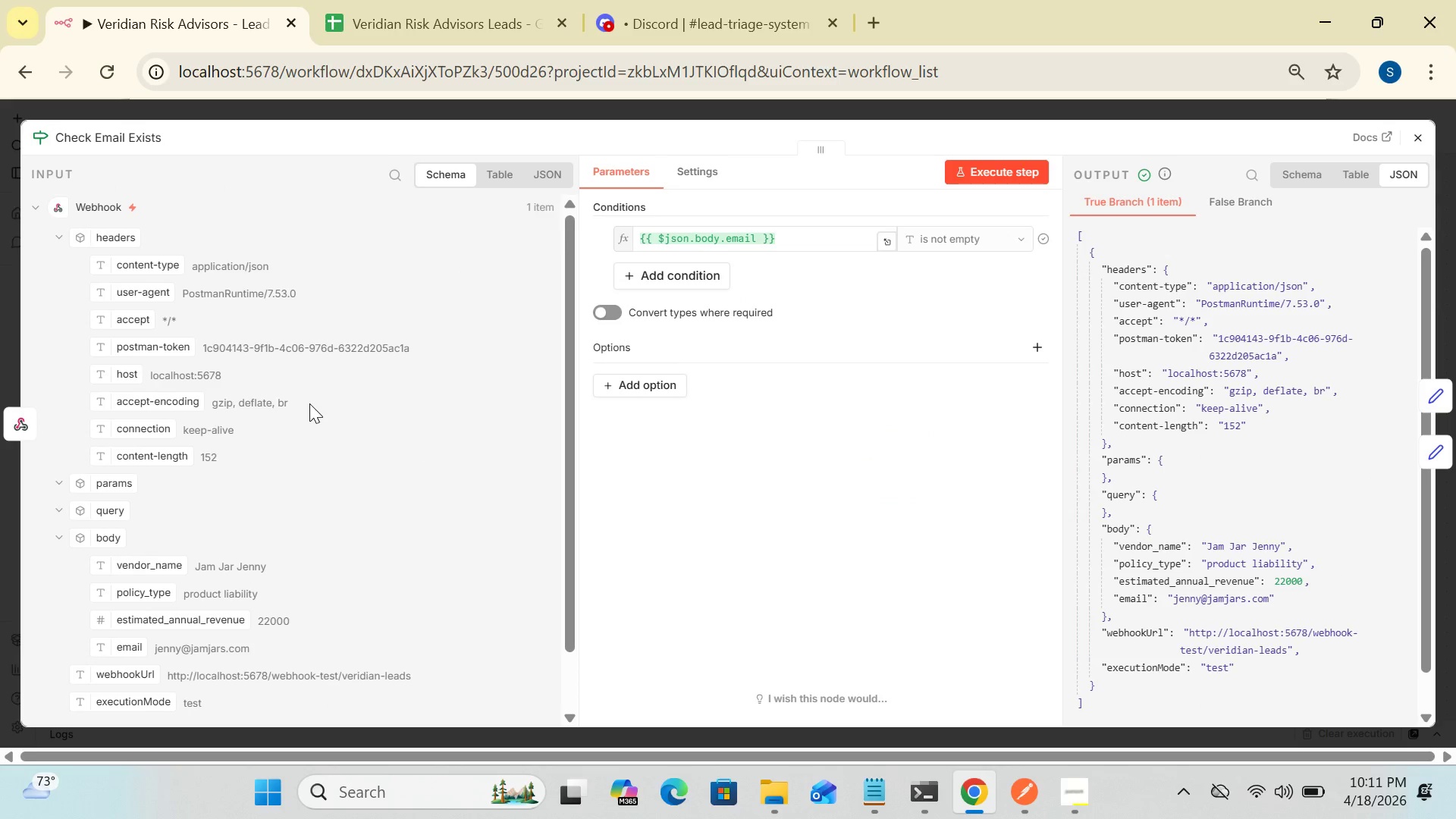 
left_click([1417, 141])
 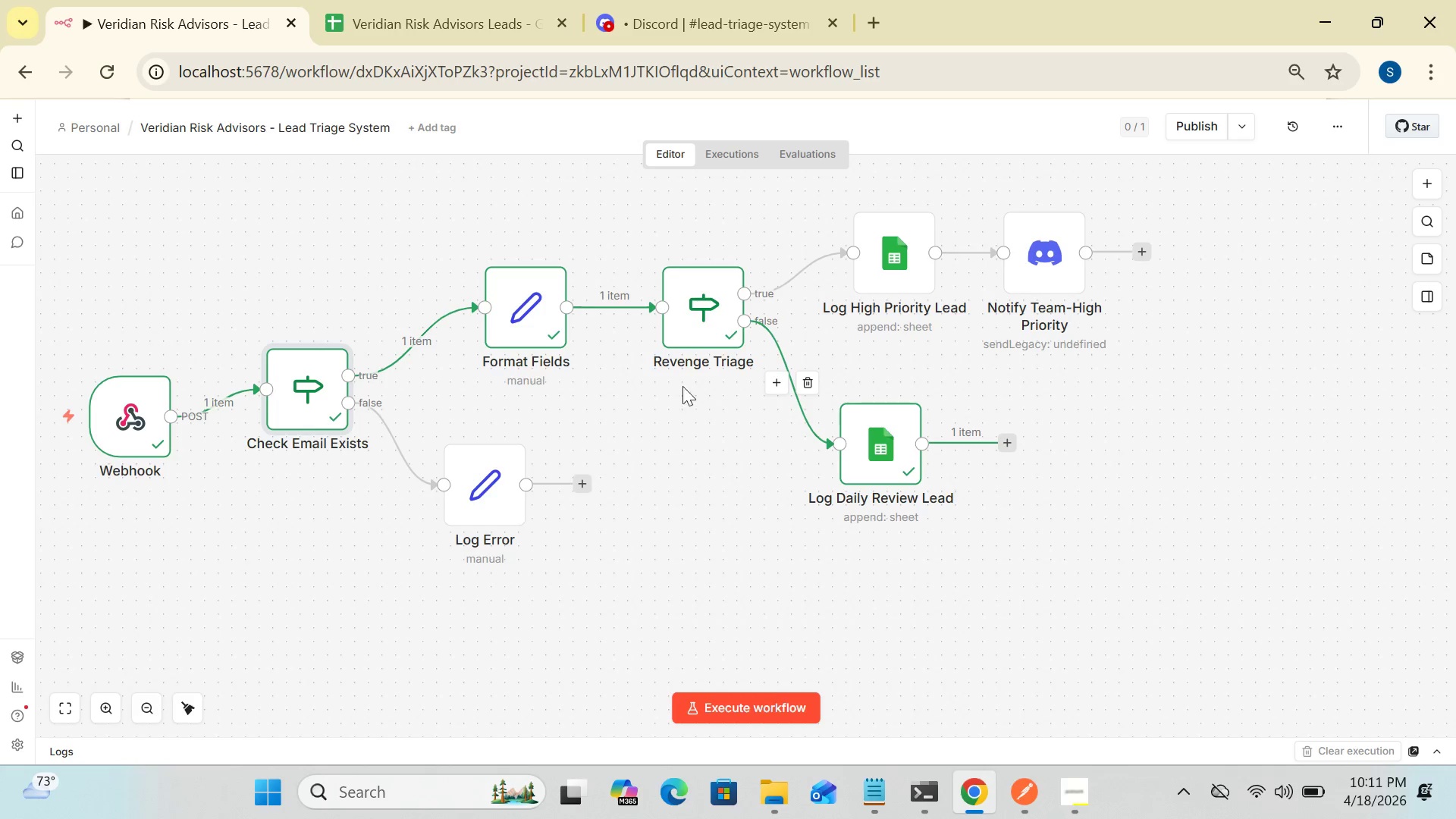 
double_click([699, 295])
 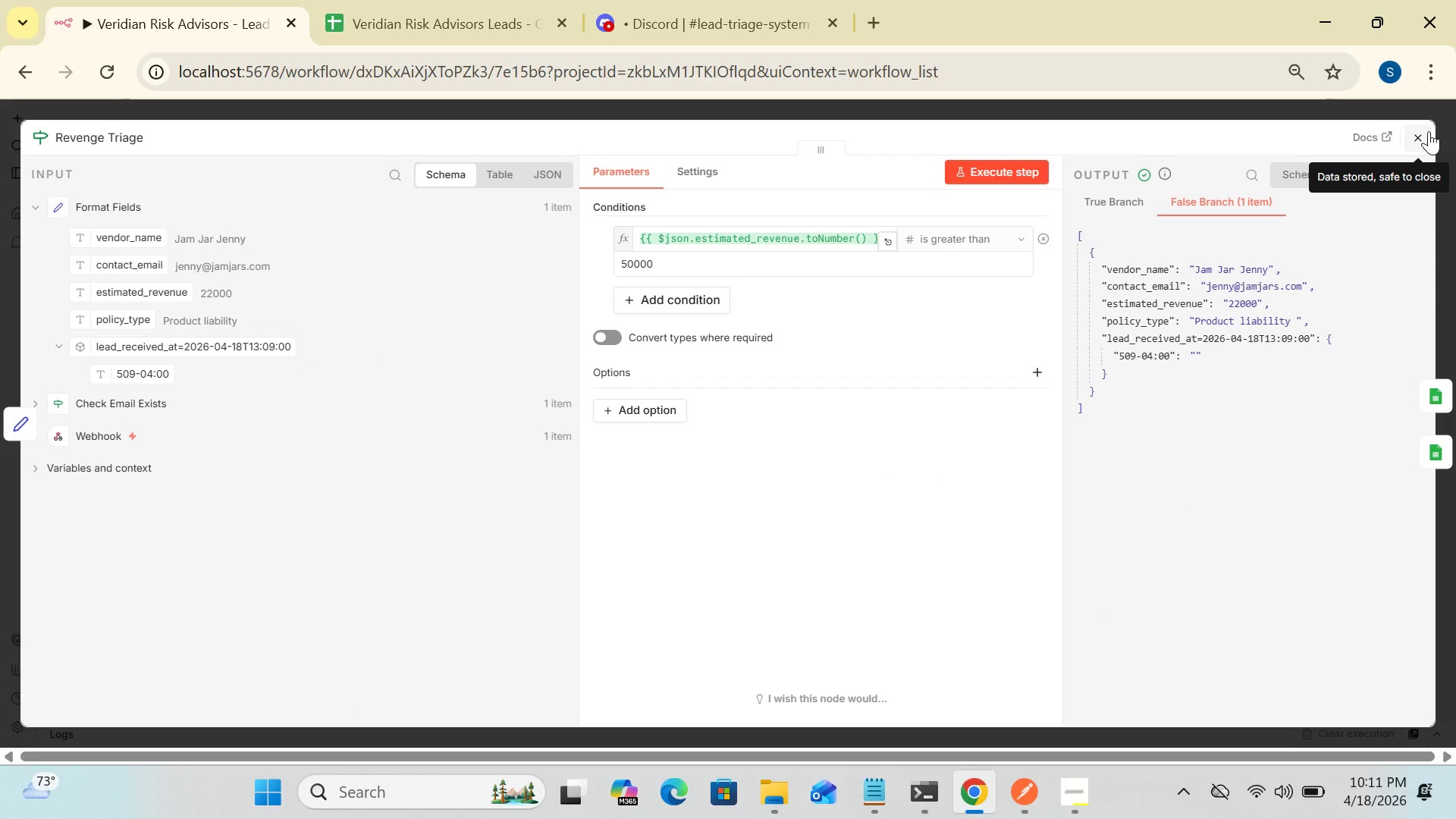 
left_click([1419, 137])
 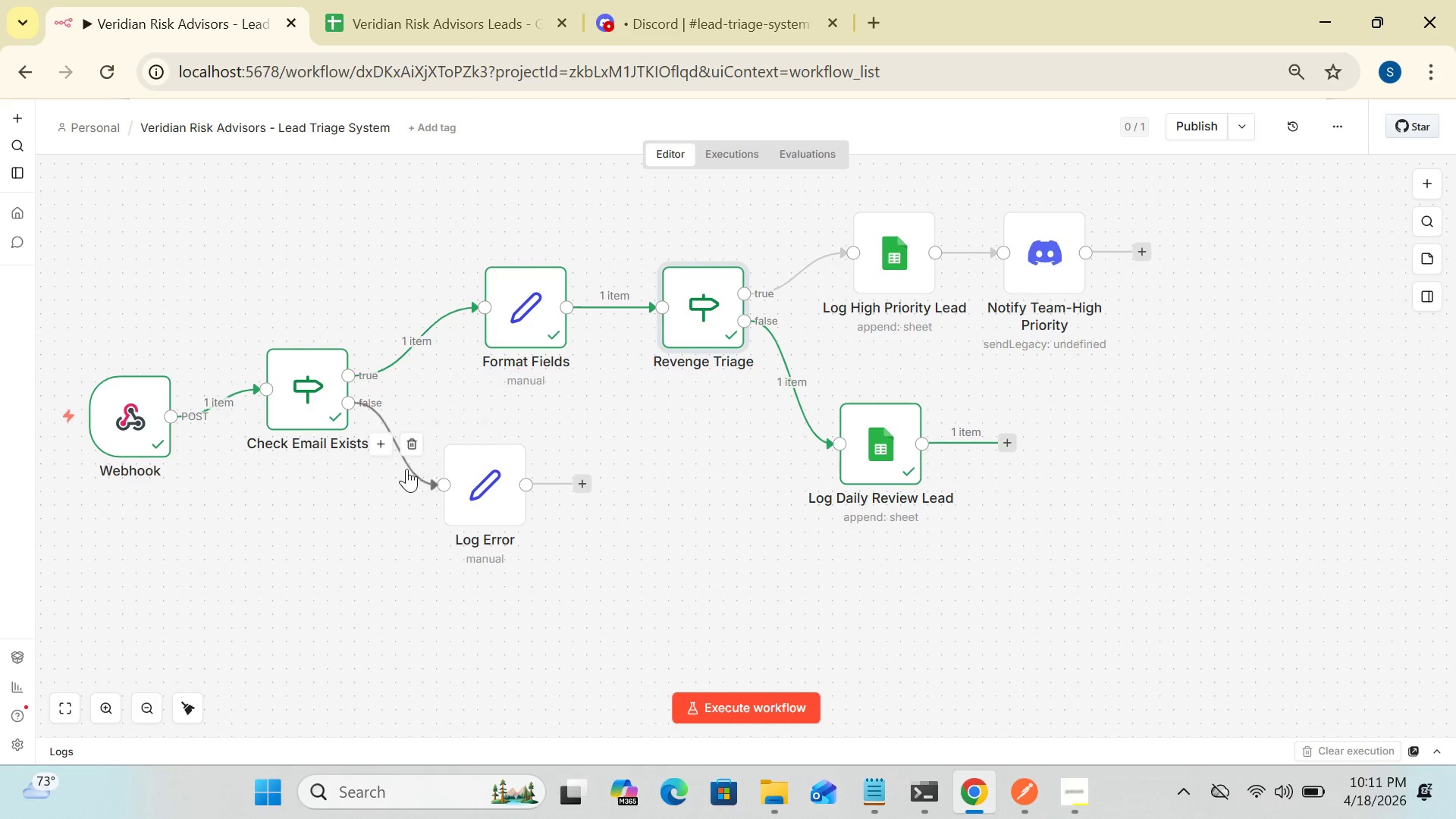 
wait(5.73)
 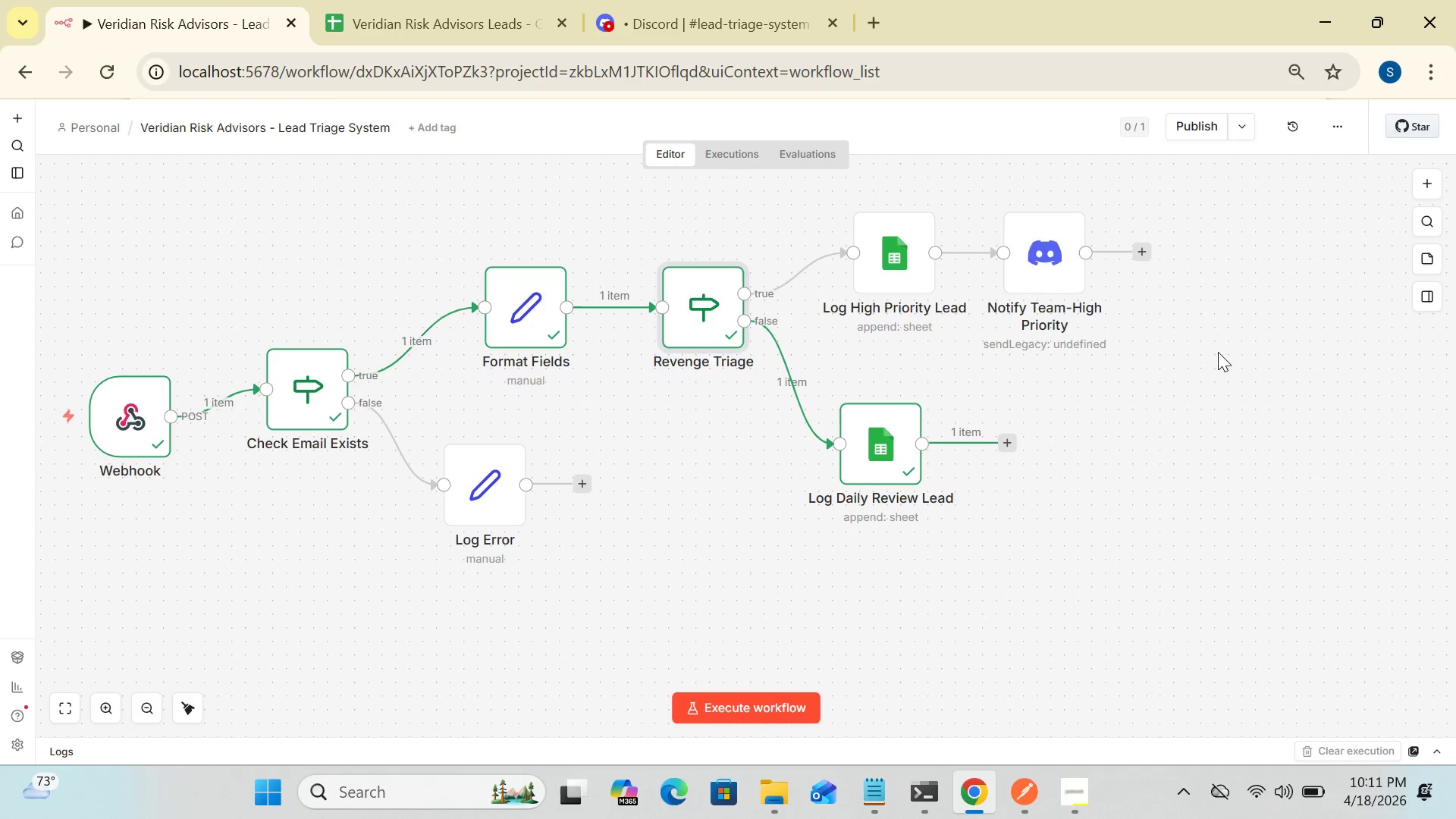 
double_click([537, 324])
 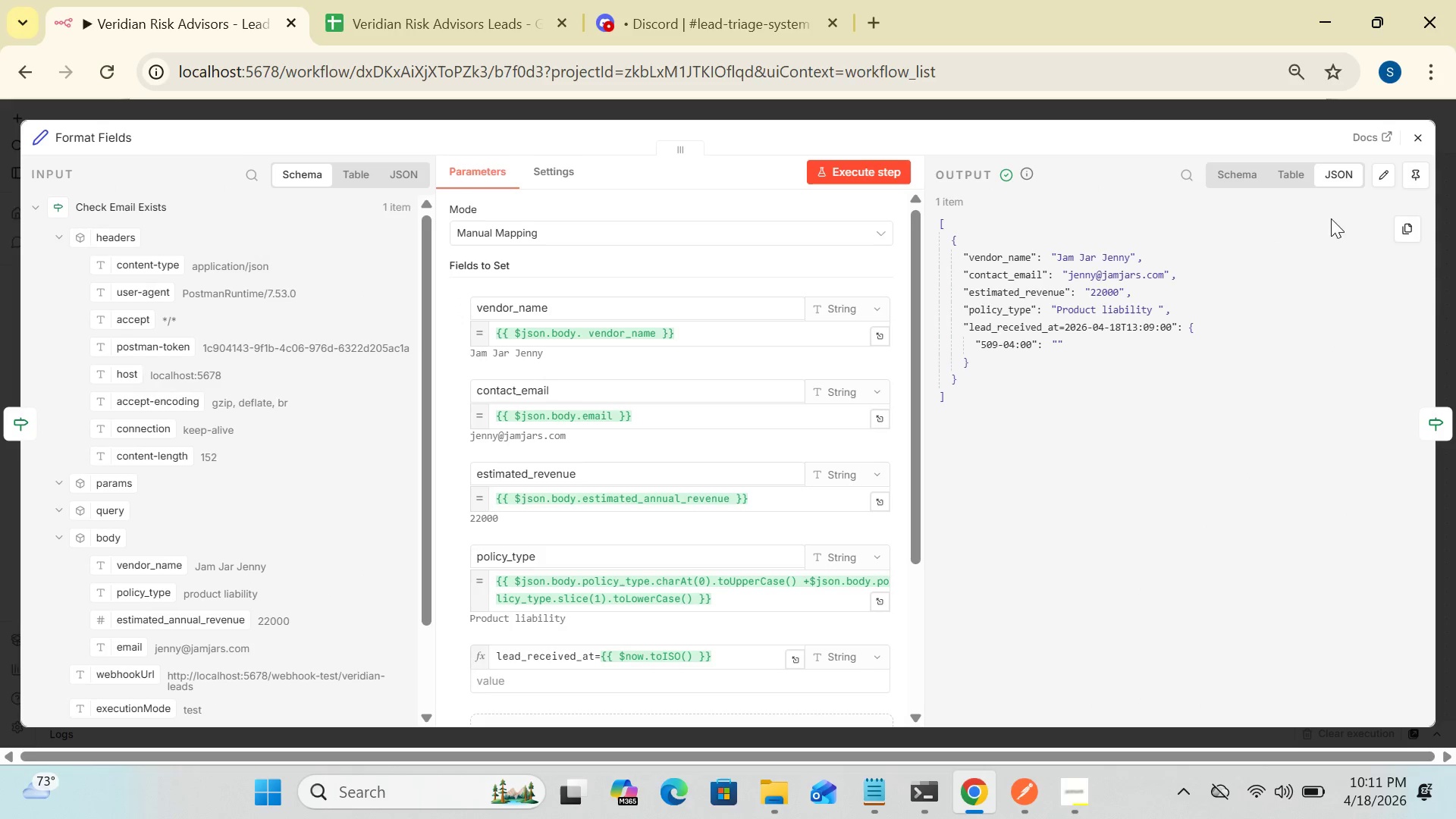 
wait(6.3)
 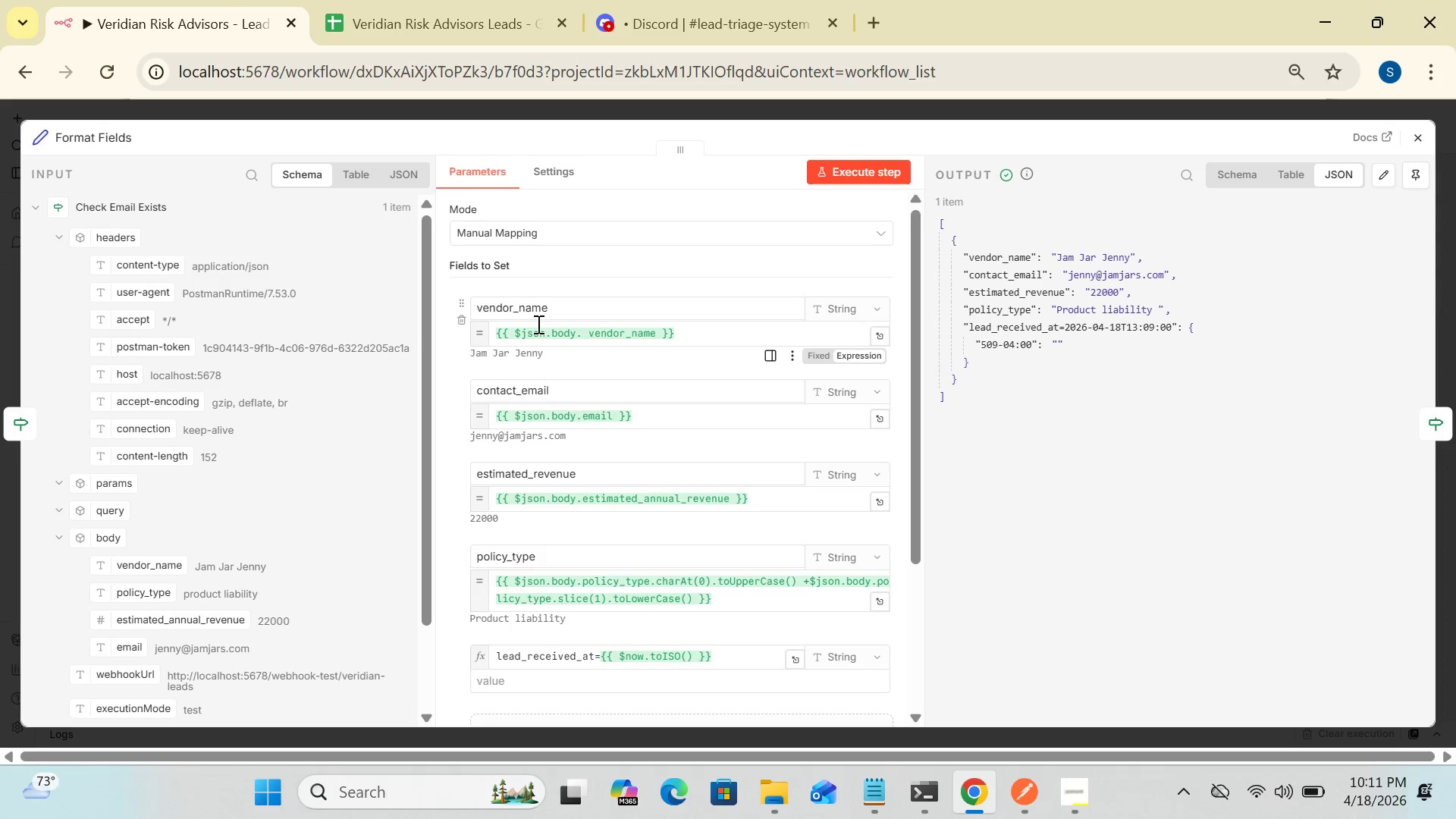 
left_click([1414, 147])
 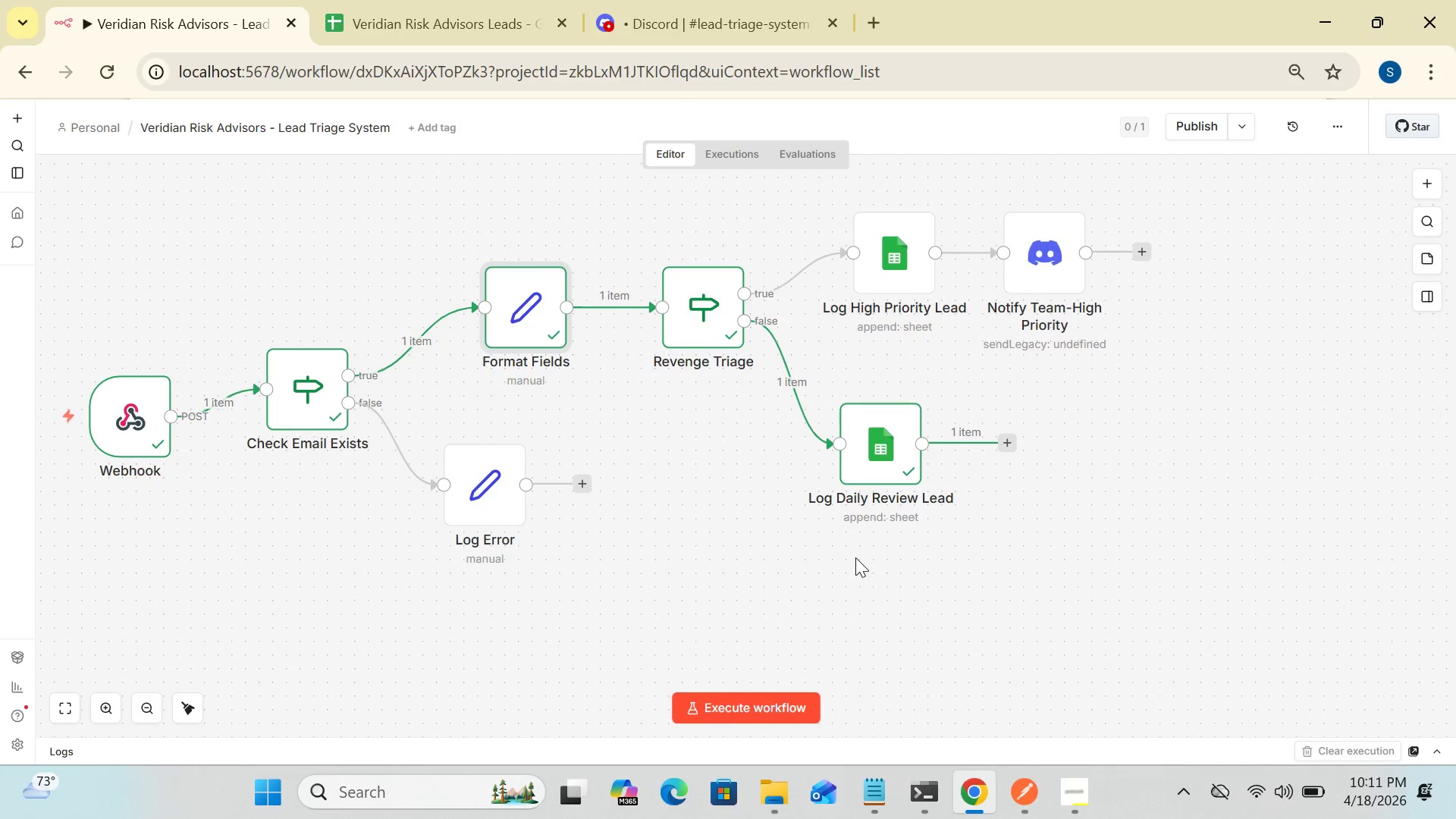 
wait(11.27)
 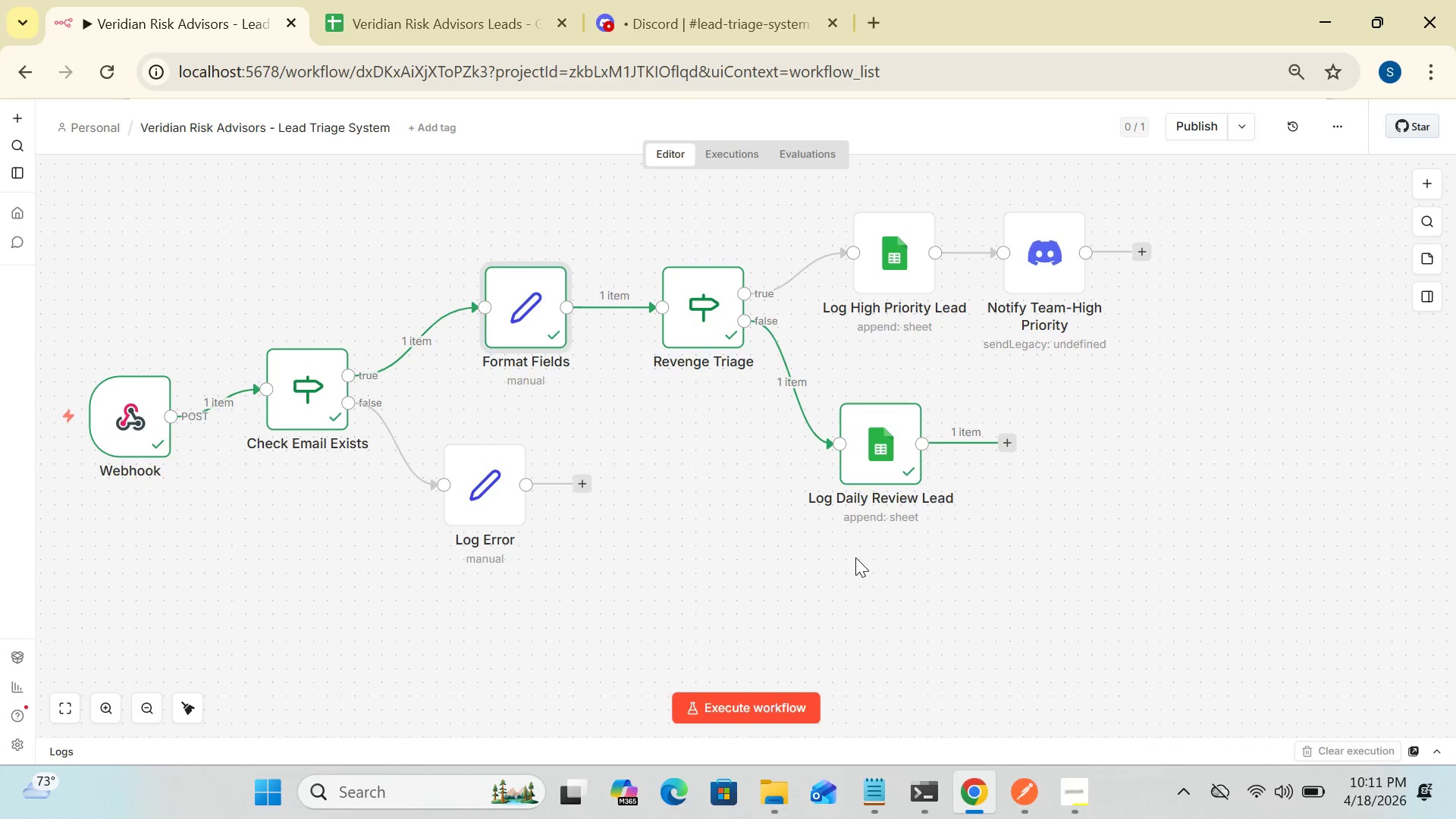 
double_click([698, 317])
 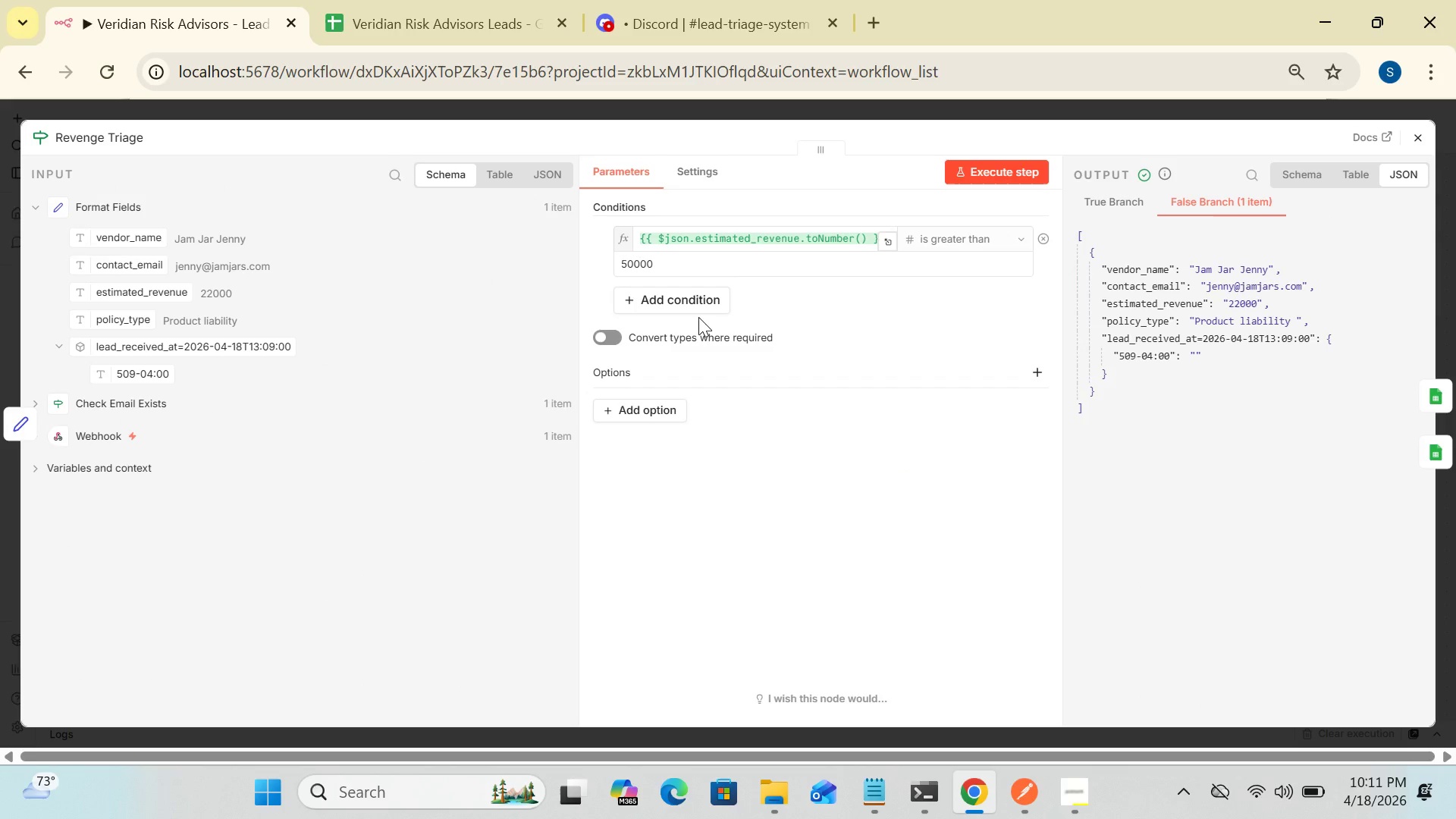 
mouse_move([943, 269])
 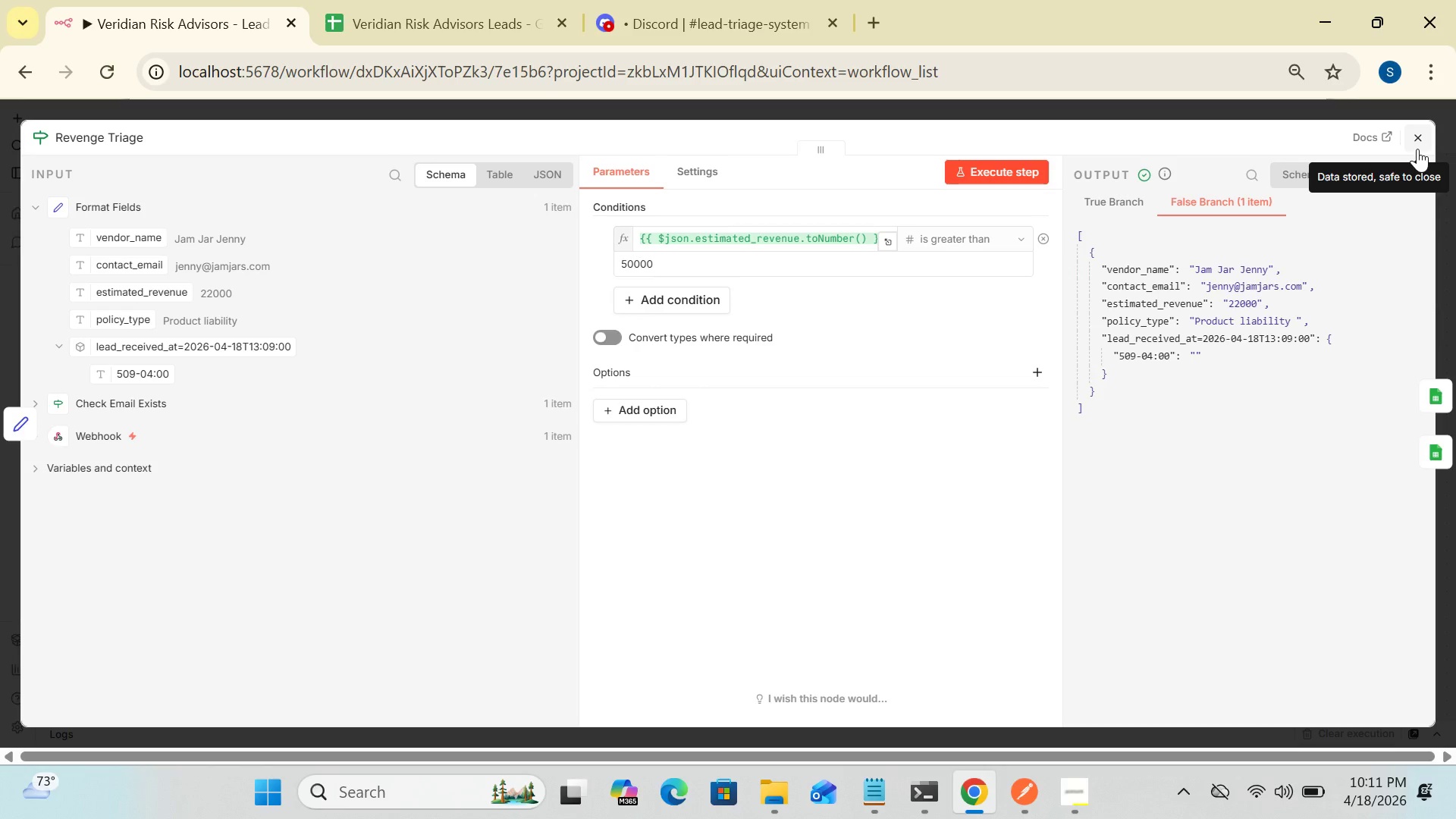 
left_click([1418, 140])
 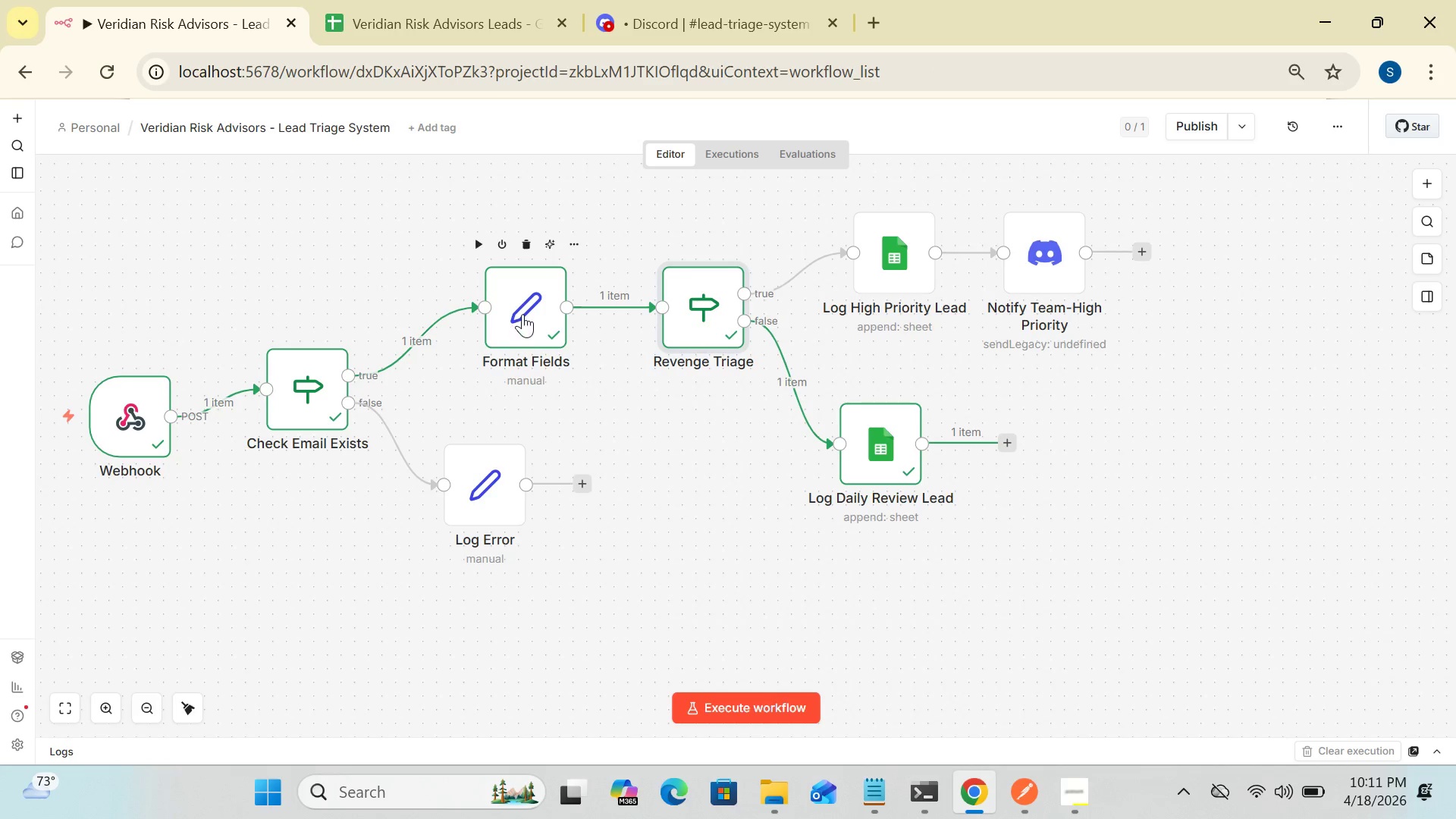 
wait(7.52)
 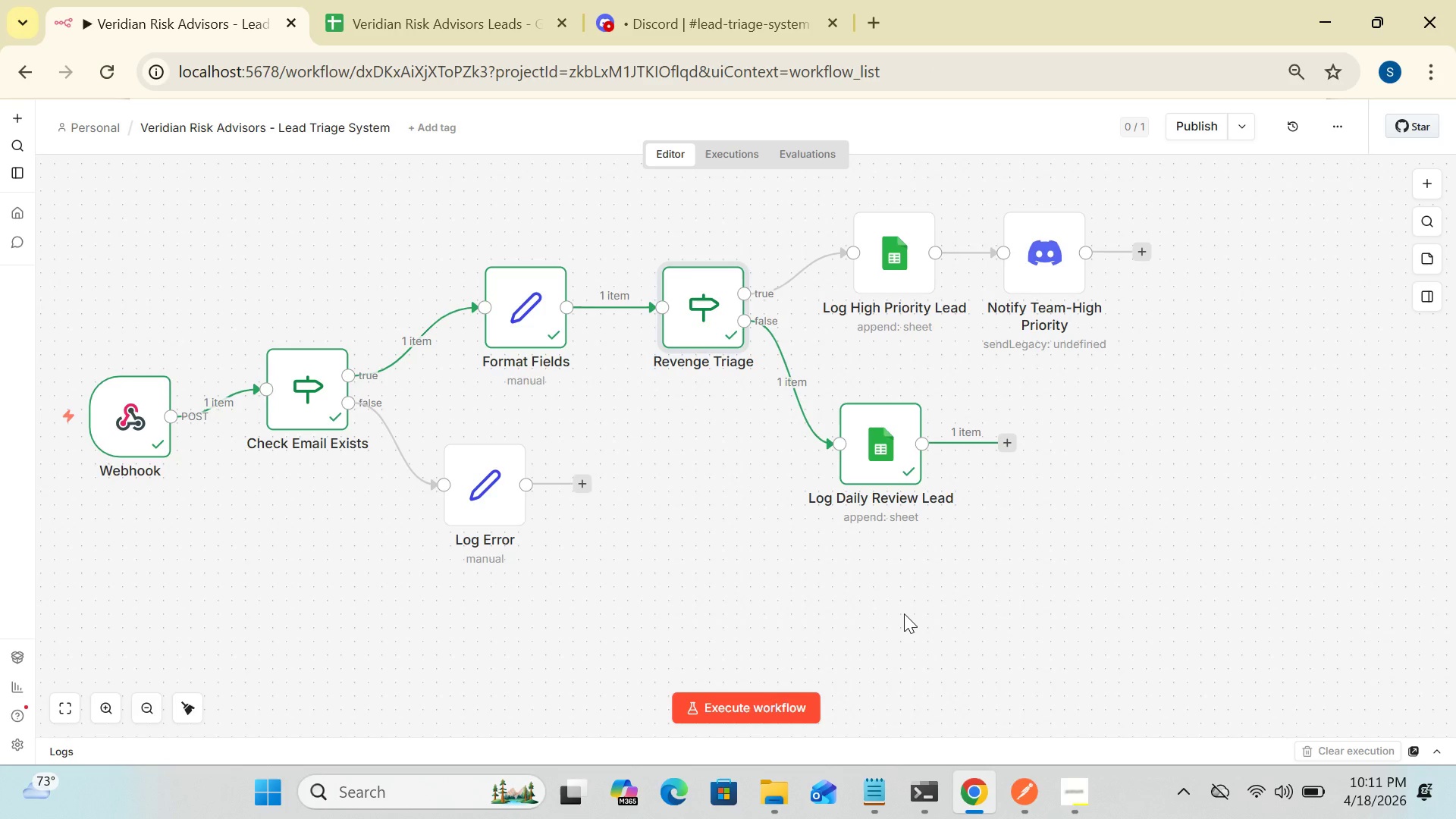 
double_click([522, 314])
 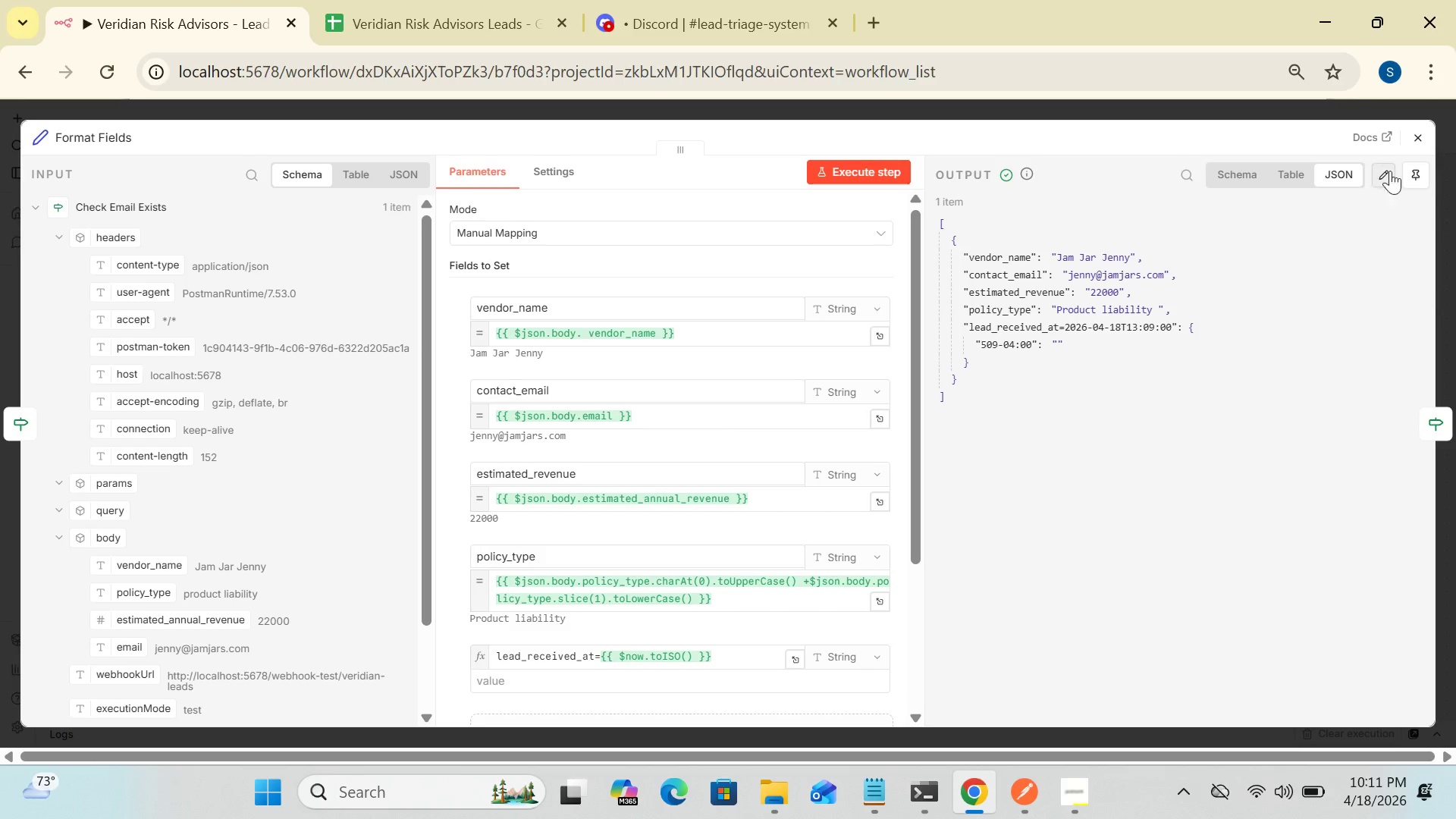 
wait(5.56)
 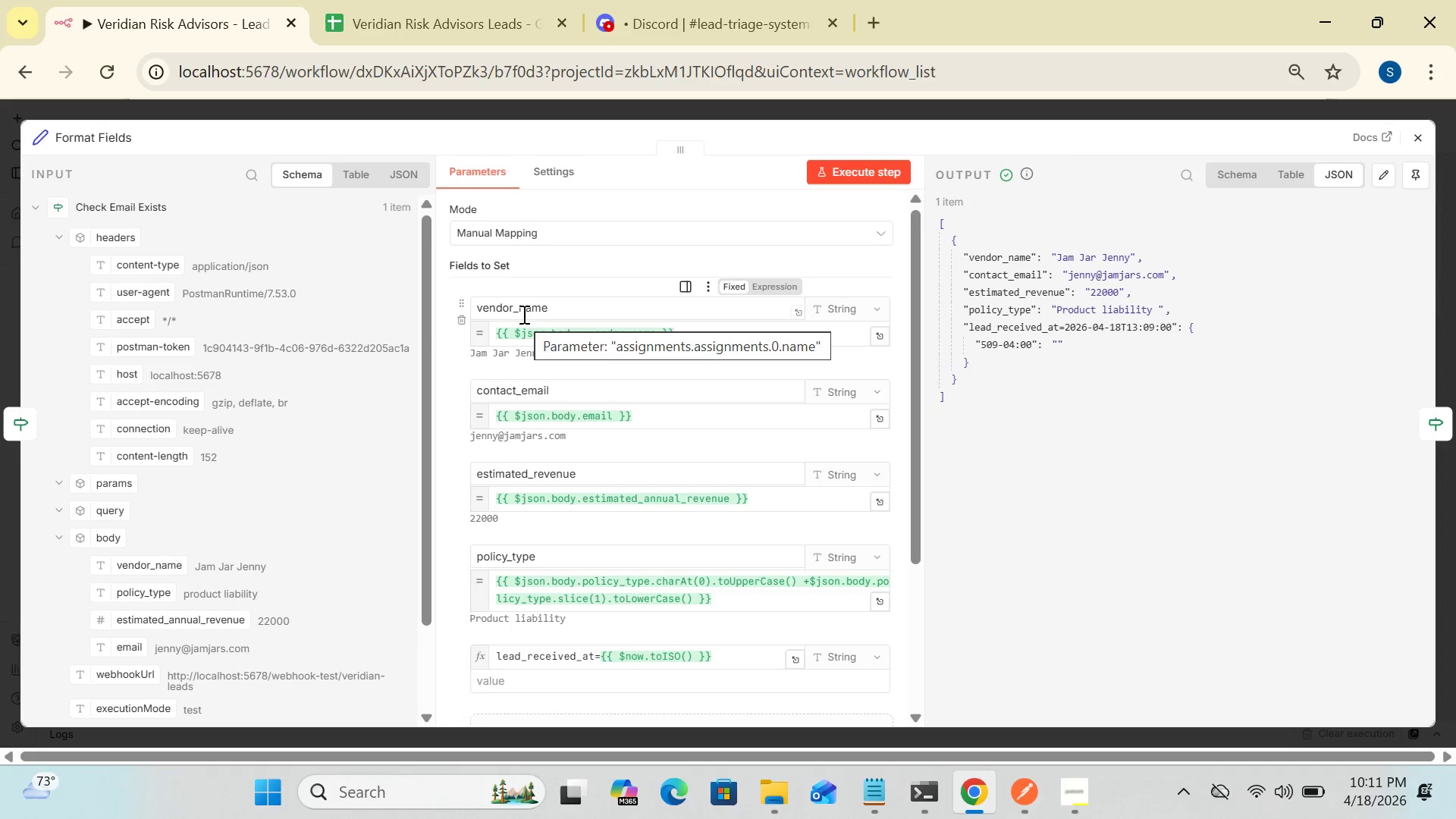 
left_click([1414, 146])
 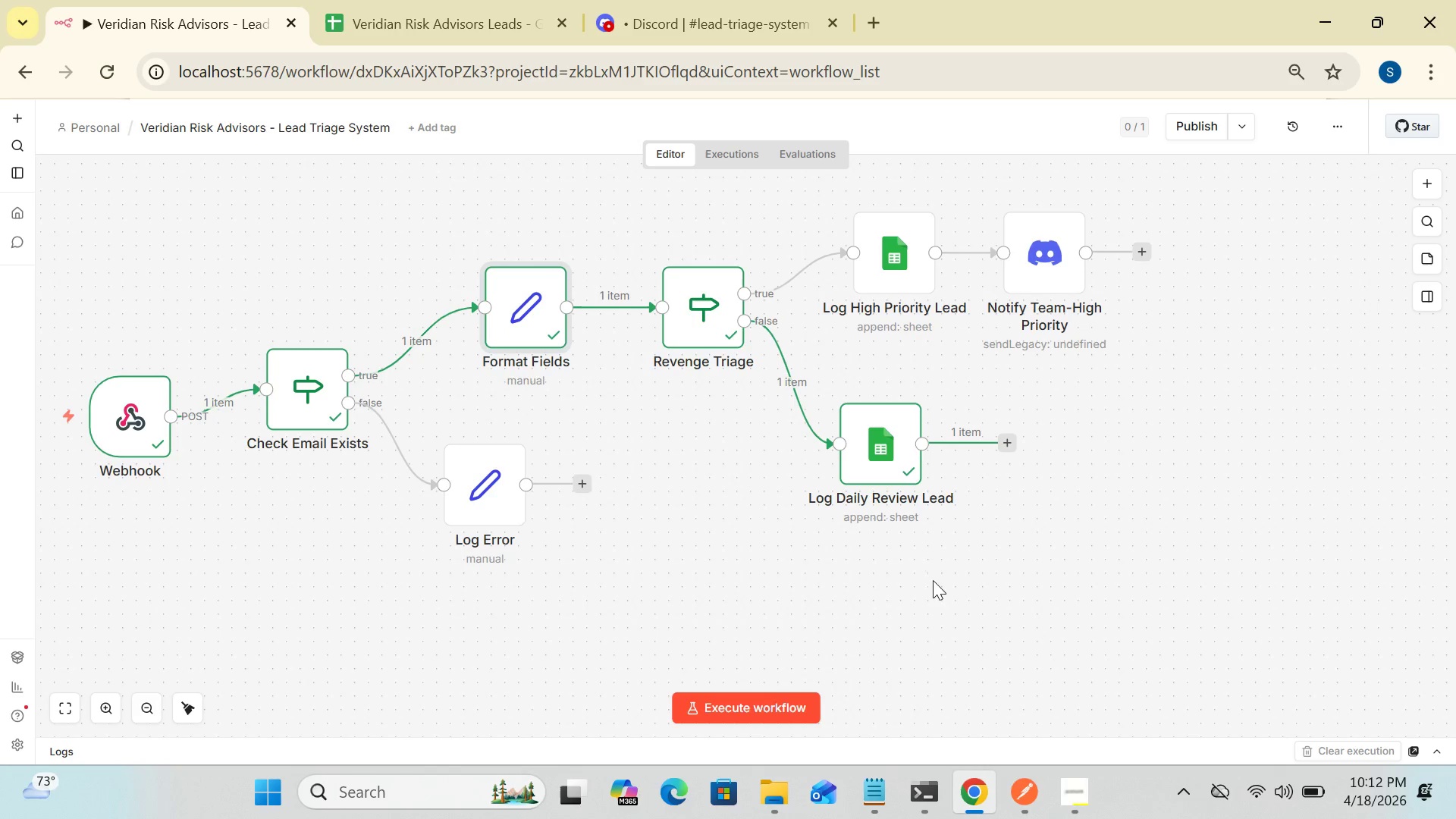 
wait(5.39)
 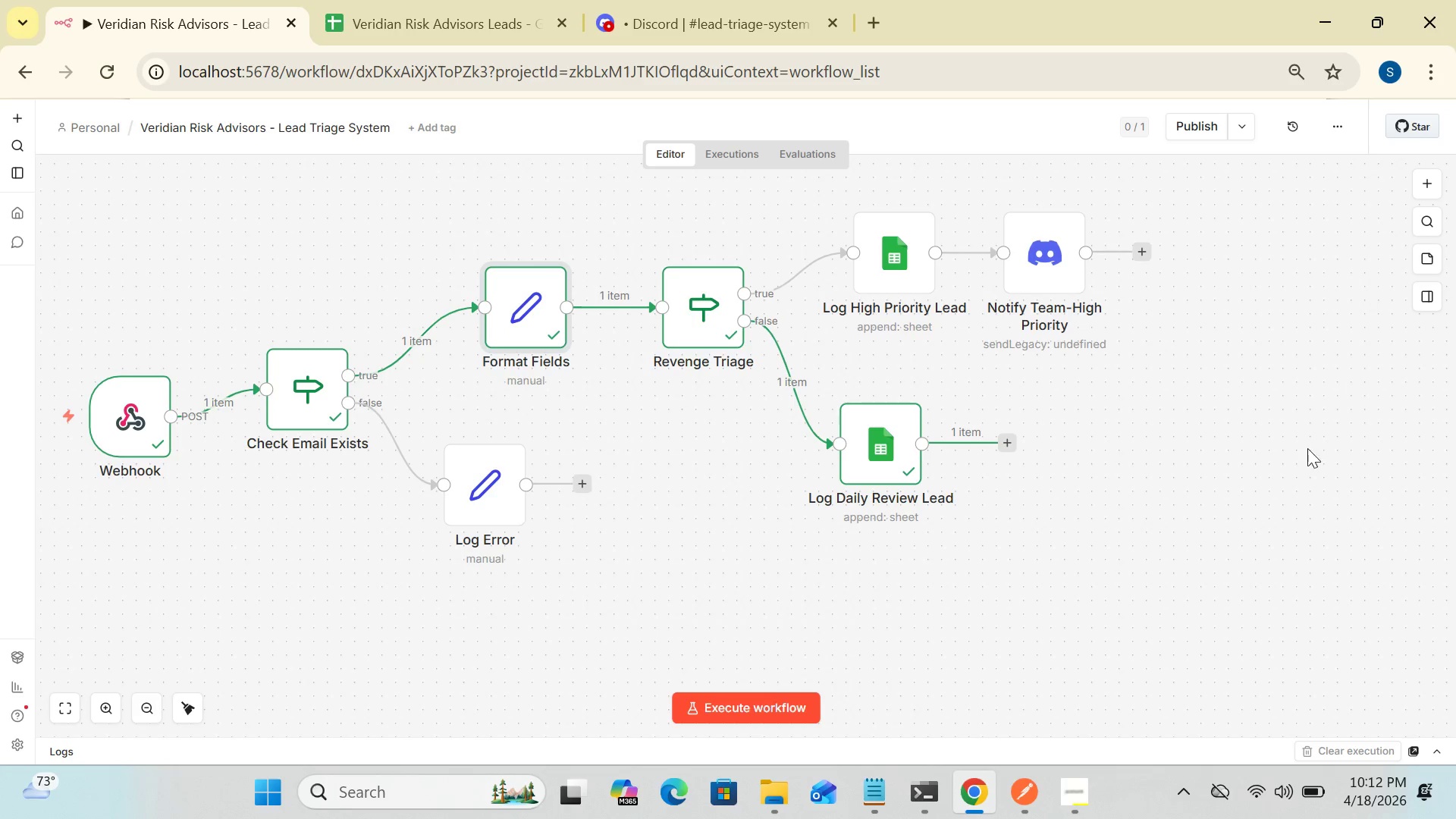 
double_click([880, 456])
 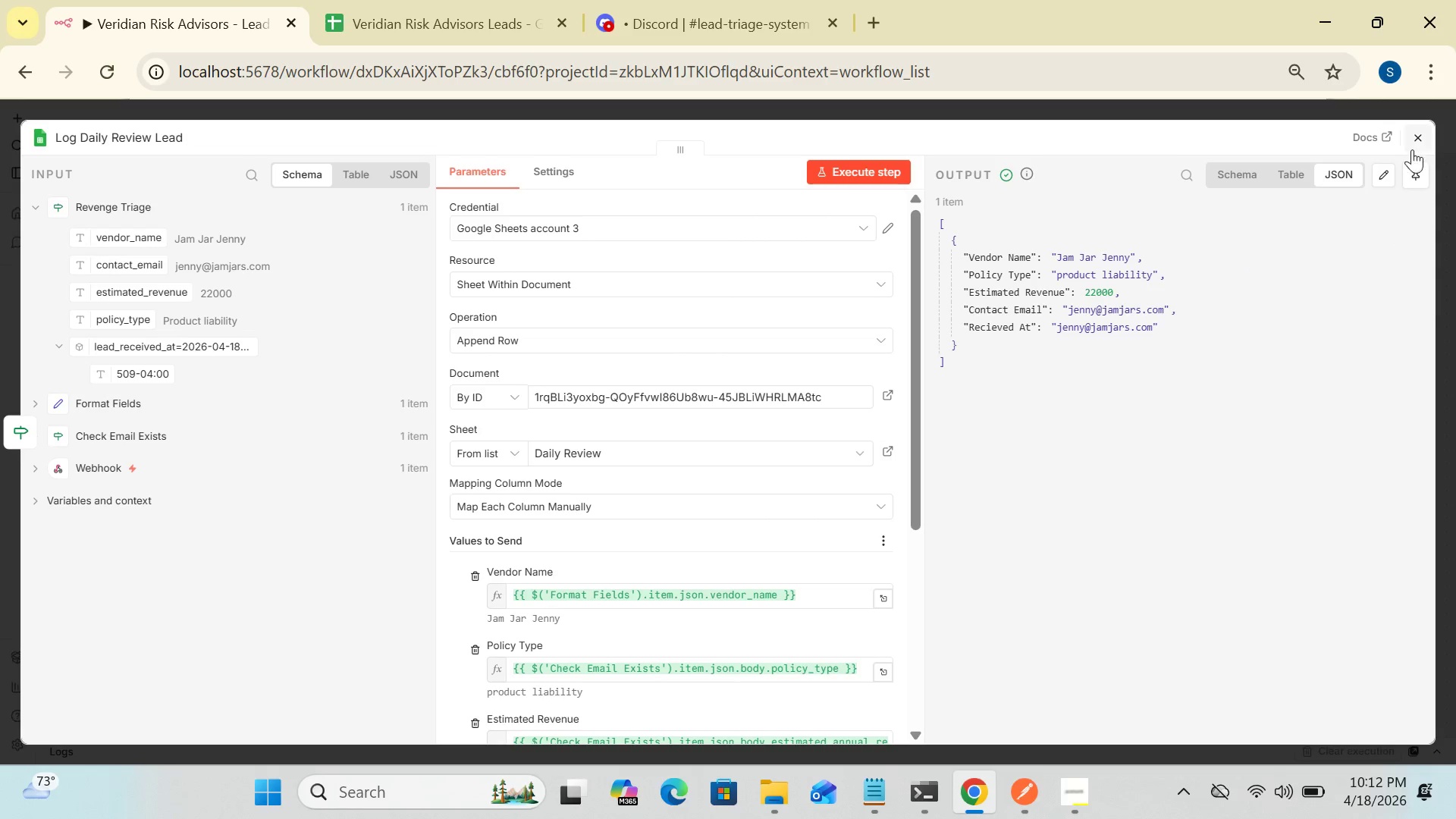 
wait(6.17)
 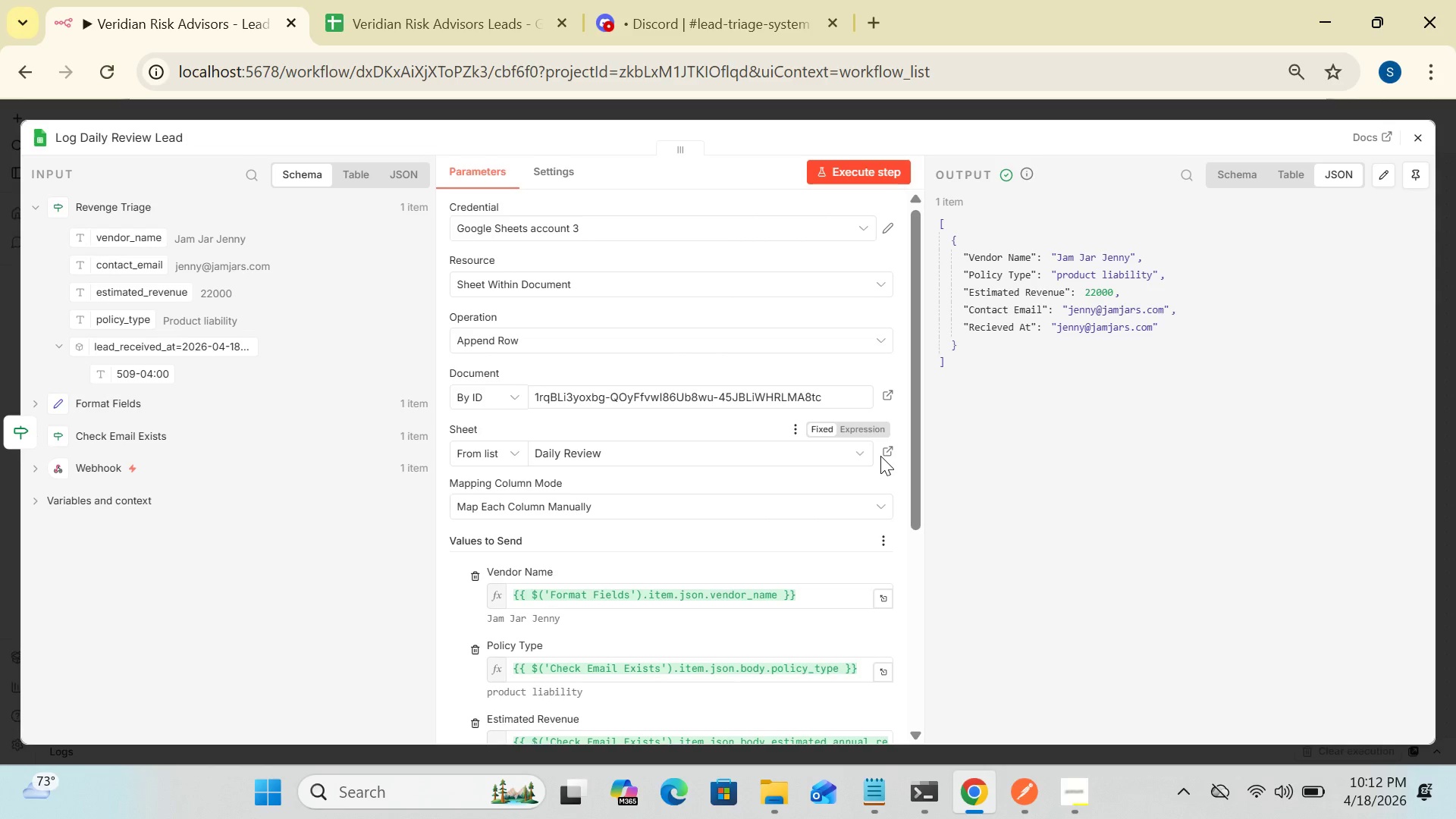 
left_click([1412, 145])
 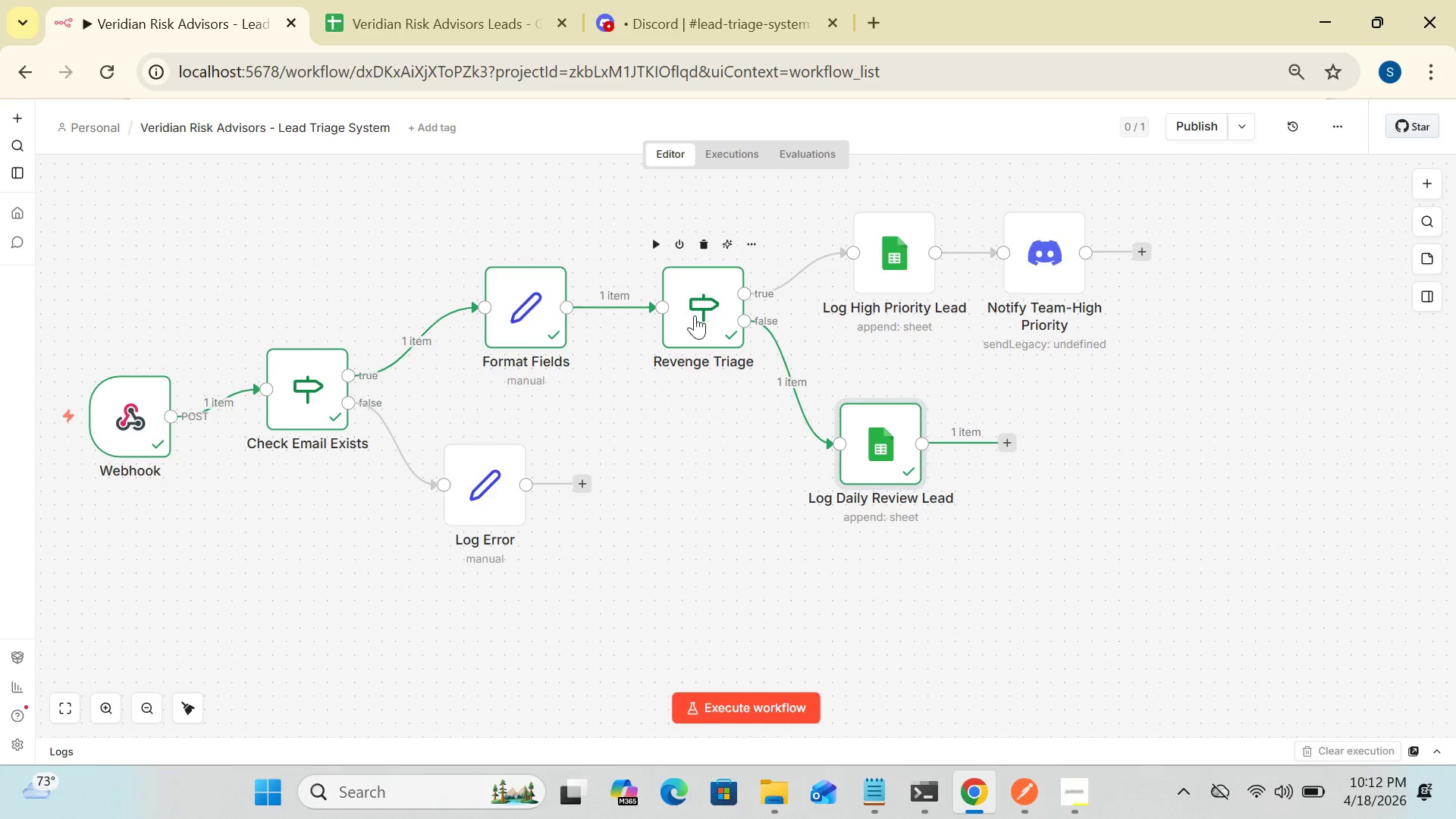 
double_click([695, 315])
 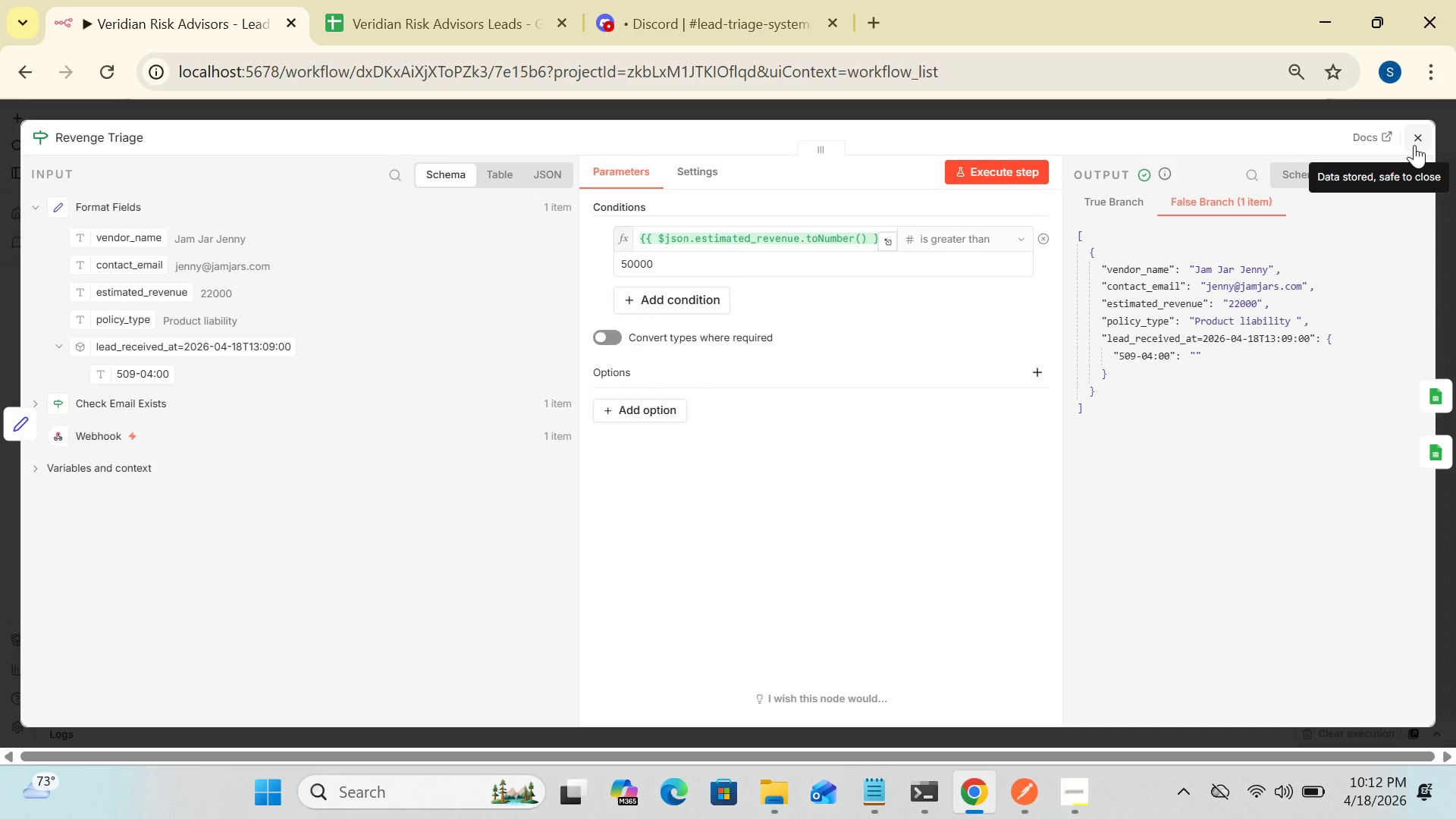 
wait(6.12)
 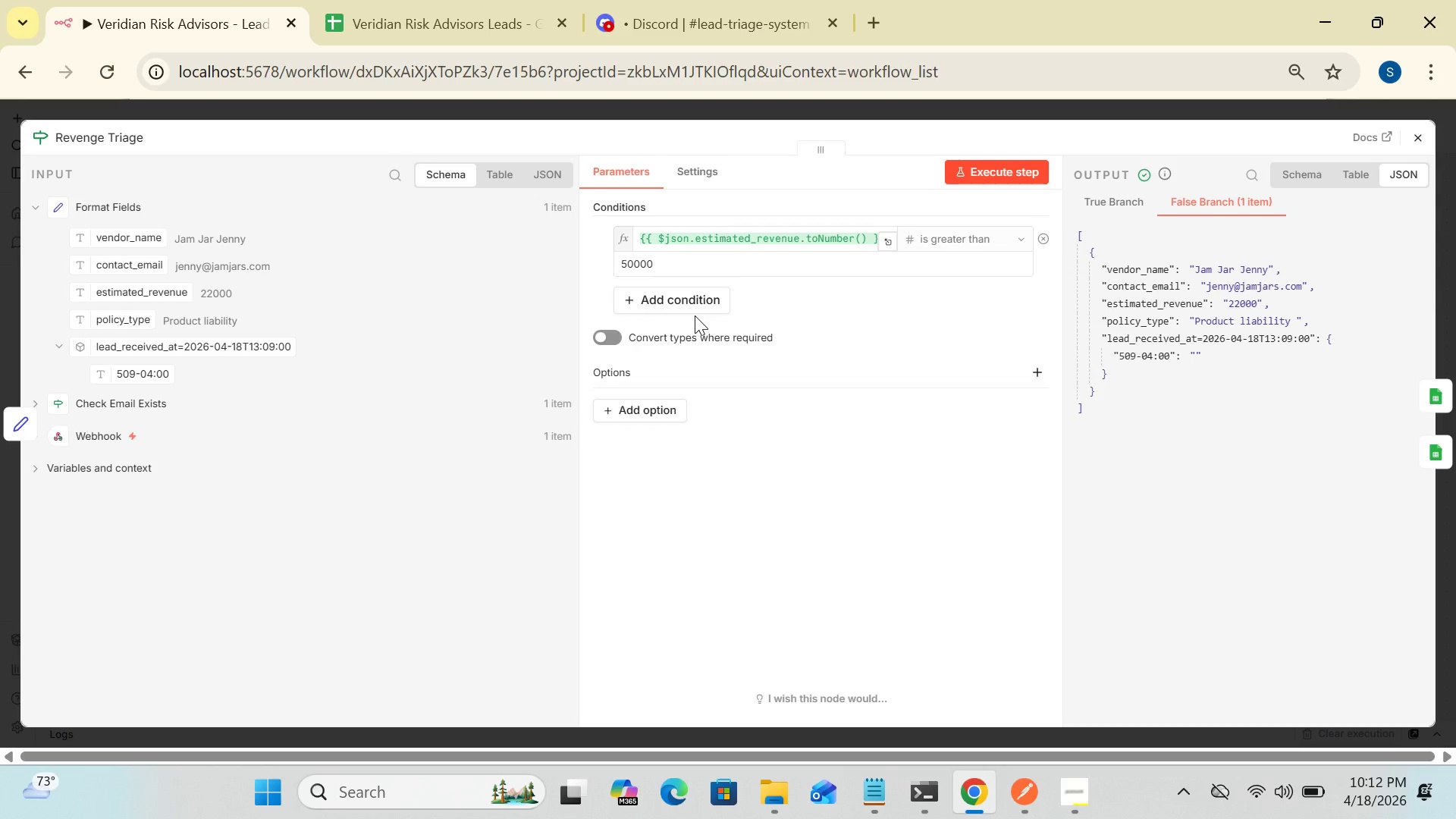 
left_click([1417, 140])
 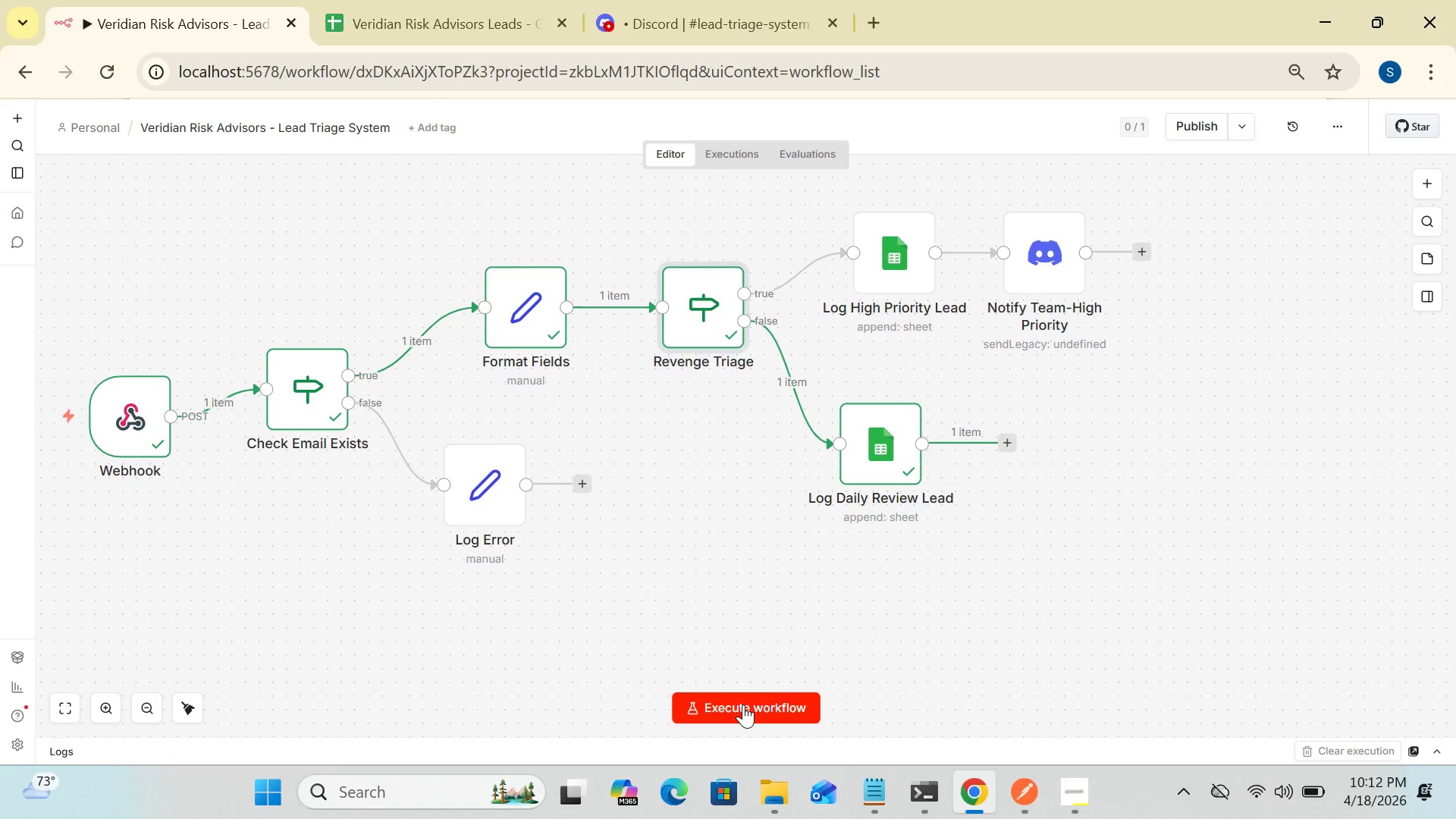 
wait(12.95)
 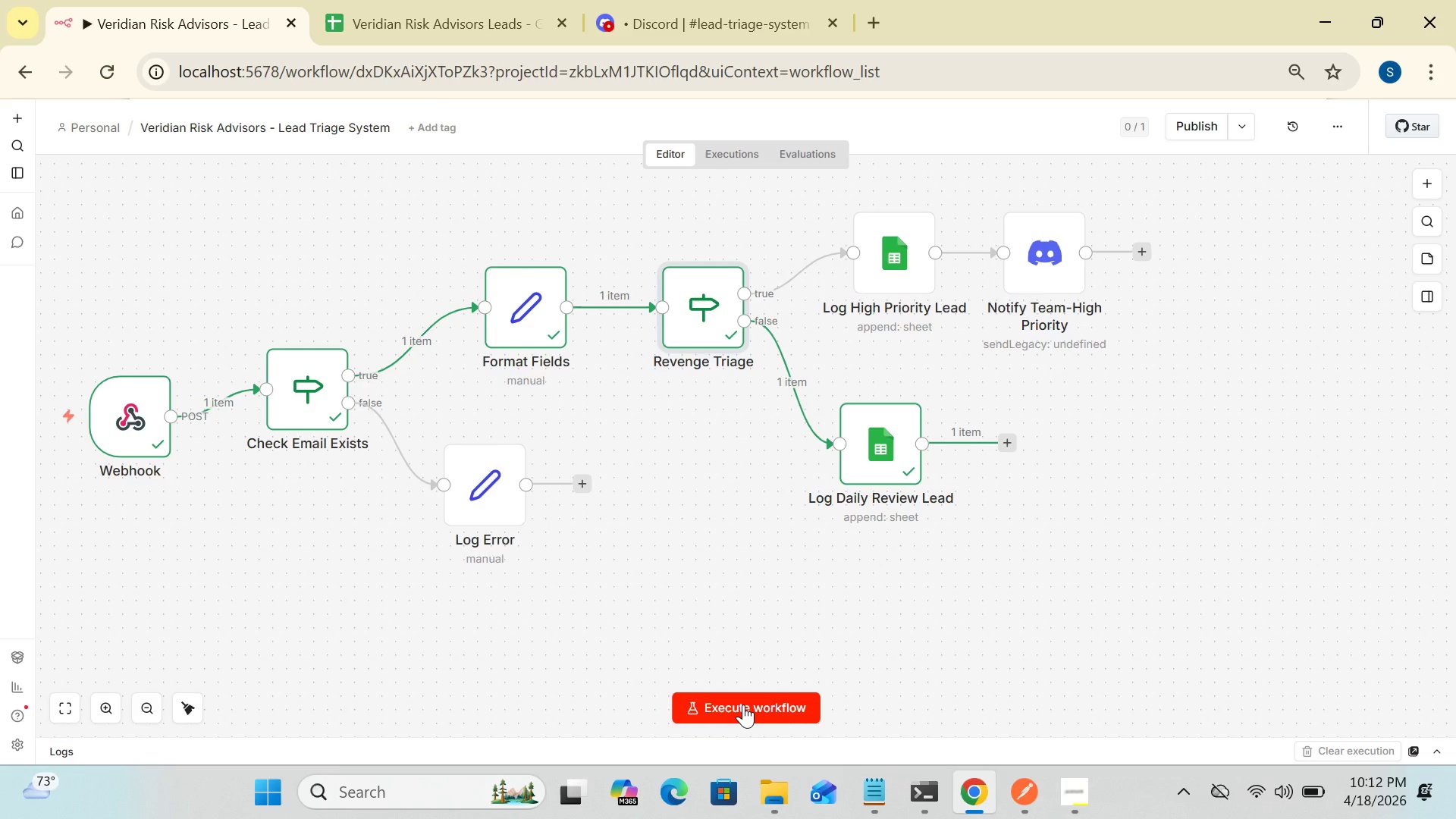 
double_click([886, 474])
 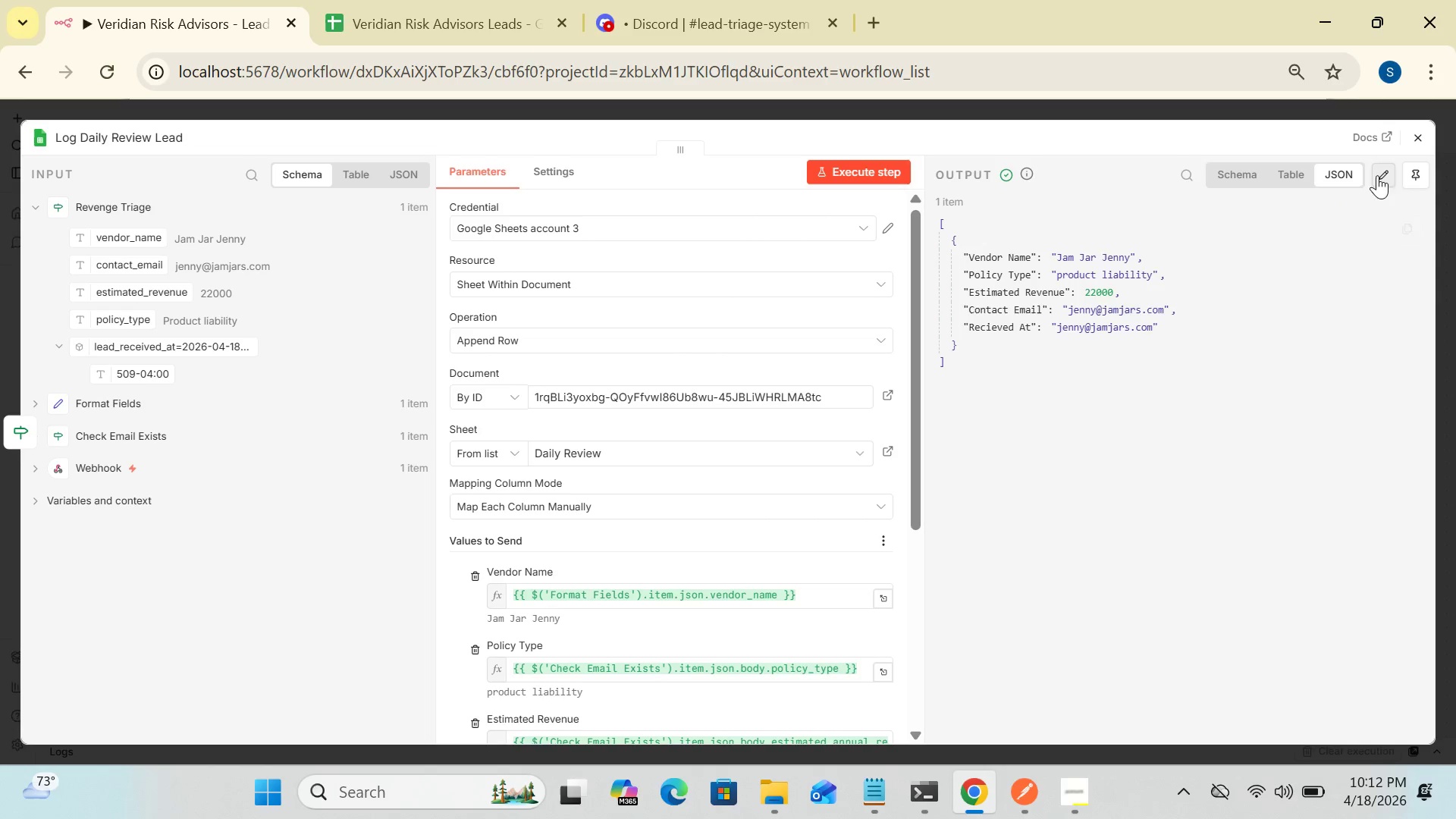 
left_click([1424, 136])
 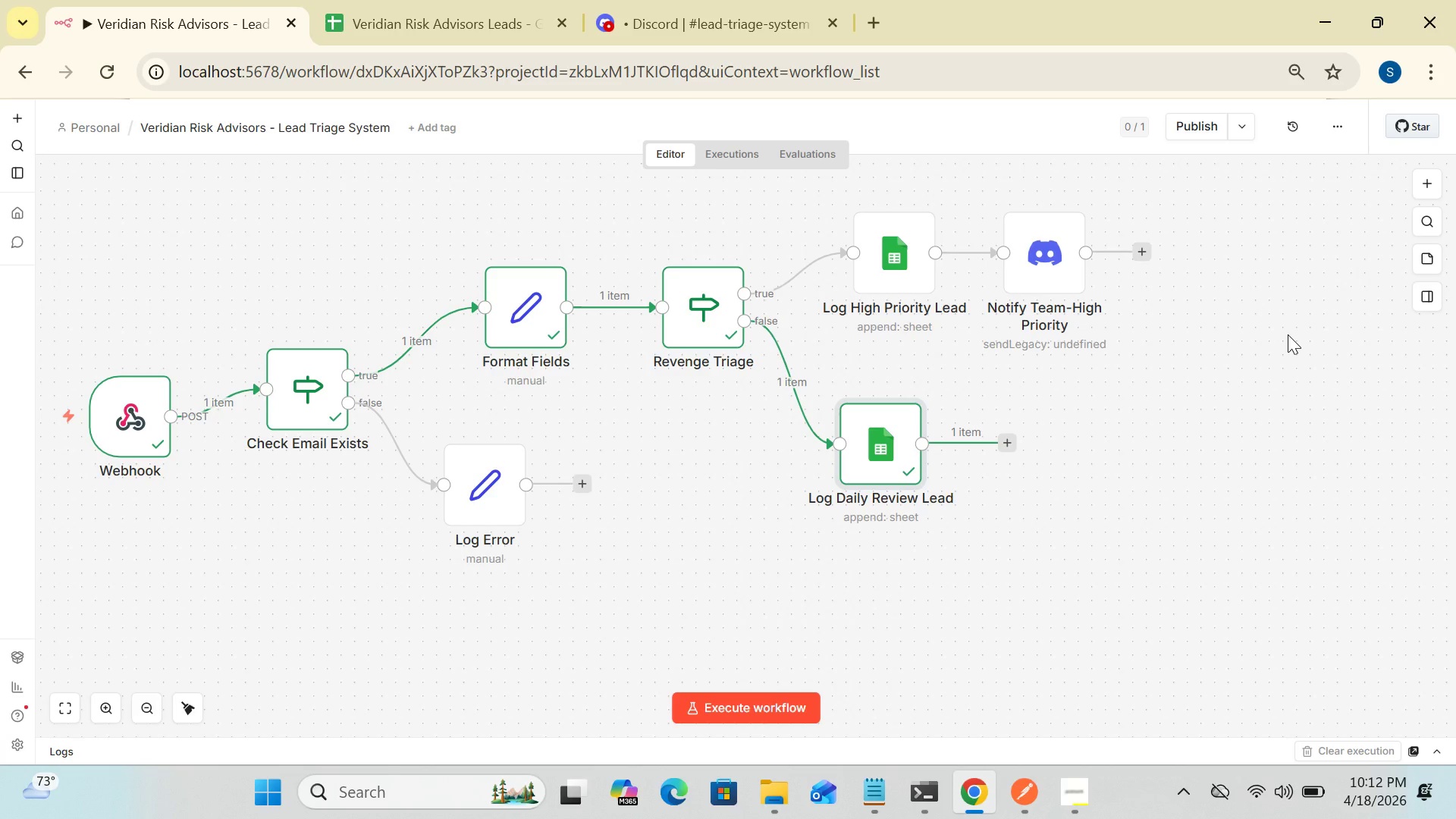 
wait(8.16)
 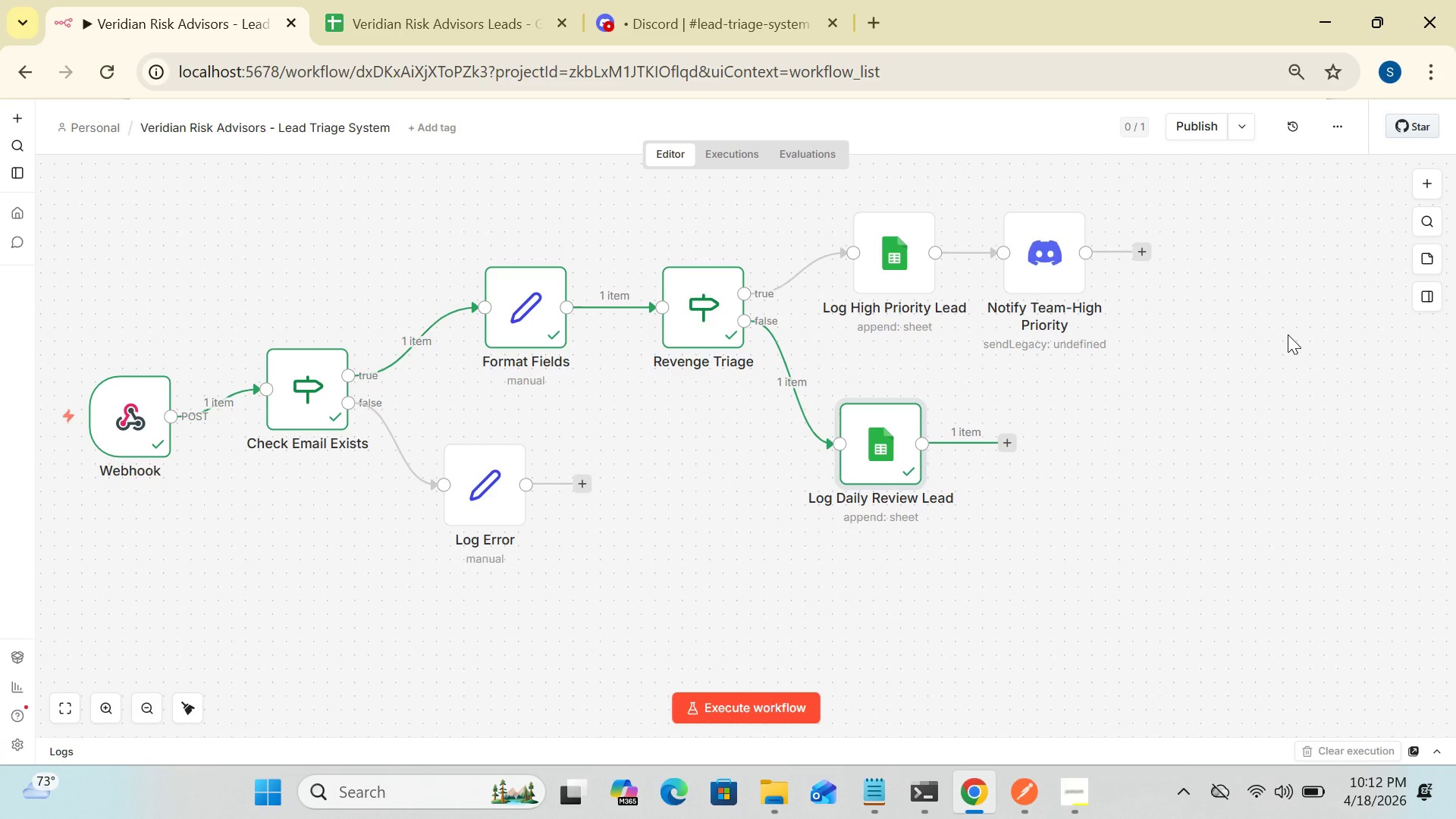 
left_click([743, 698])
 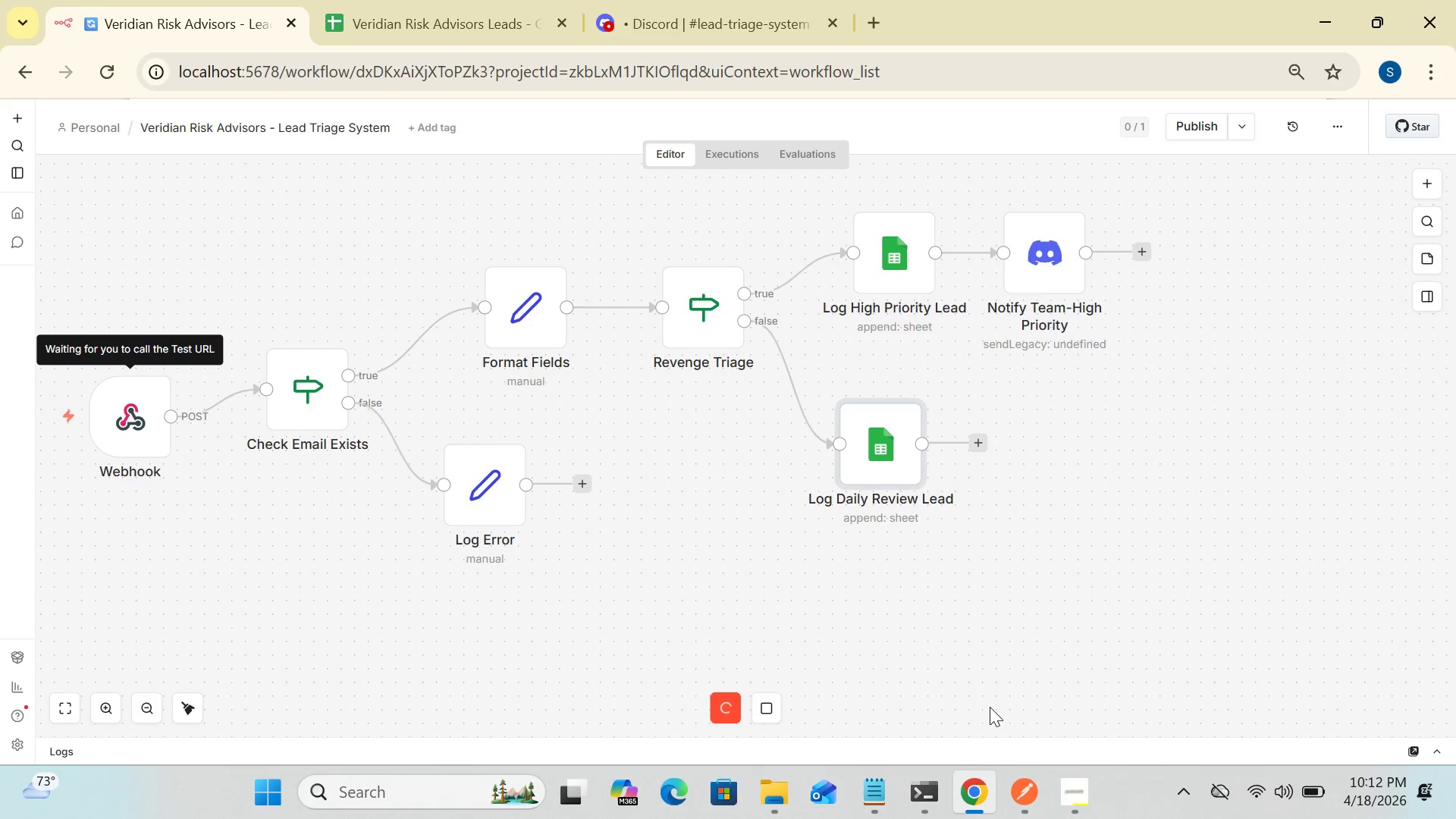 
left_click([1028, 798])
 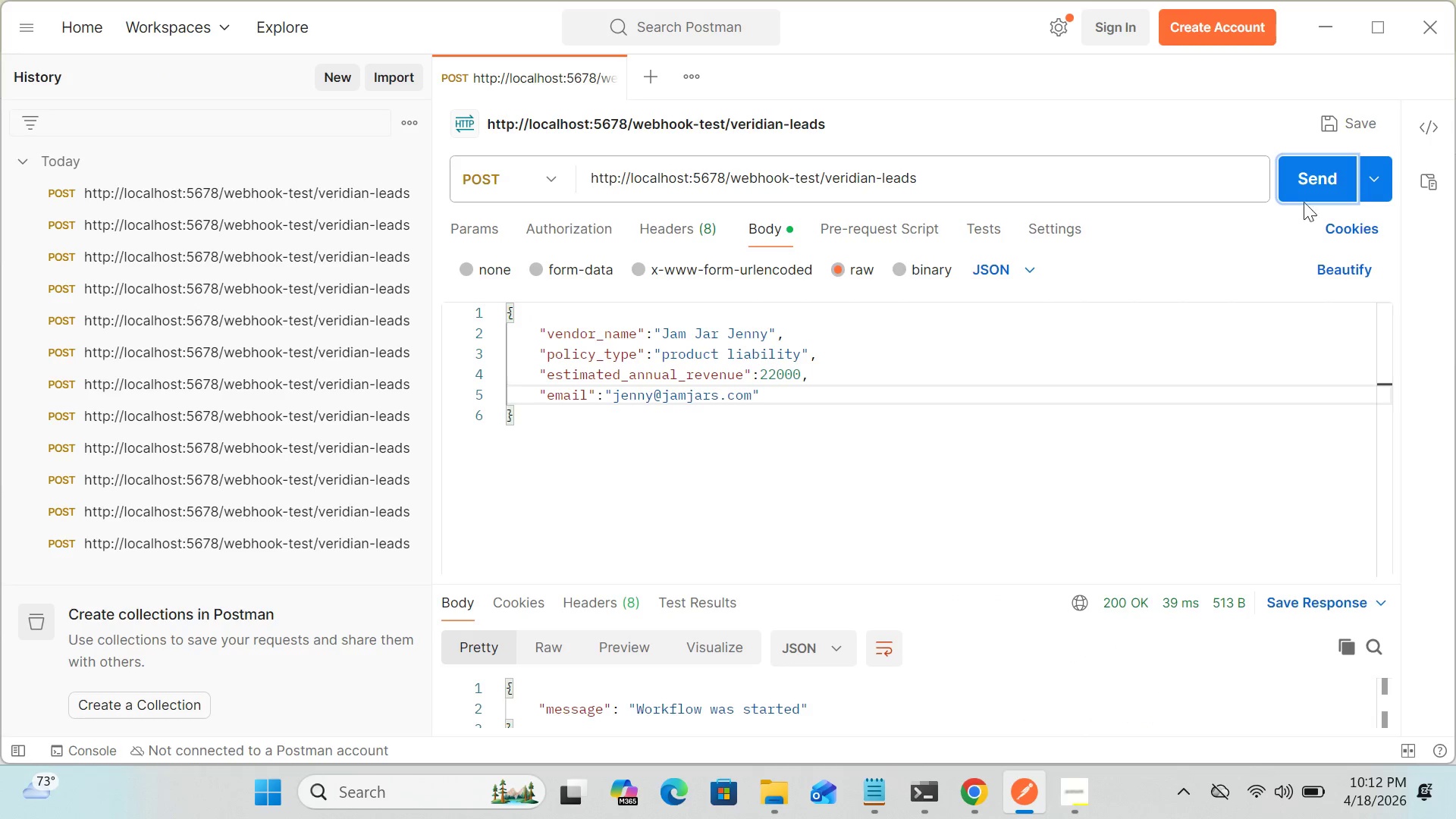 
left_click([1310, 177])
 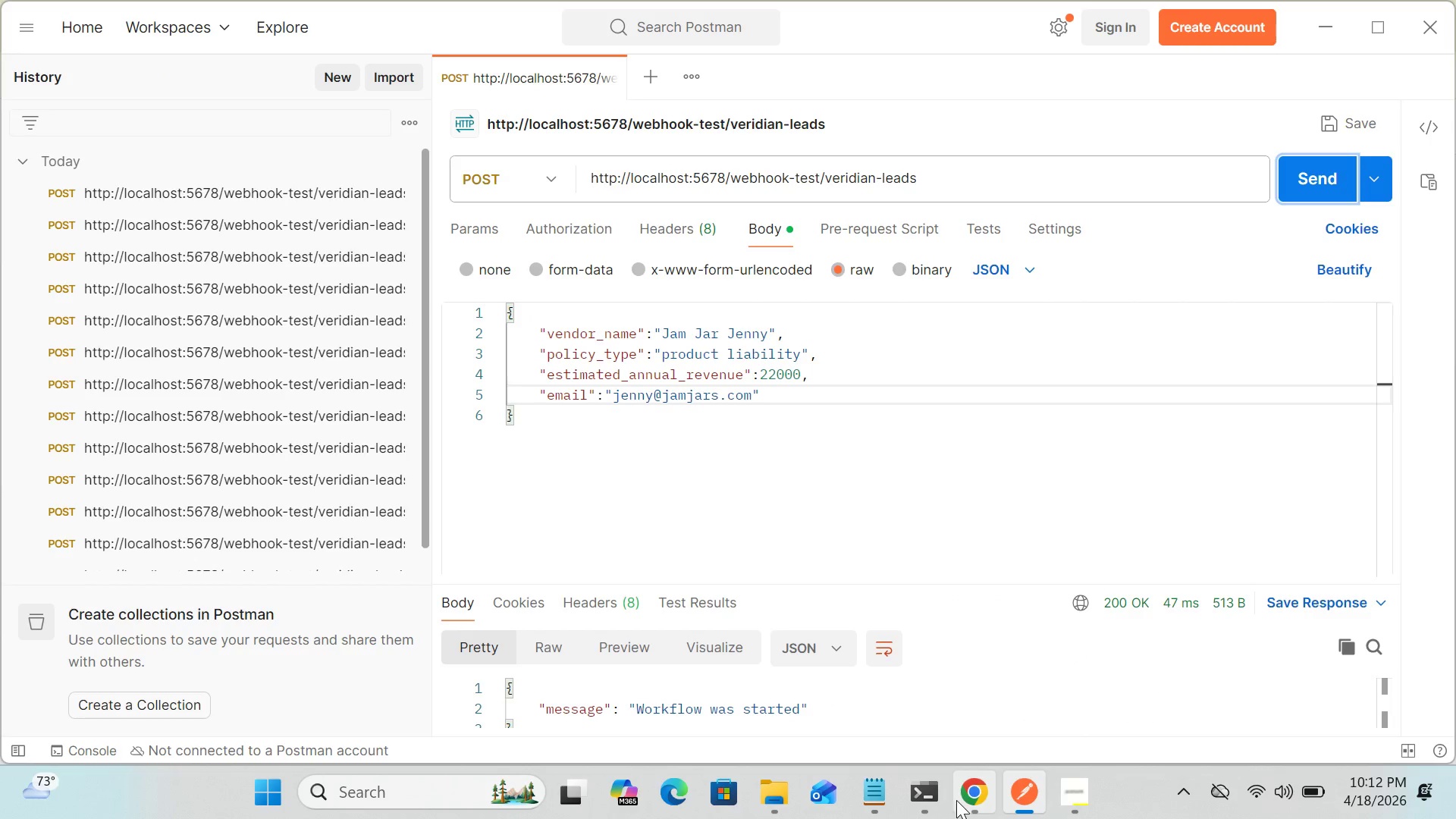 
left_click([962, 799])
 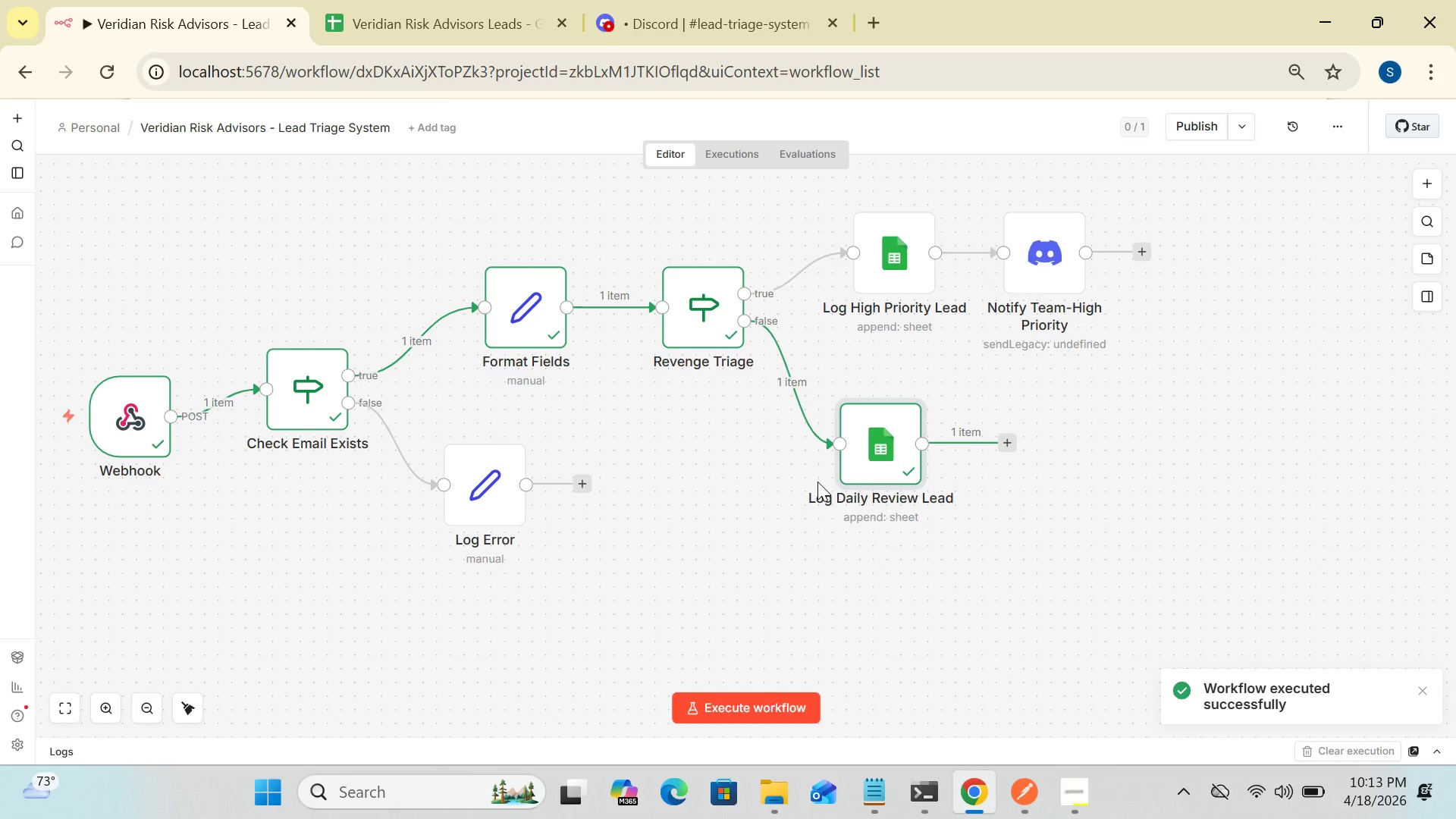 
wait(6.05)
 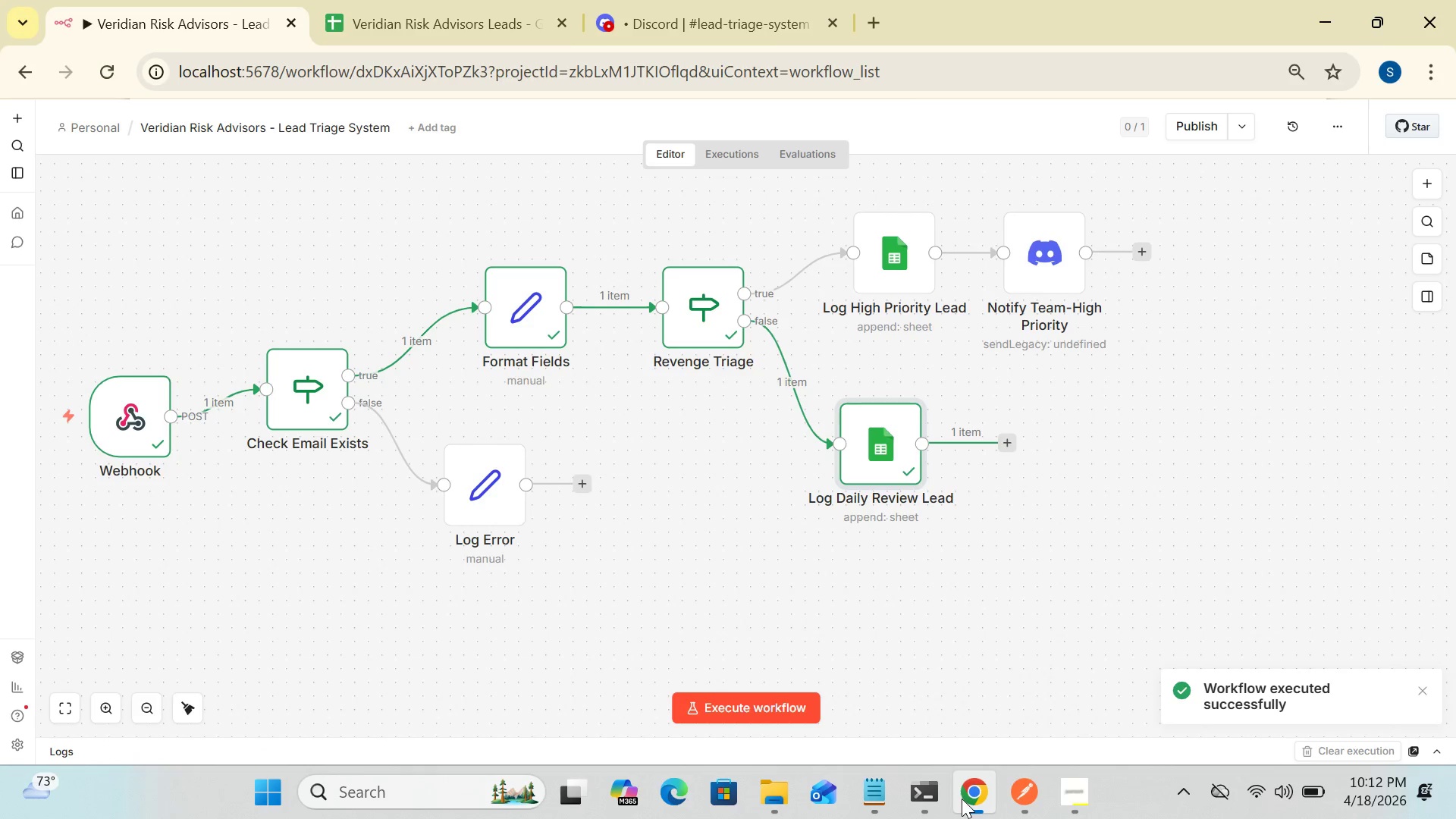 
left_click([677, 20])
 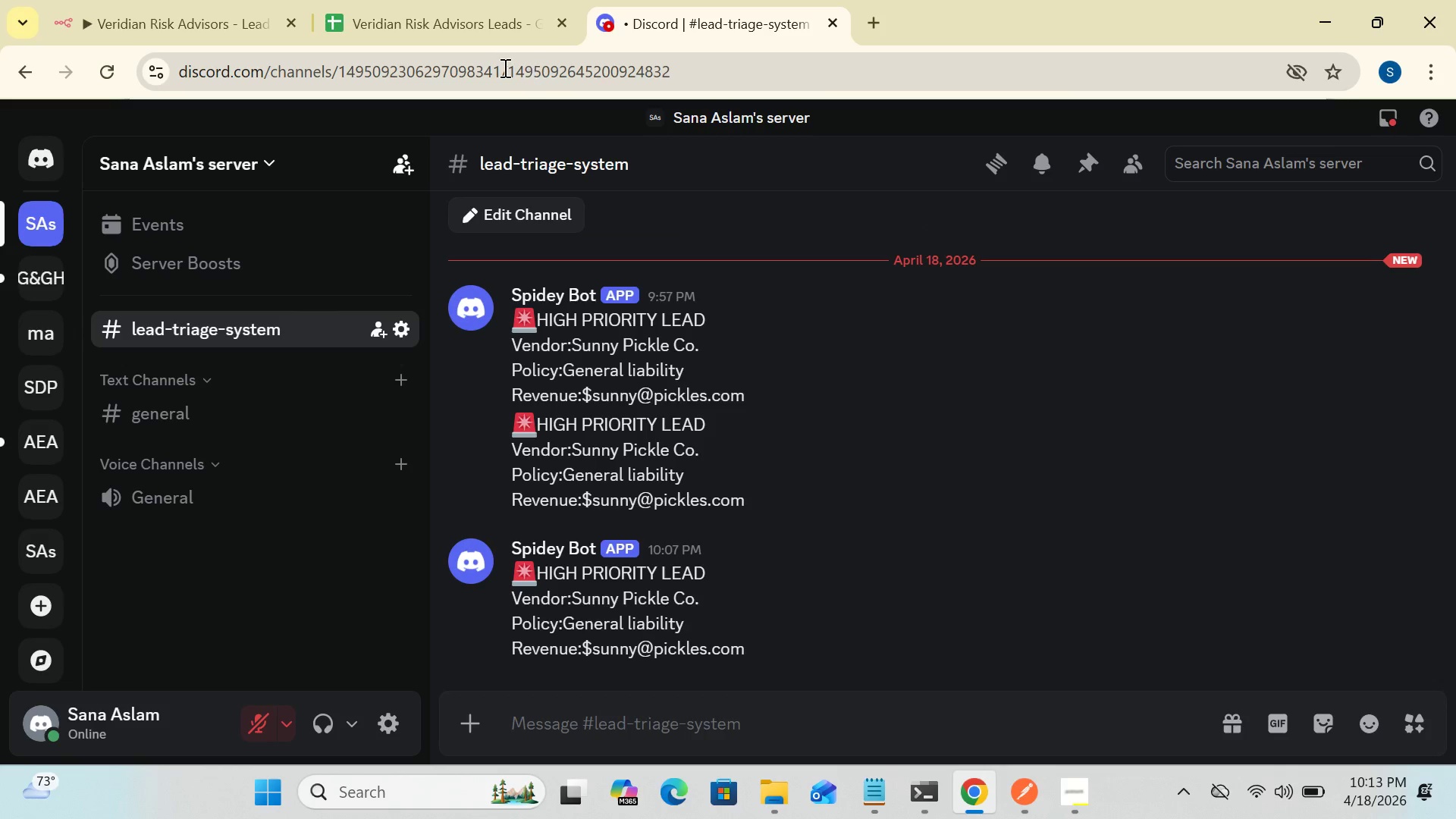 
left_click([466, 18])
 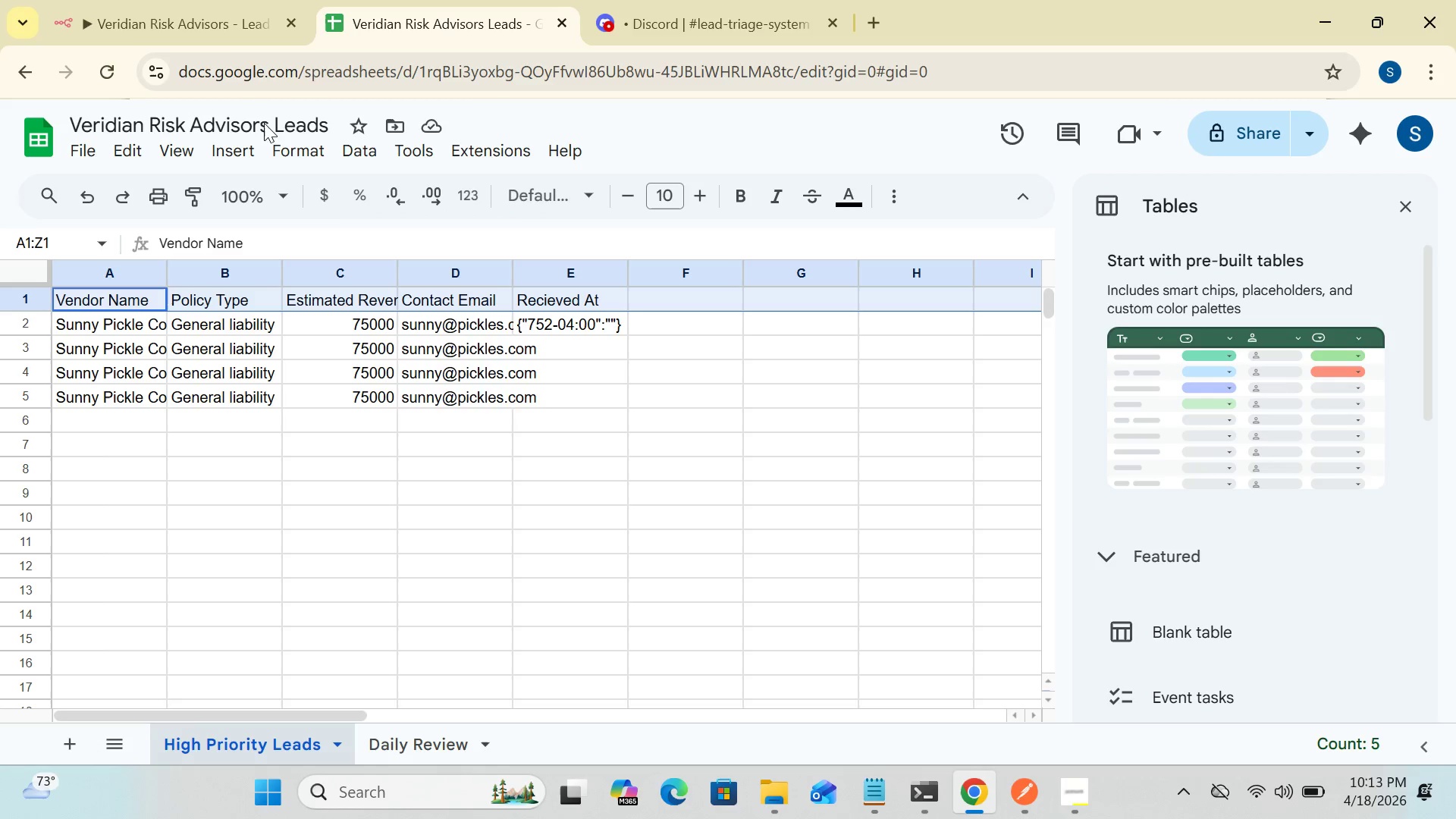 
left_click([218, 30])
 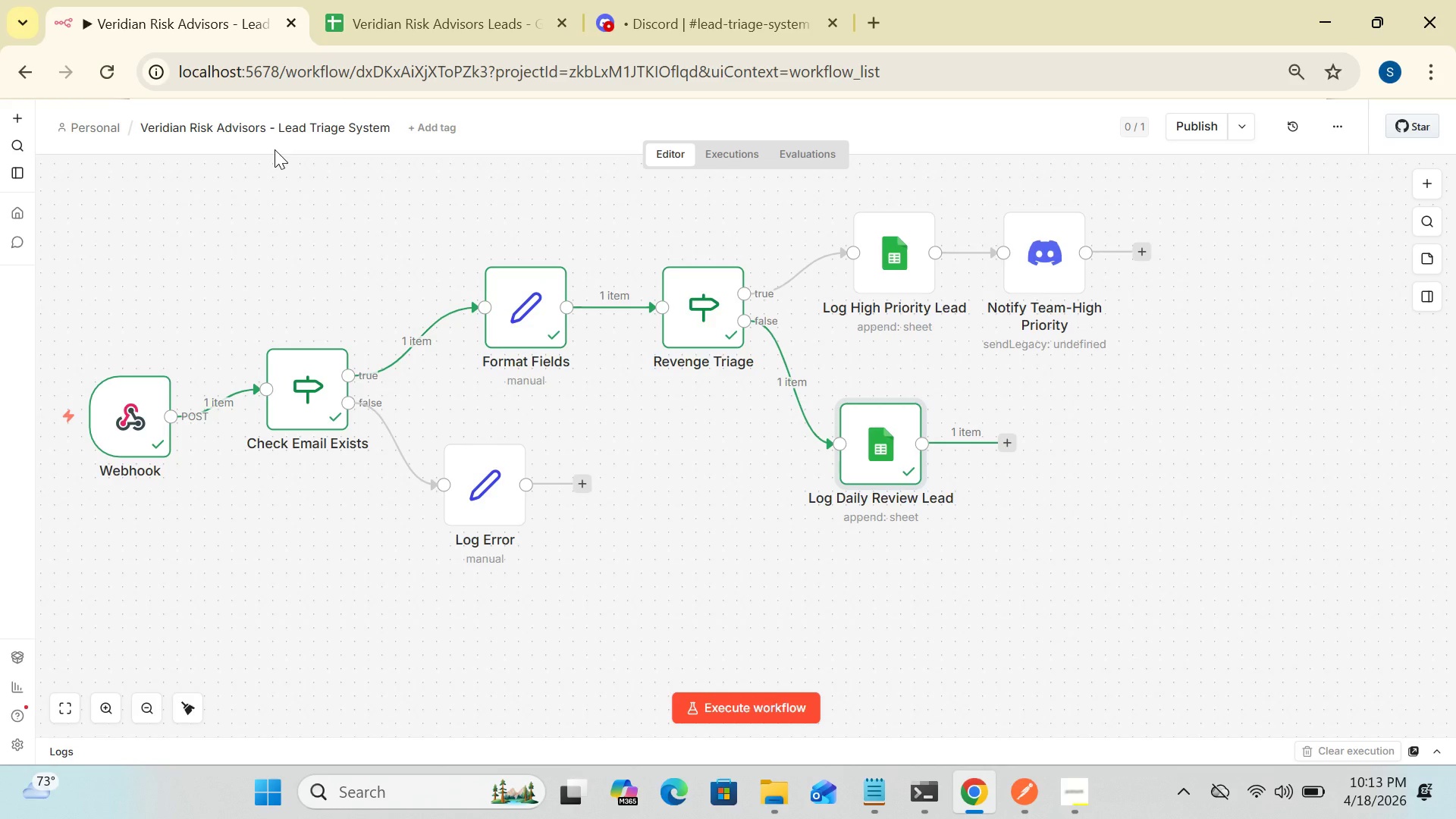 
wait(9.62)
 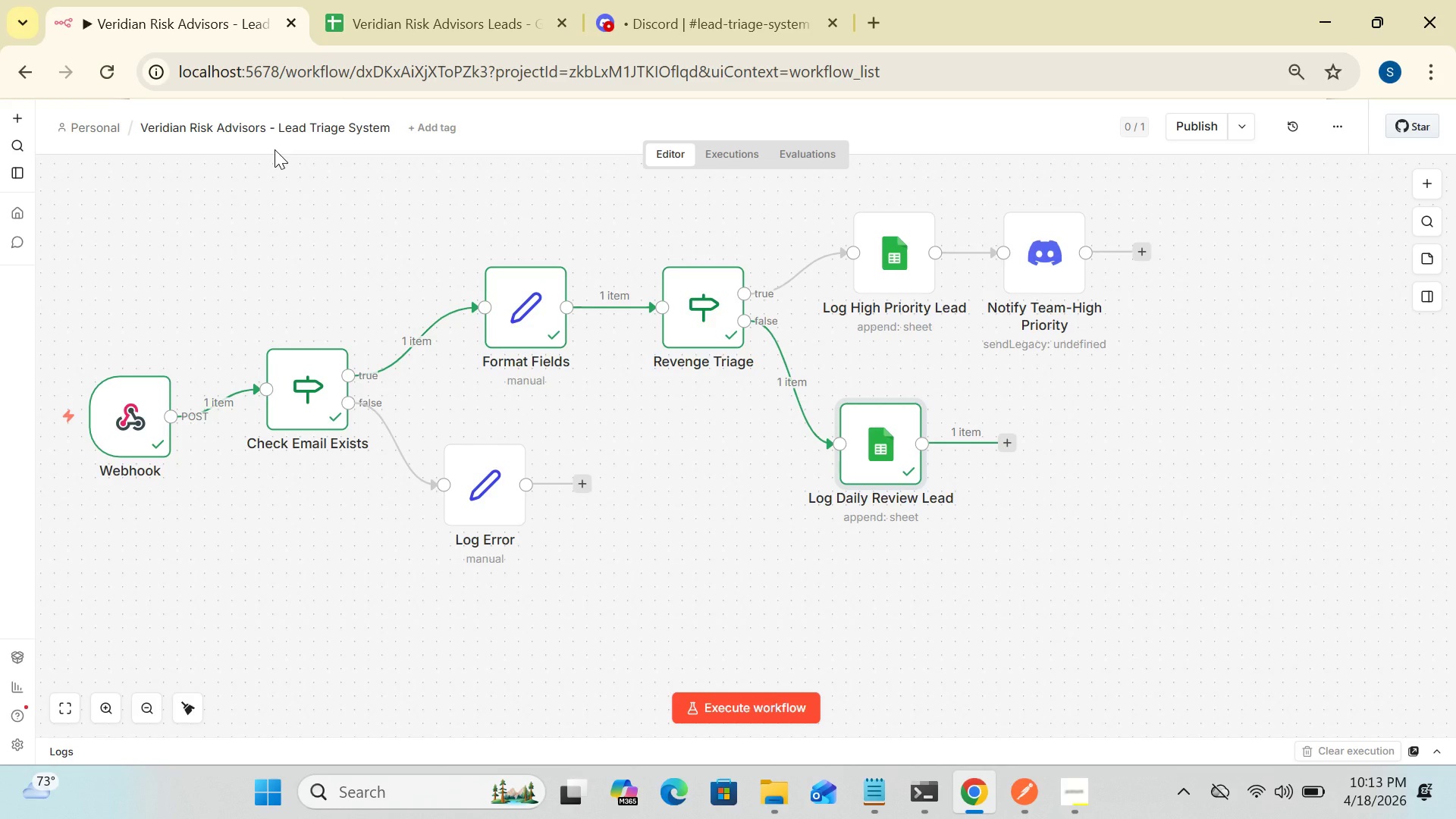 
left_click([444, 30])
 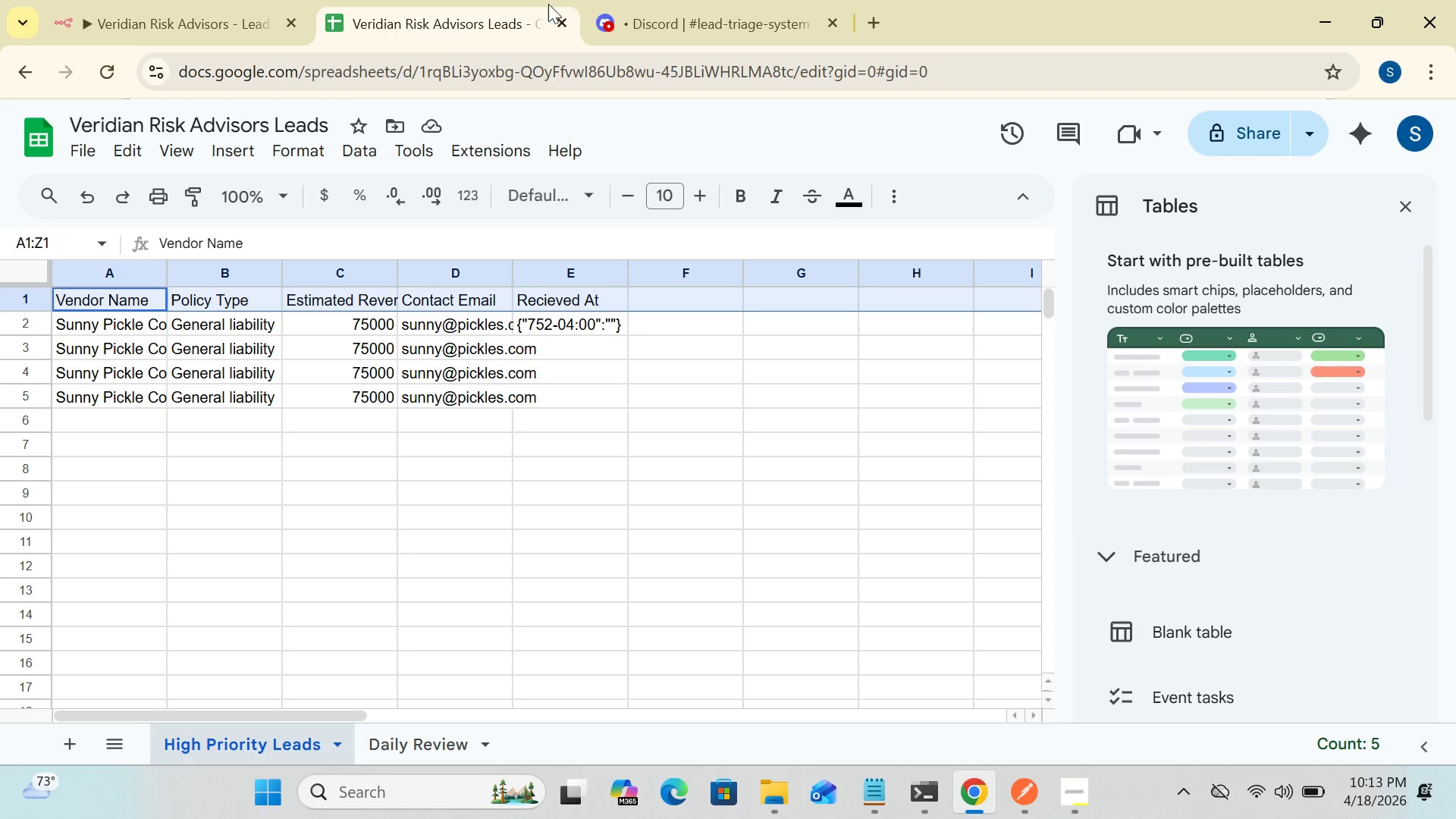 
left_click([646, 14])
 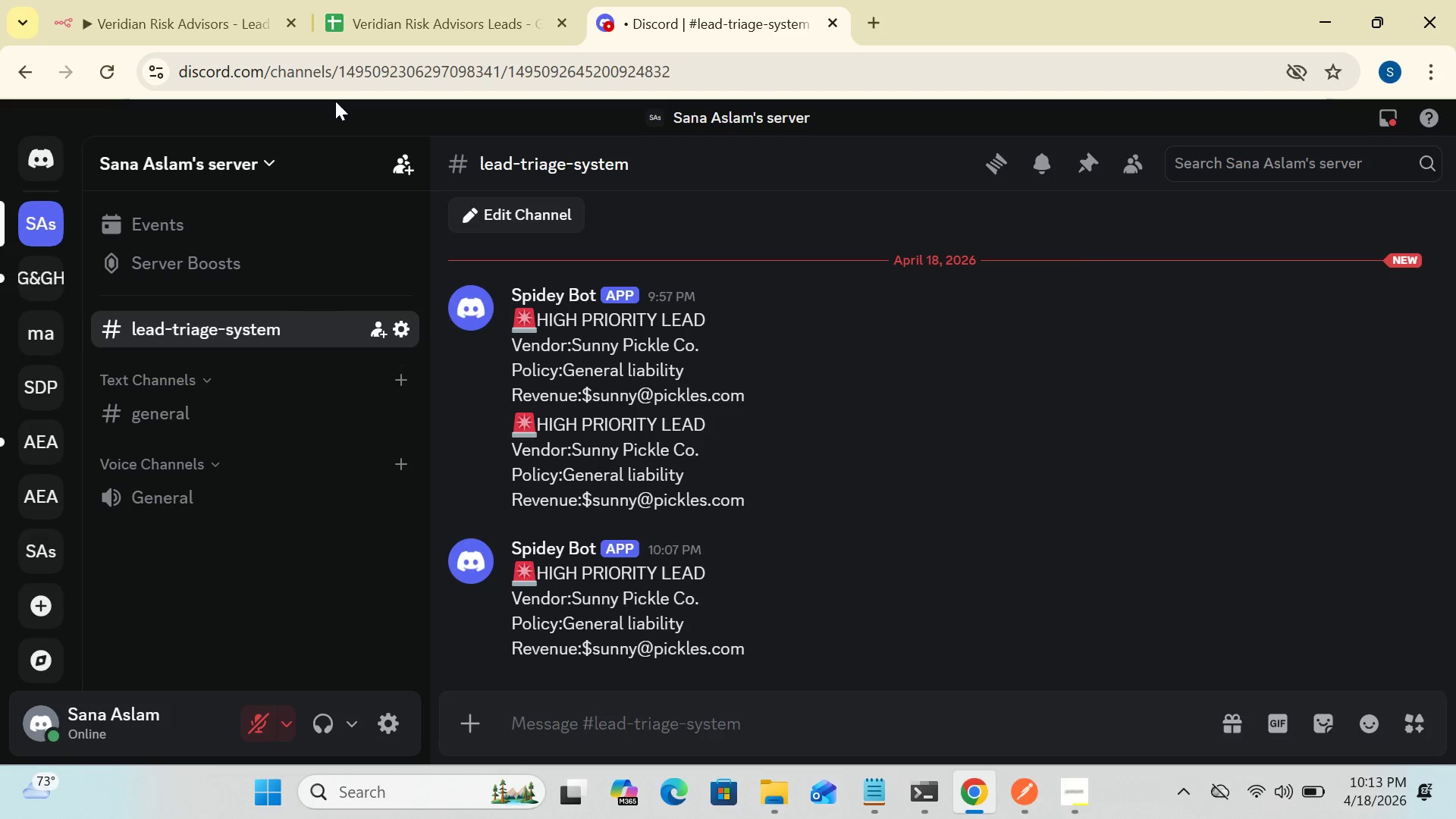 
left_click([222, 33])
 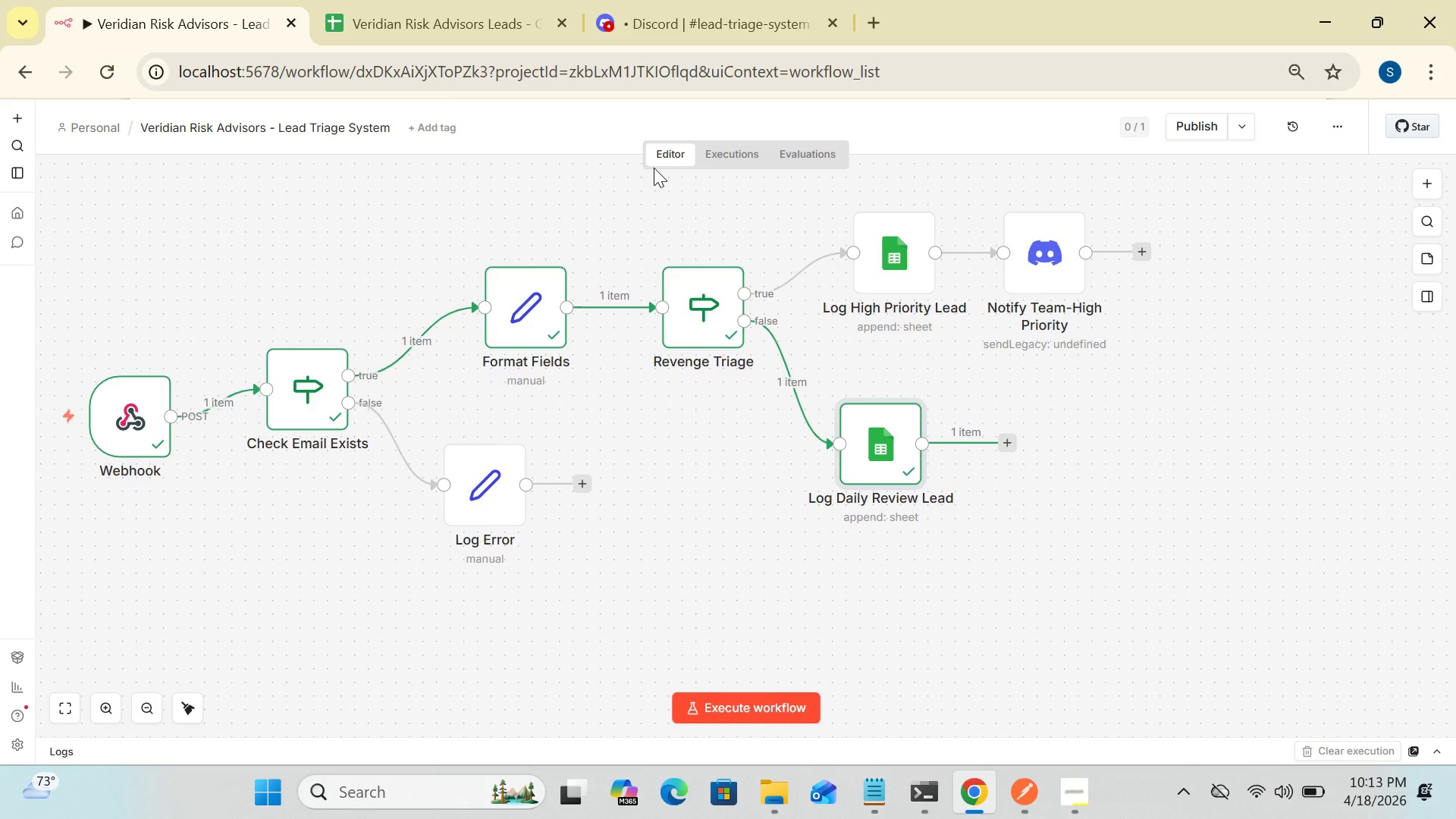 
wait(15.88)
 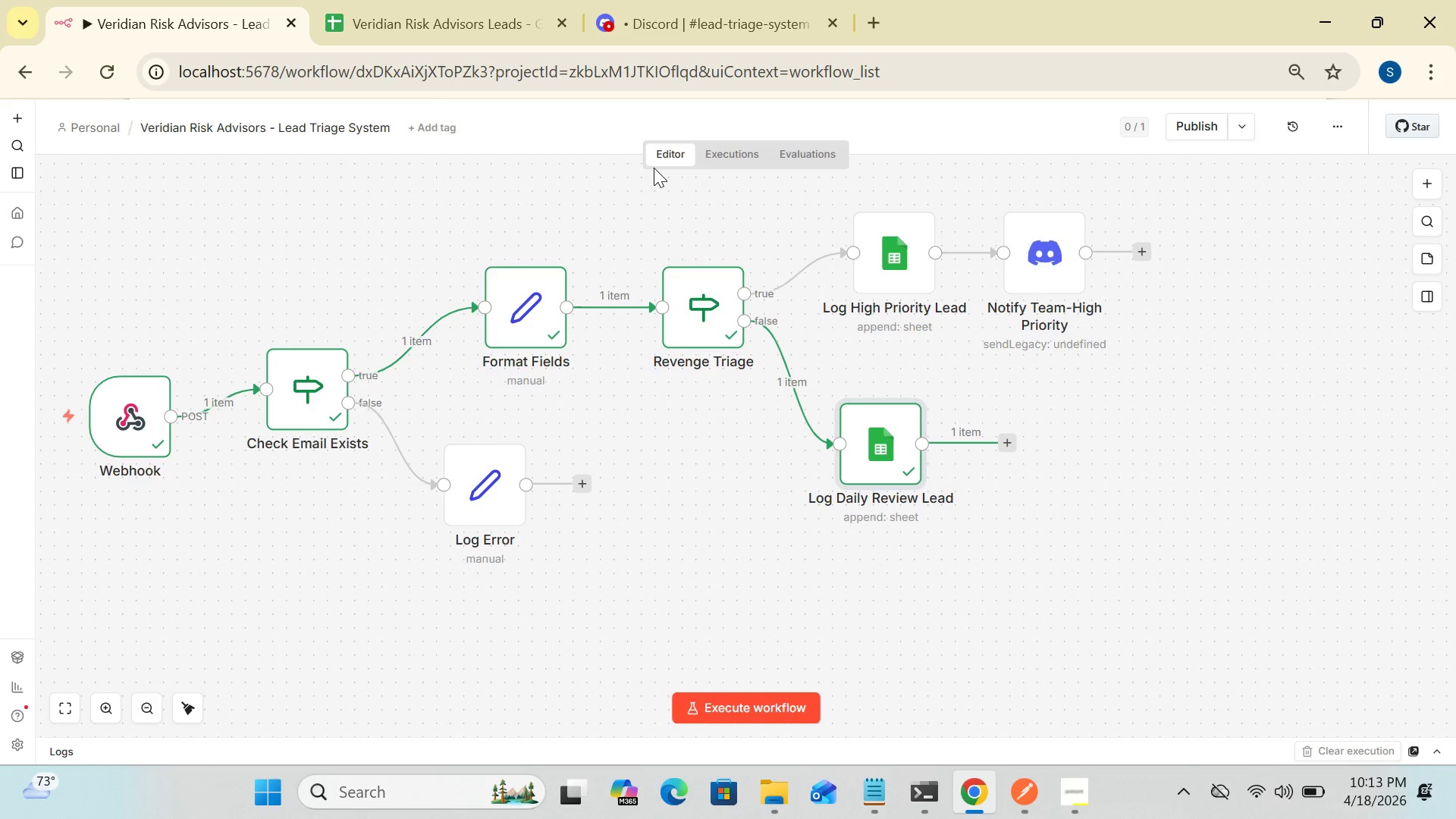 
left_click([741, 699])
 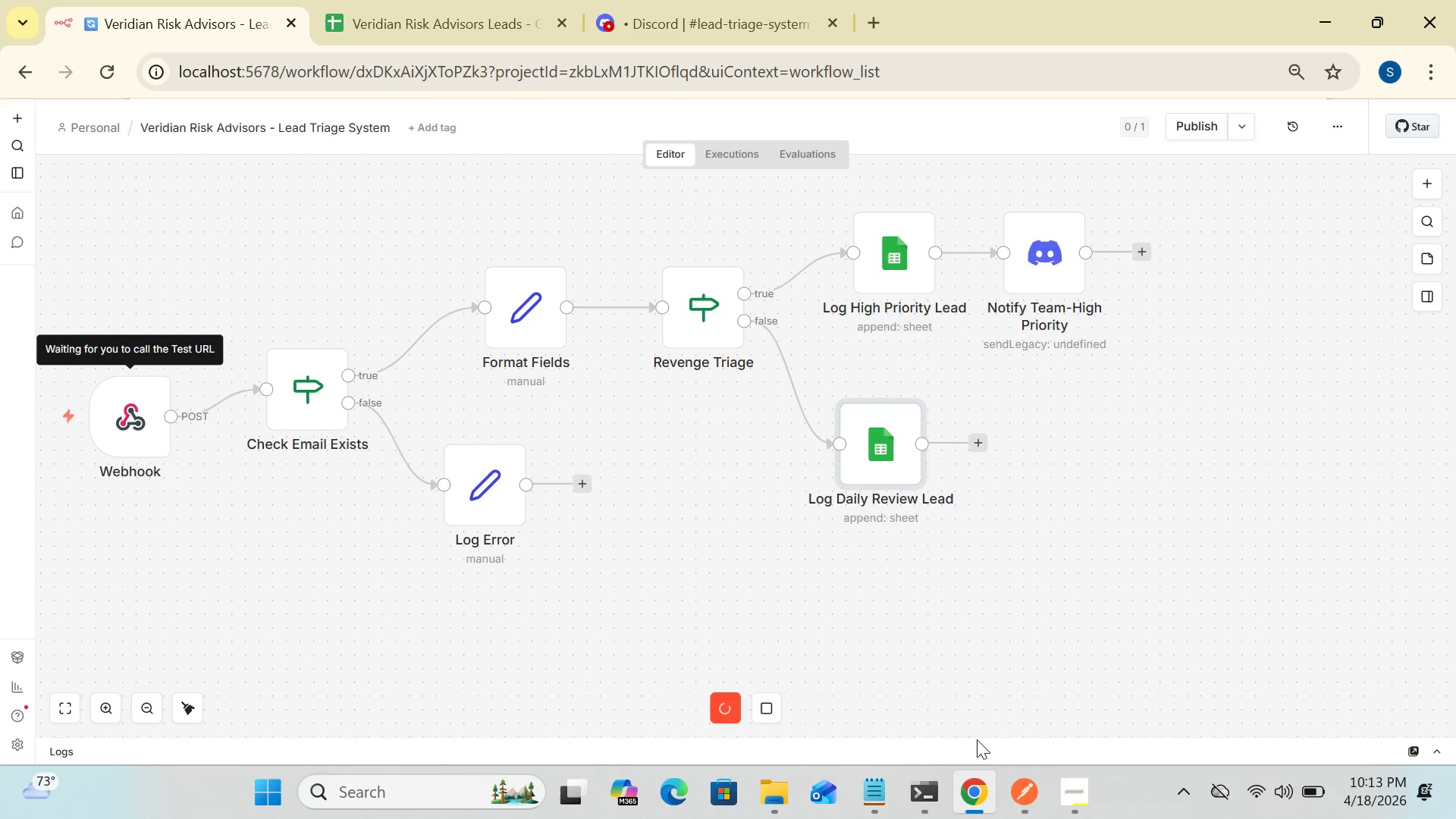 
left_click([1023, 805])
 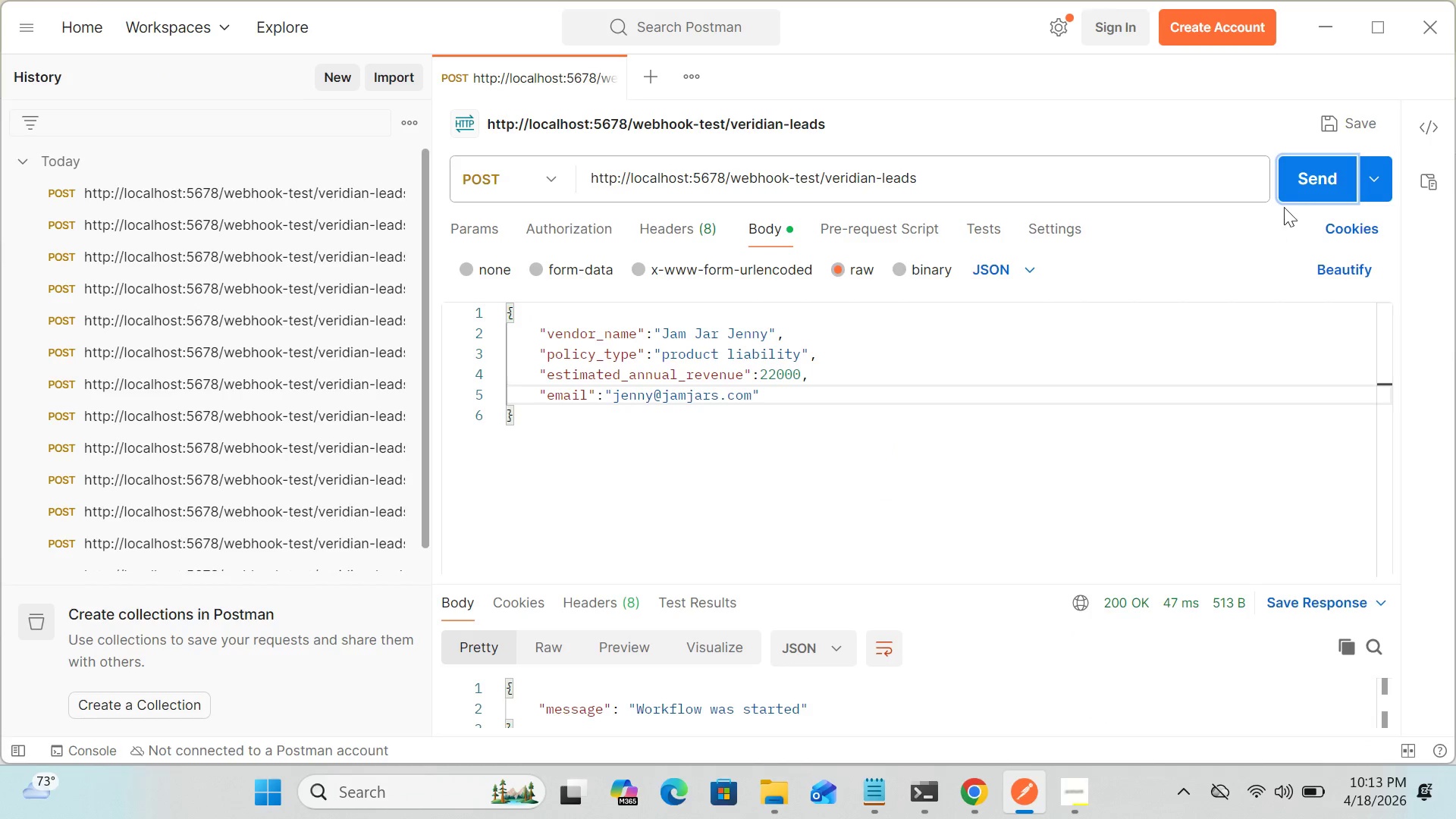 
left_click([1301, 185])
 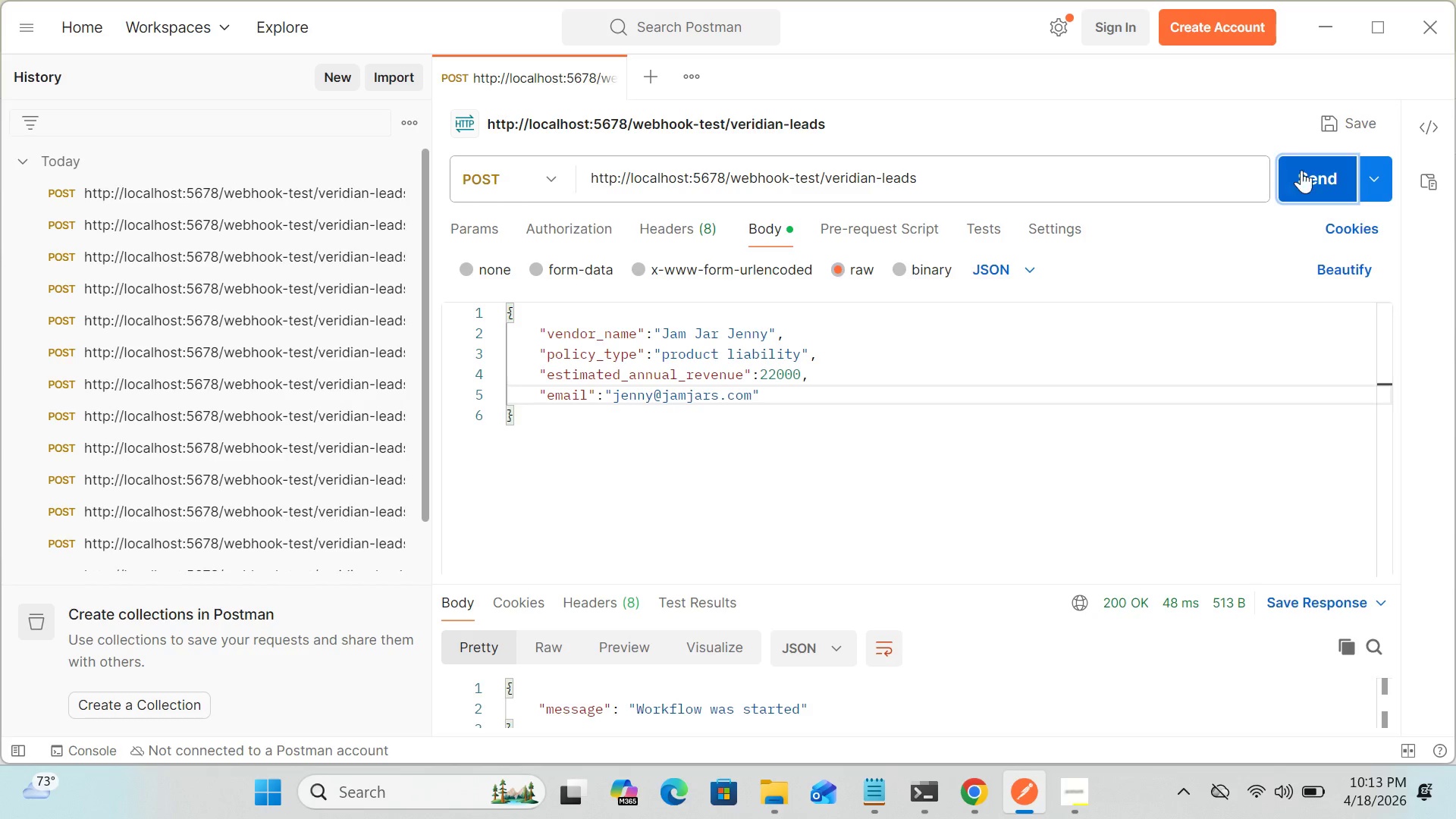 
wait(5.66)
 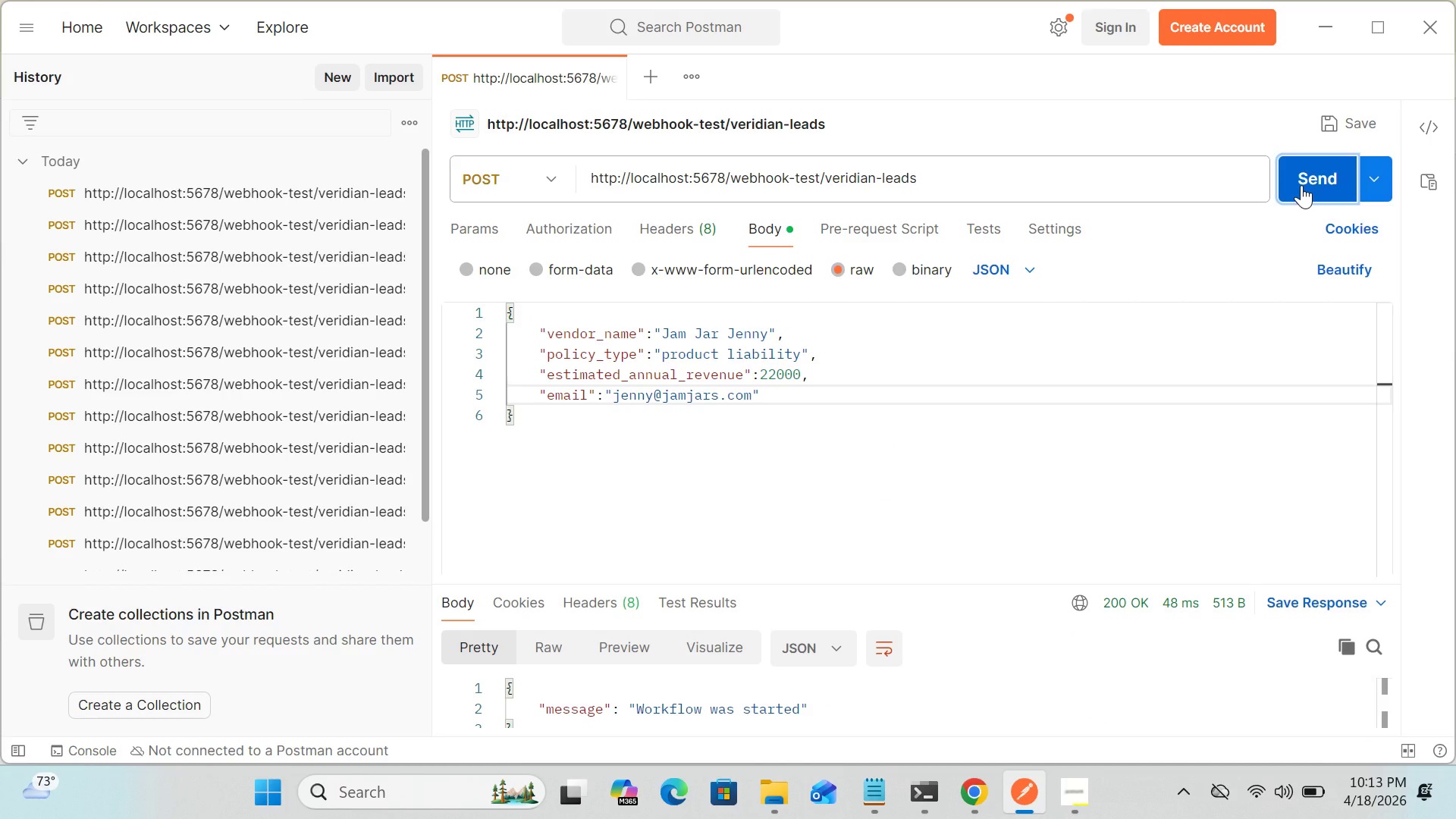 
left_click([976, 783])
 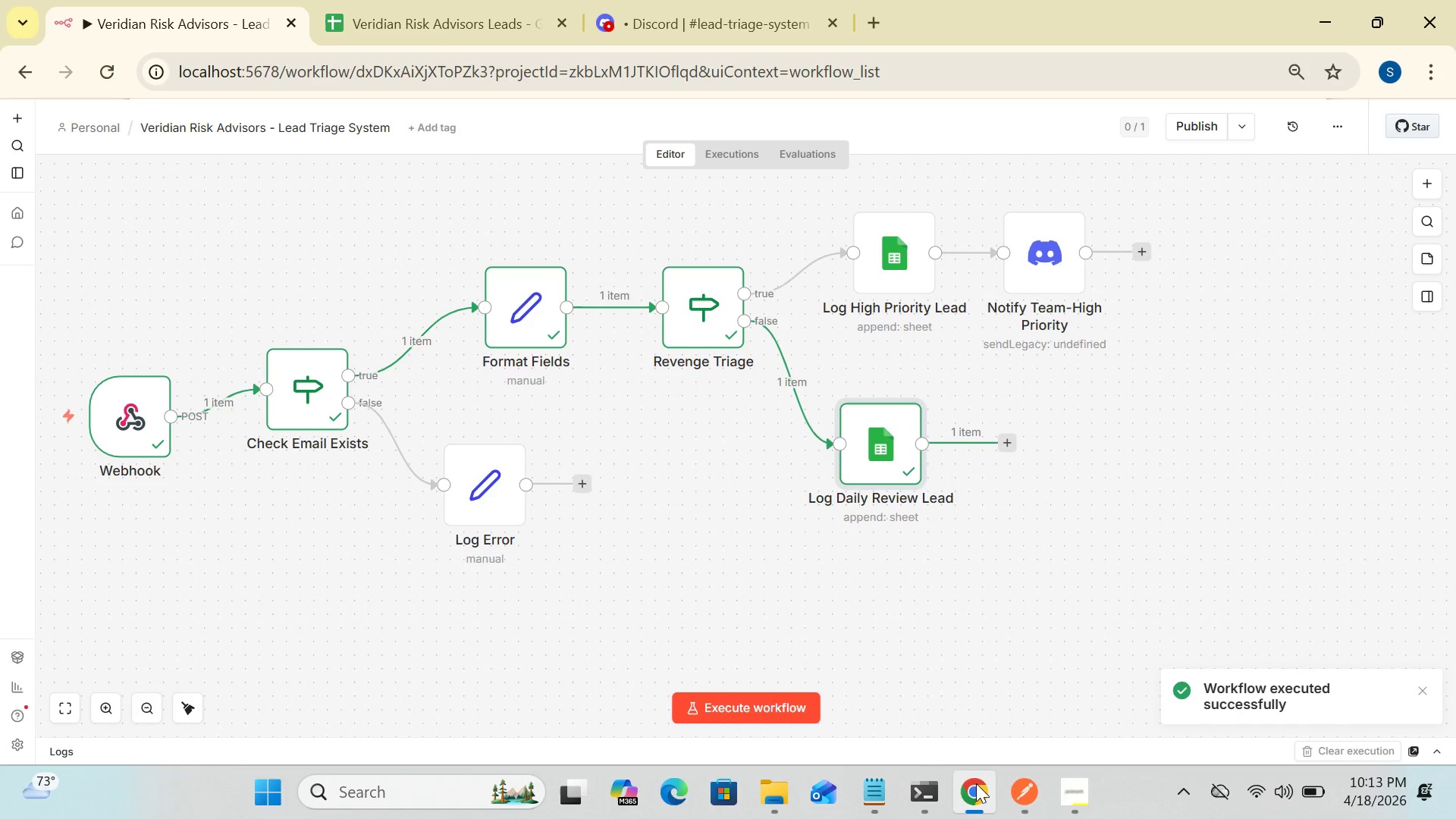 
wait(8.06)
 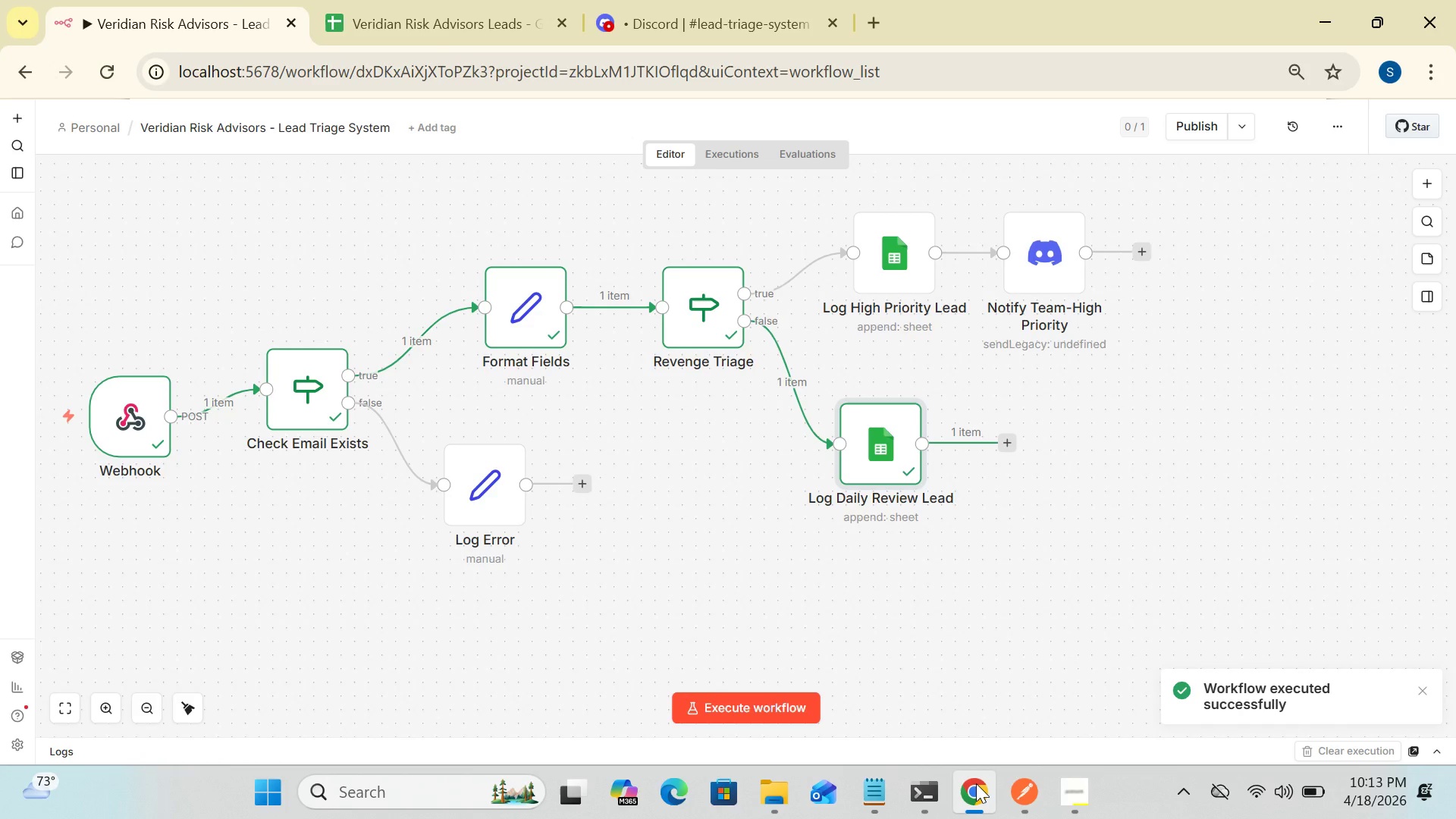 
left_click([1026, 785])
 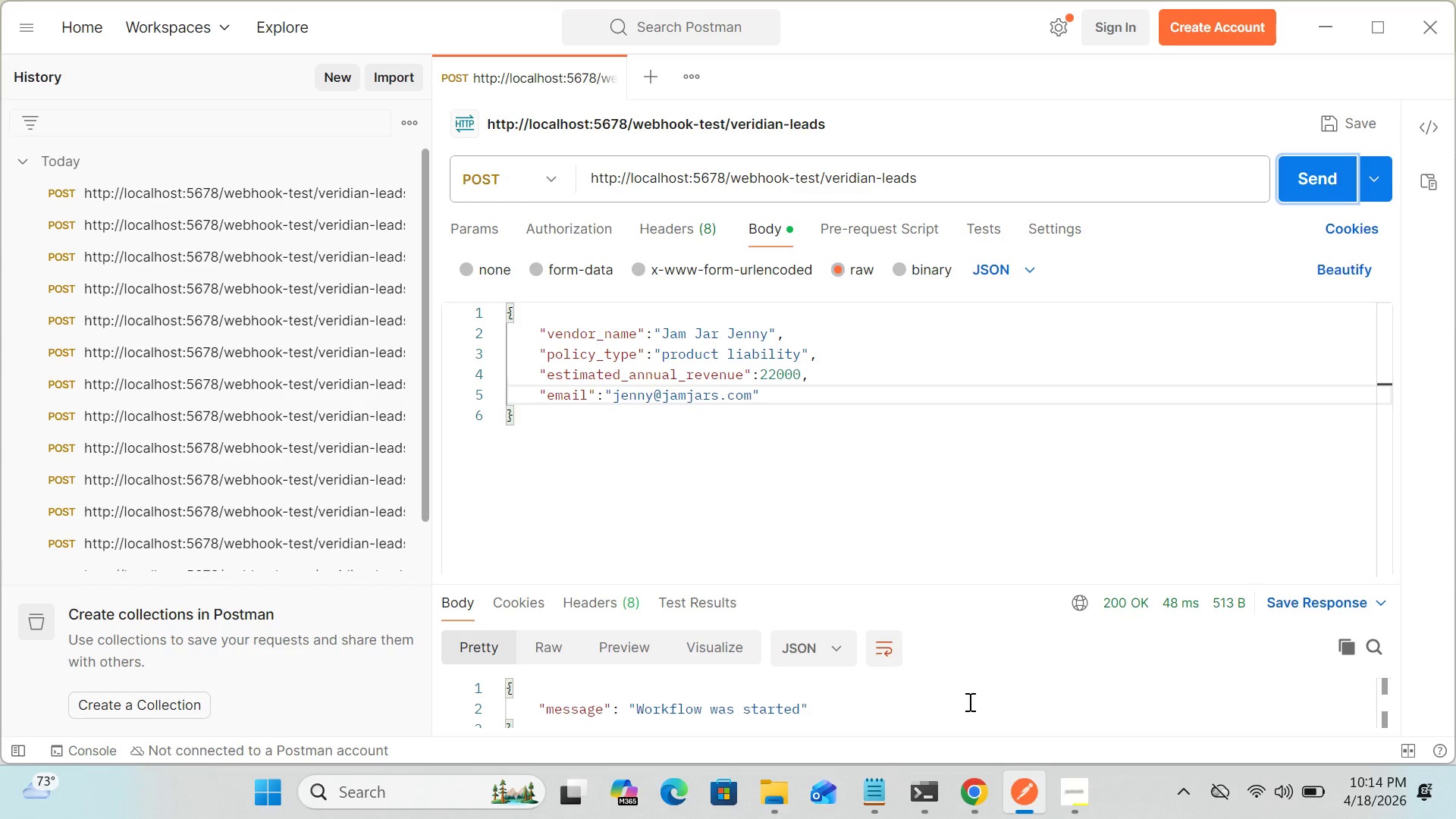 
wait(8.27)
 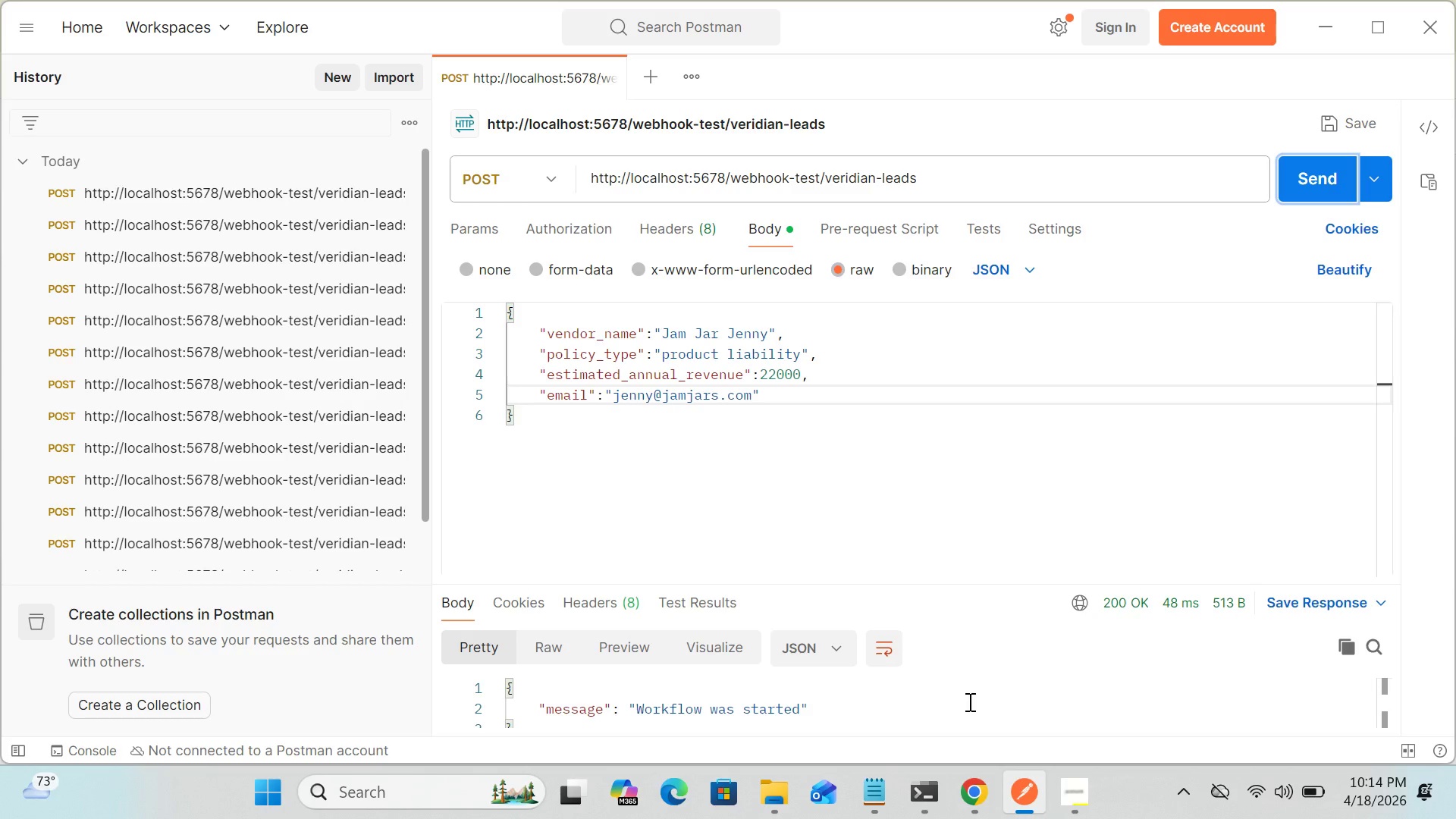 
mouse_move([1010, 775])
 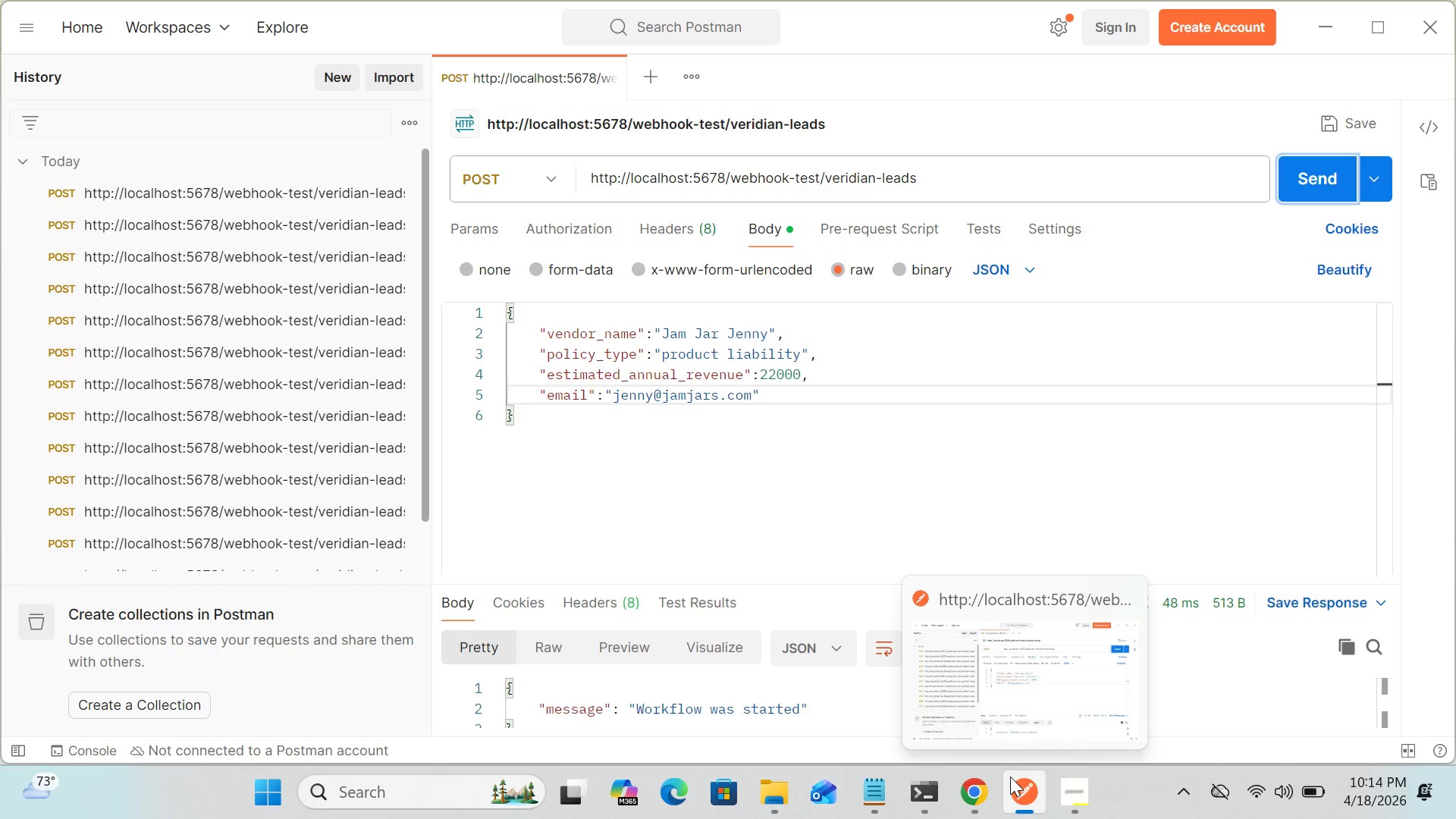 
mouse_move([993, 773])
 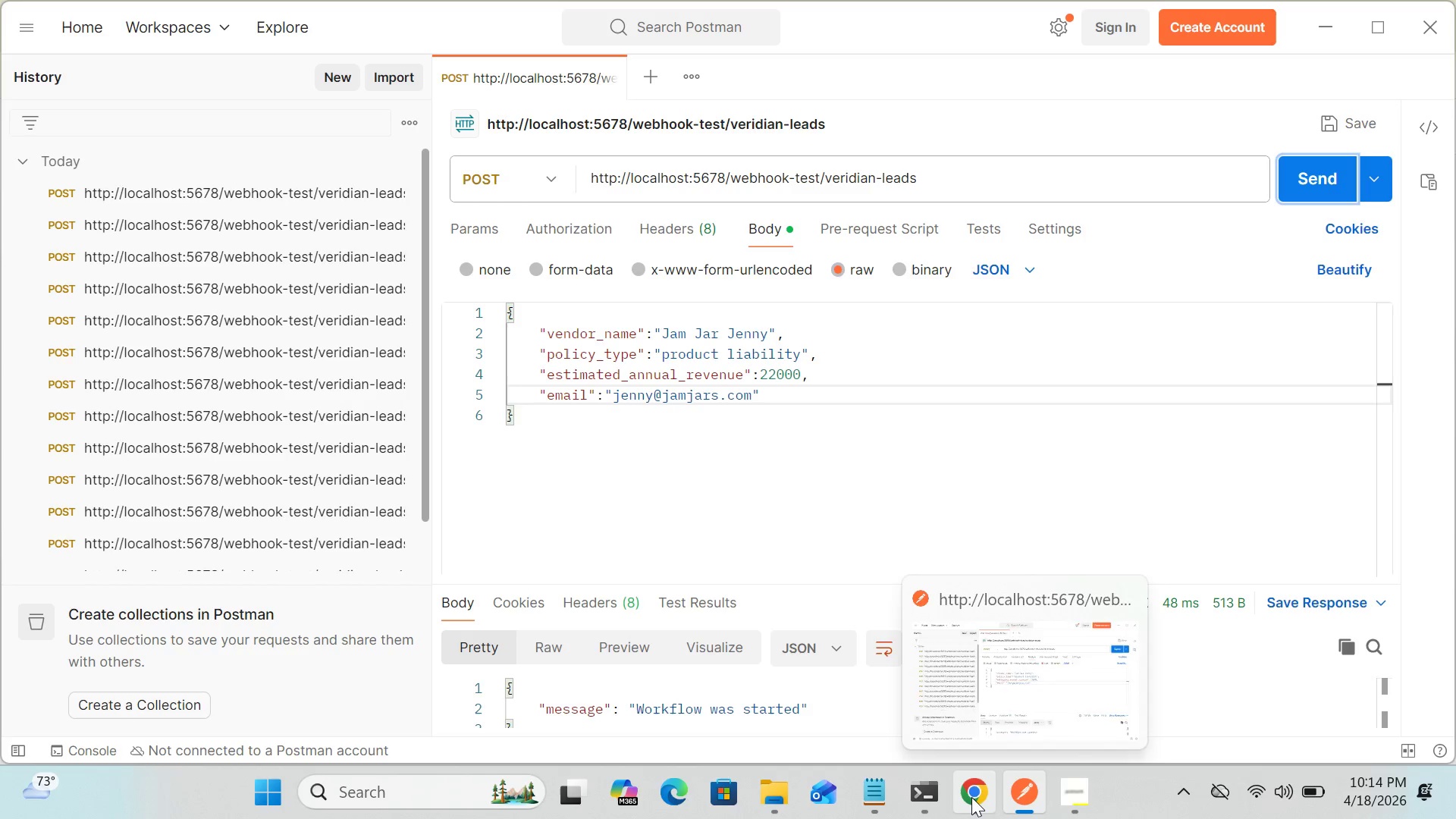 
left_click([967, 796])
 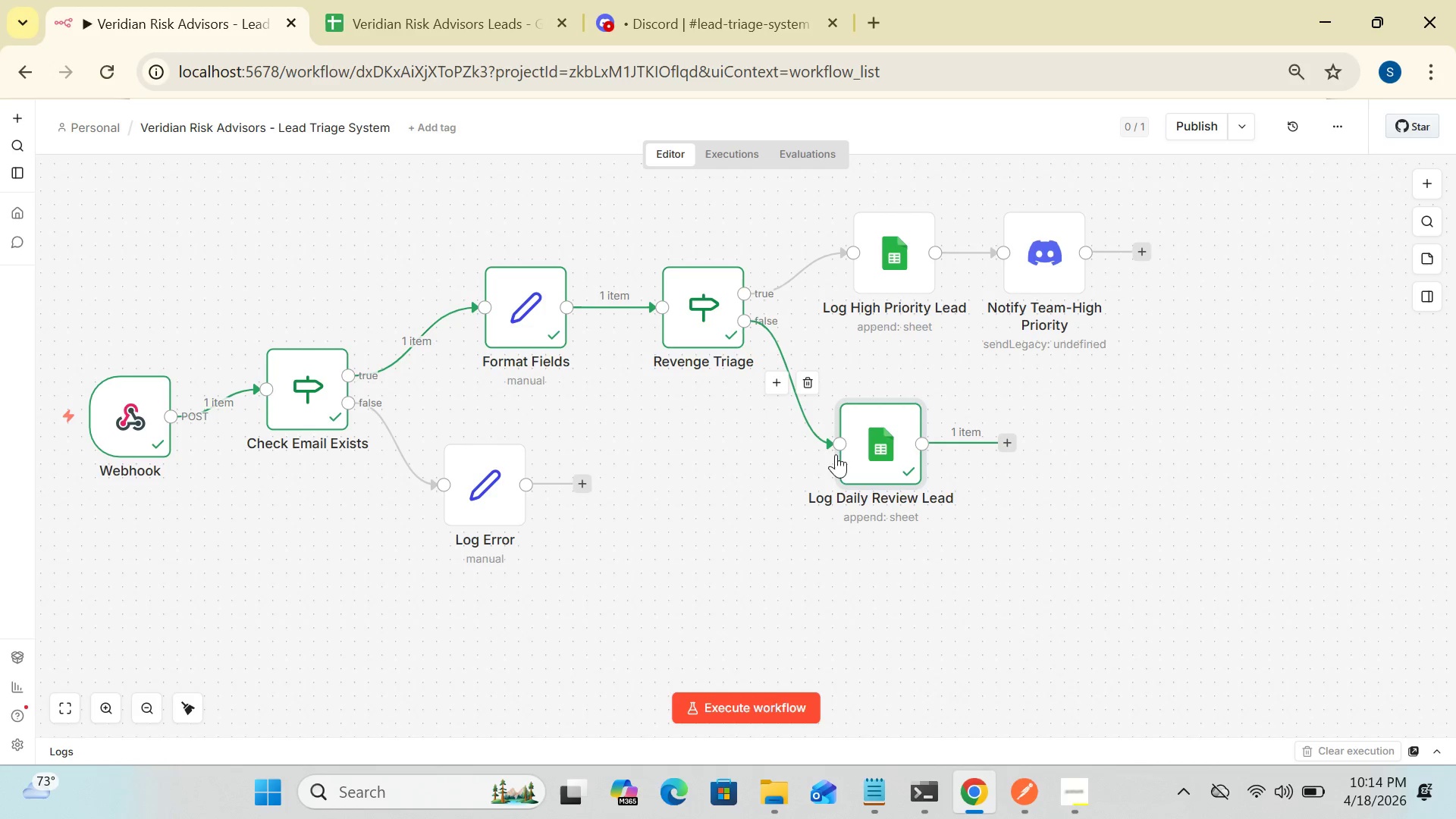 
double_click([896, 444])
 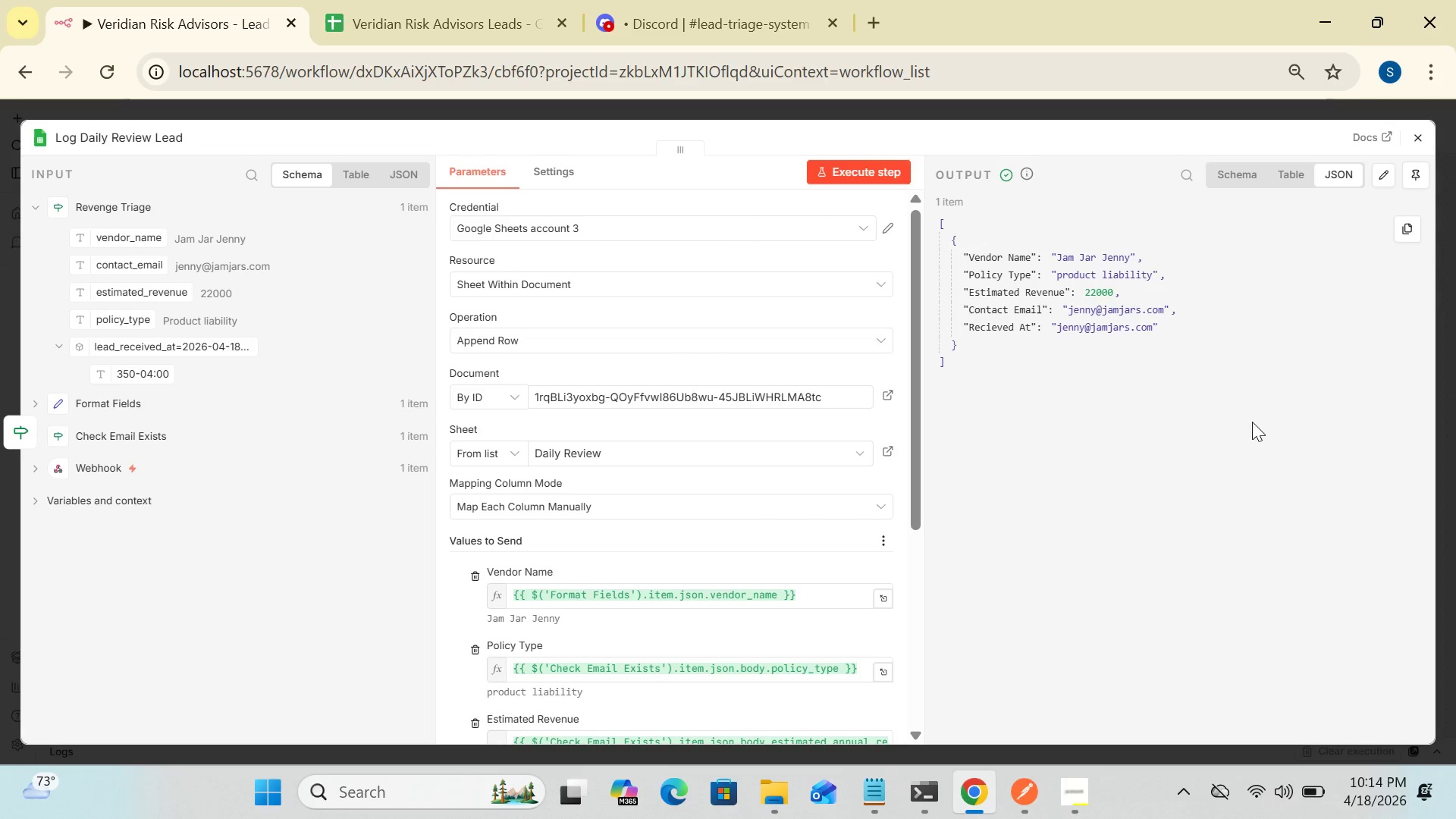 
wait(39.59)
 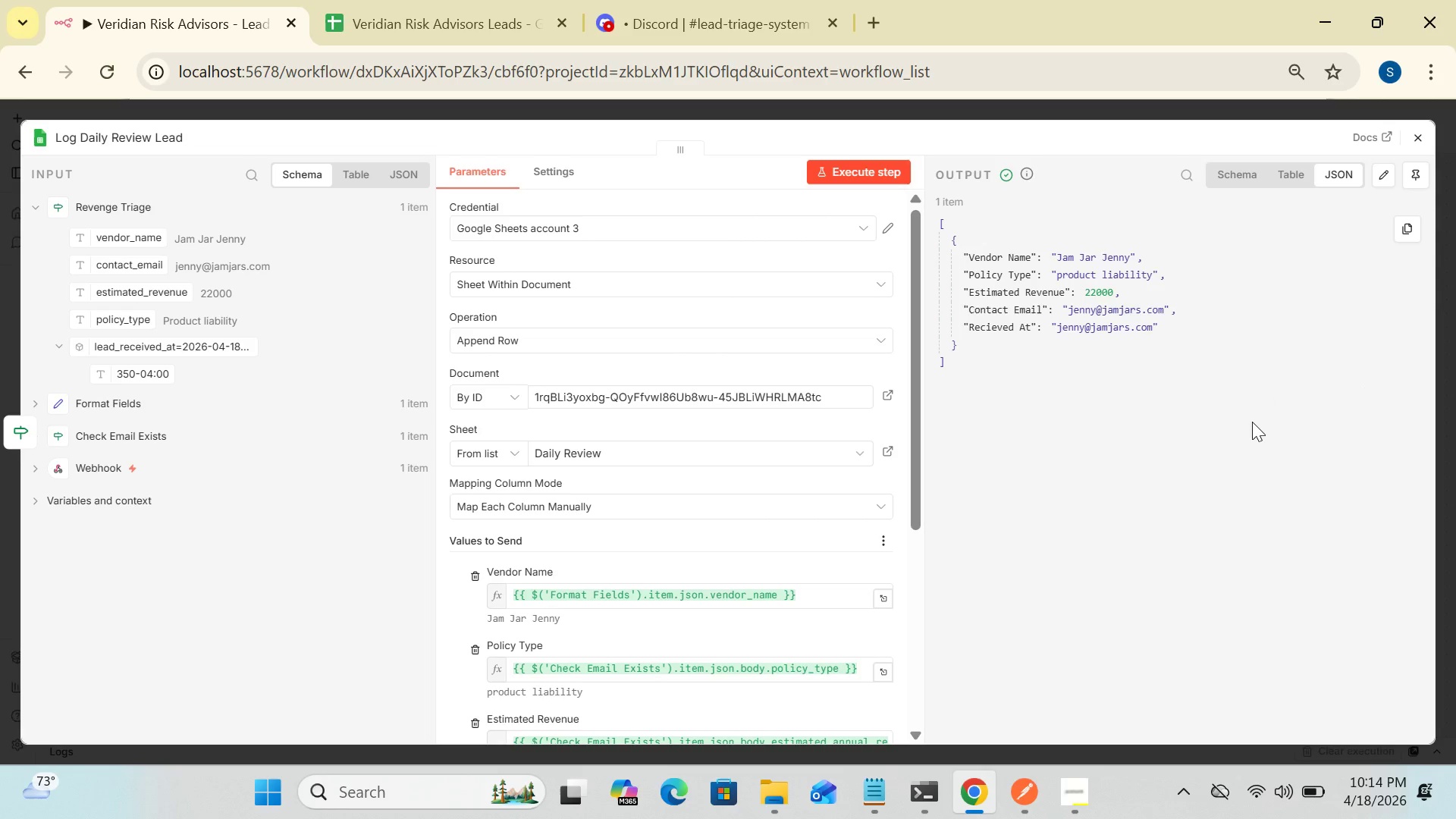 
left_click_drag(start_coordinate=[914, 495], to_coordinate=[908, 701])
 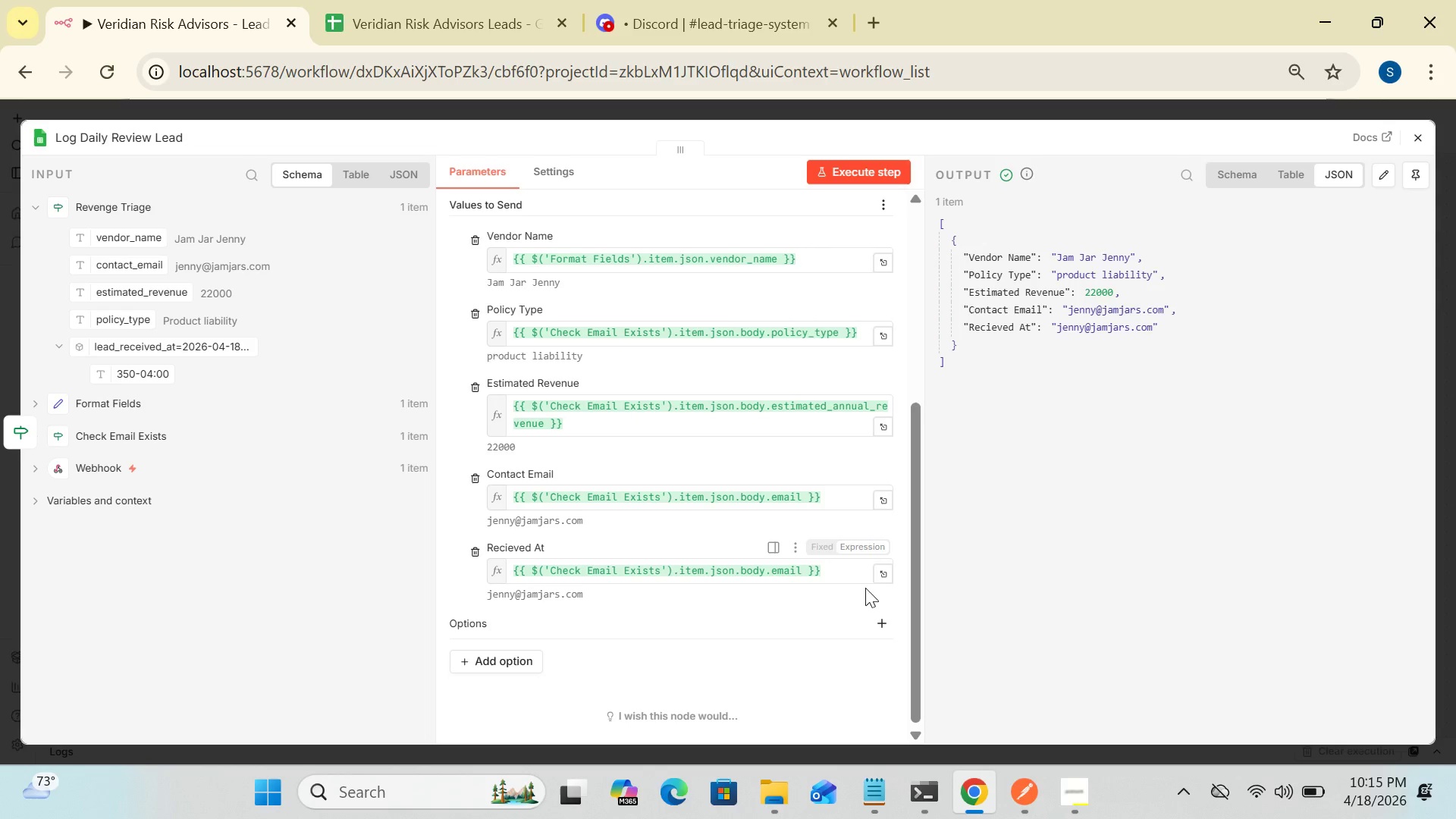 
left_click([880, 570])
 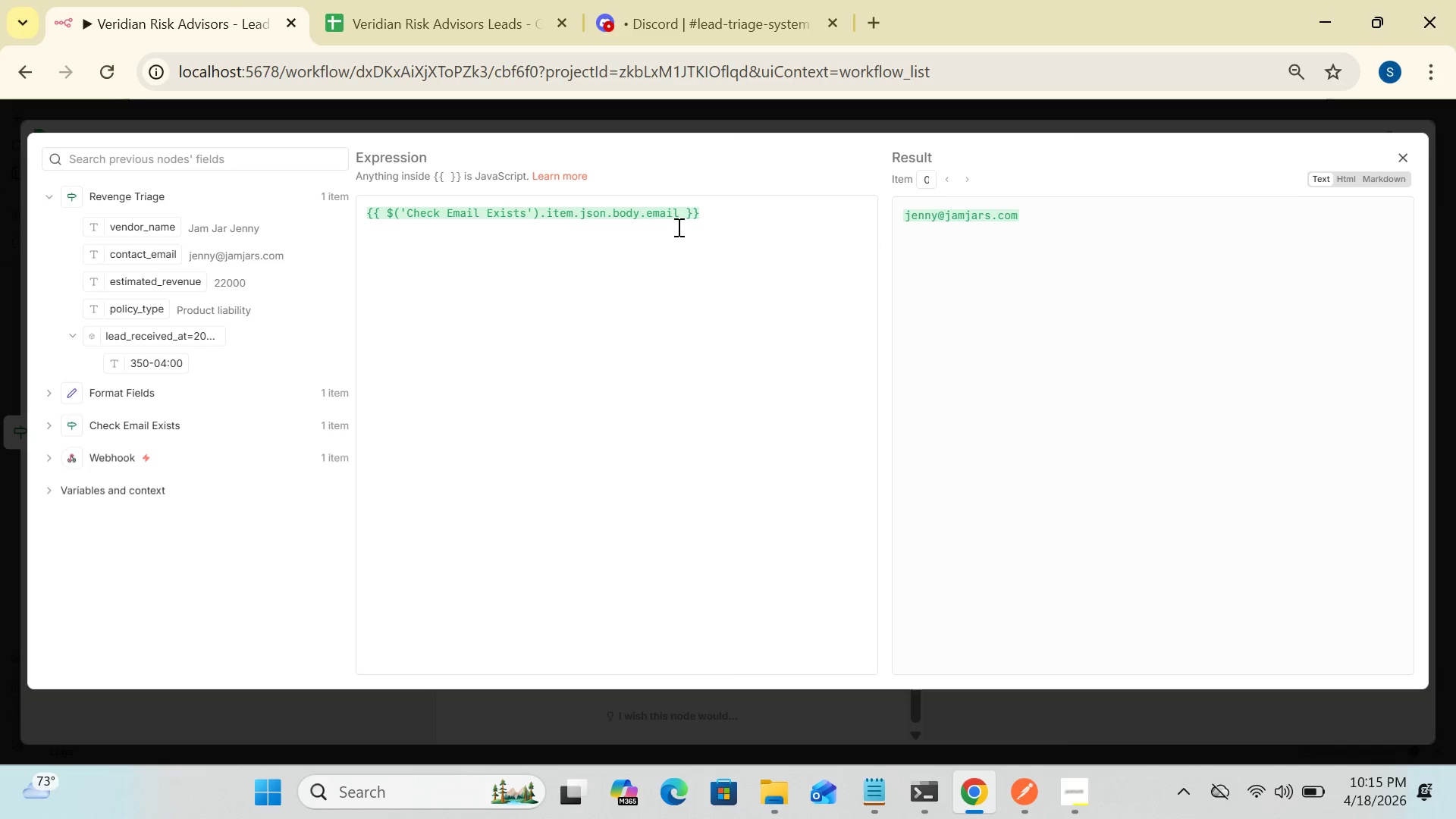 
wait(15.22)
 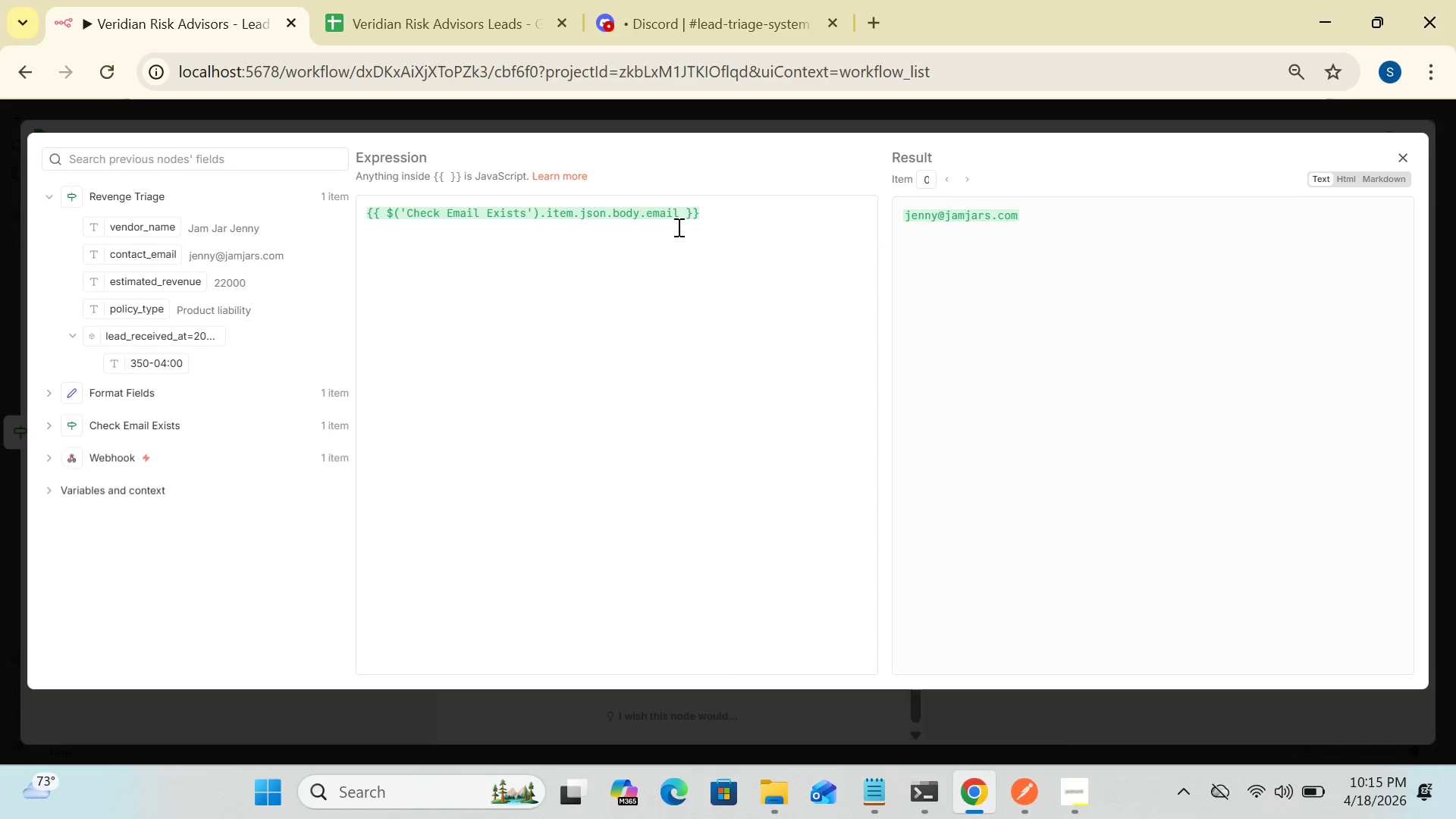 
left_click([681, 215])
 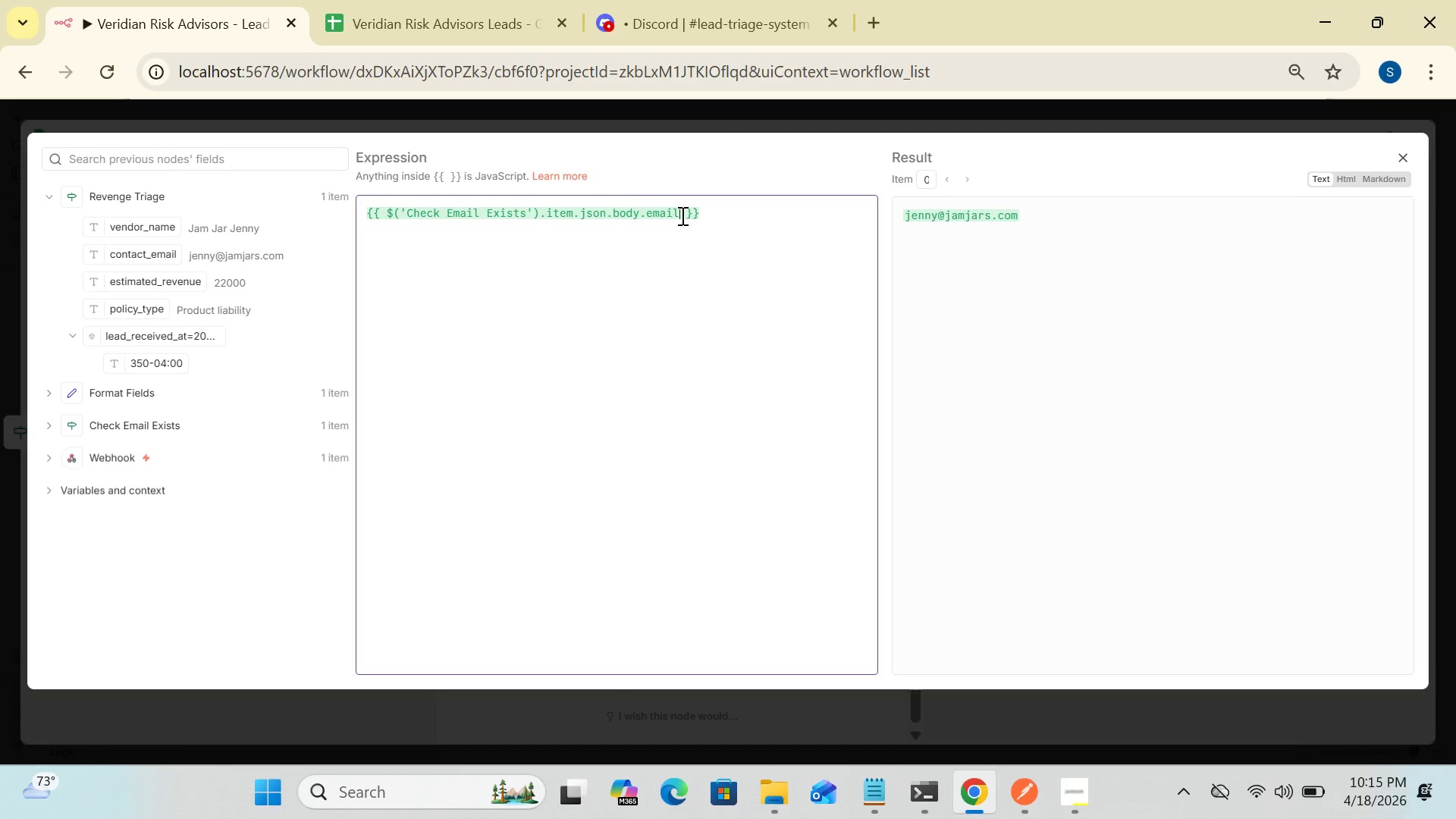 
wait(6.17)
 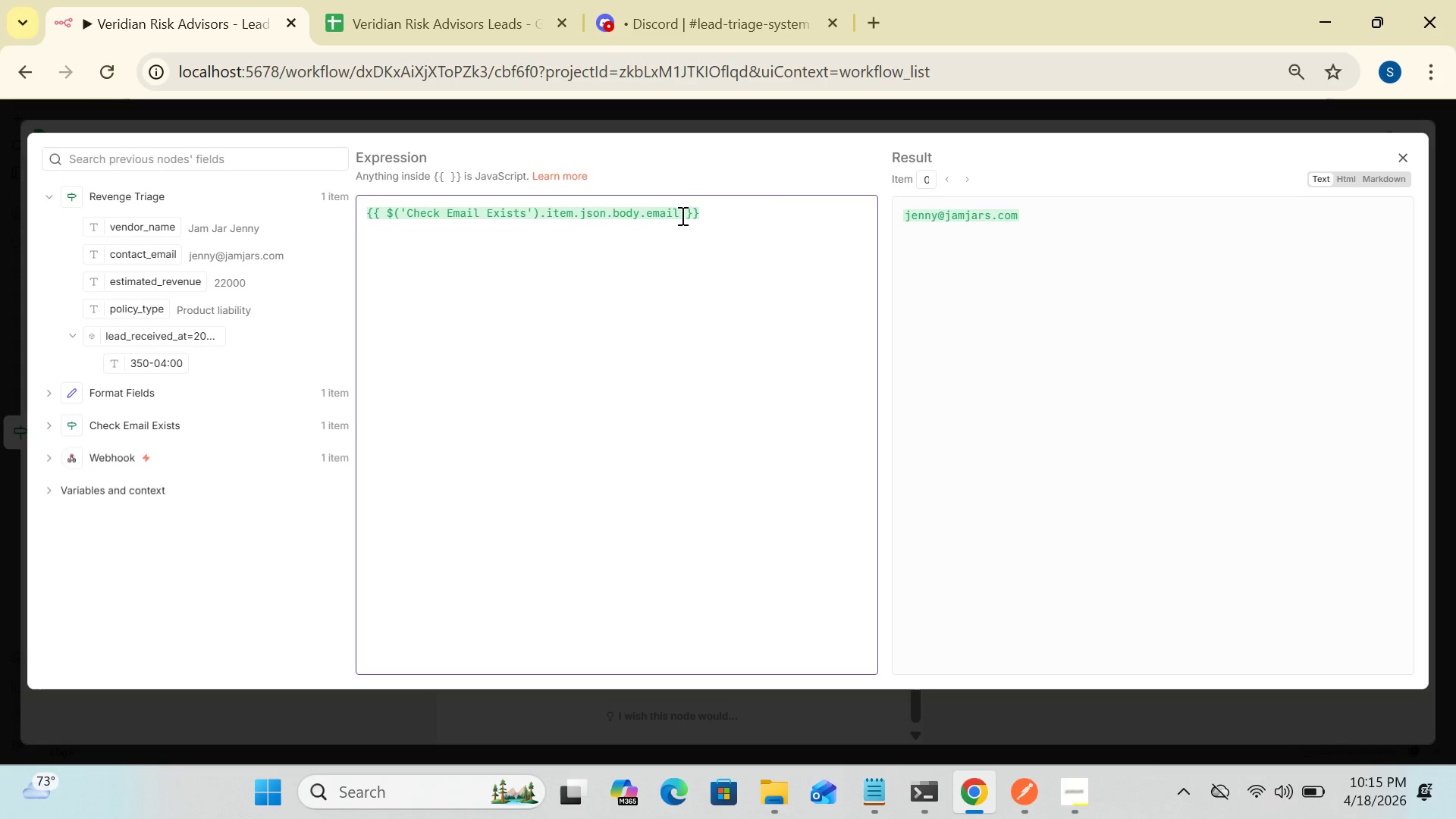 
hold_key(key=Backspace, duration=1.5)
 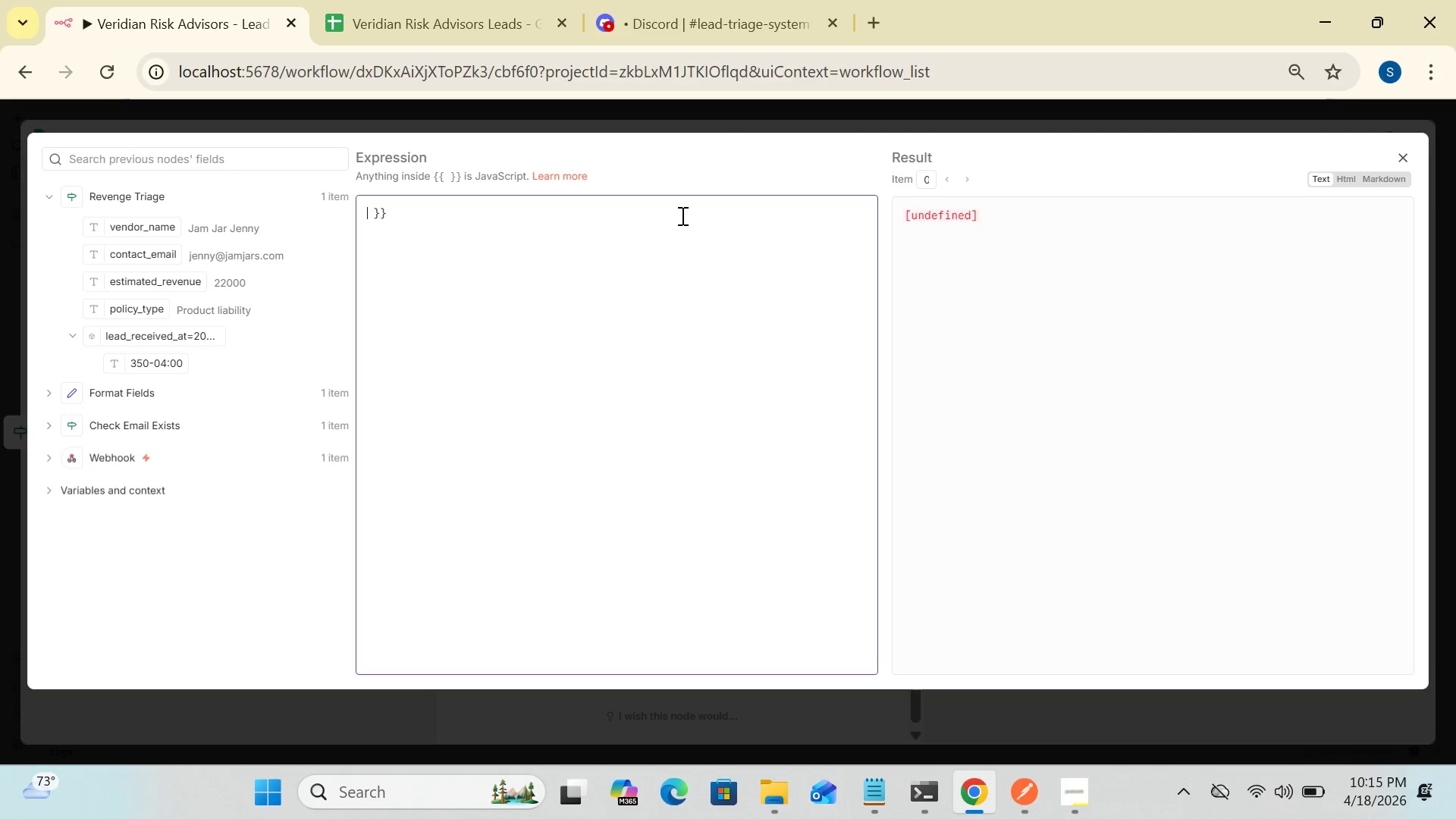 
hold_key(key=Backspace, duration=0.73)
 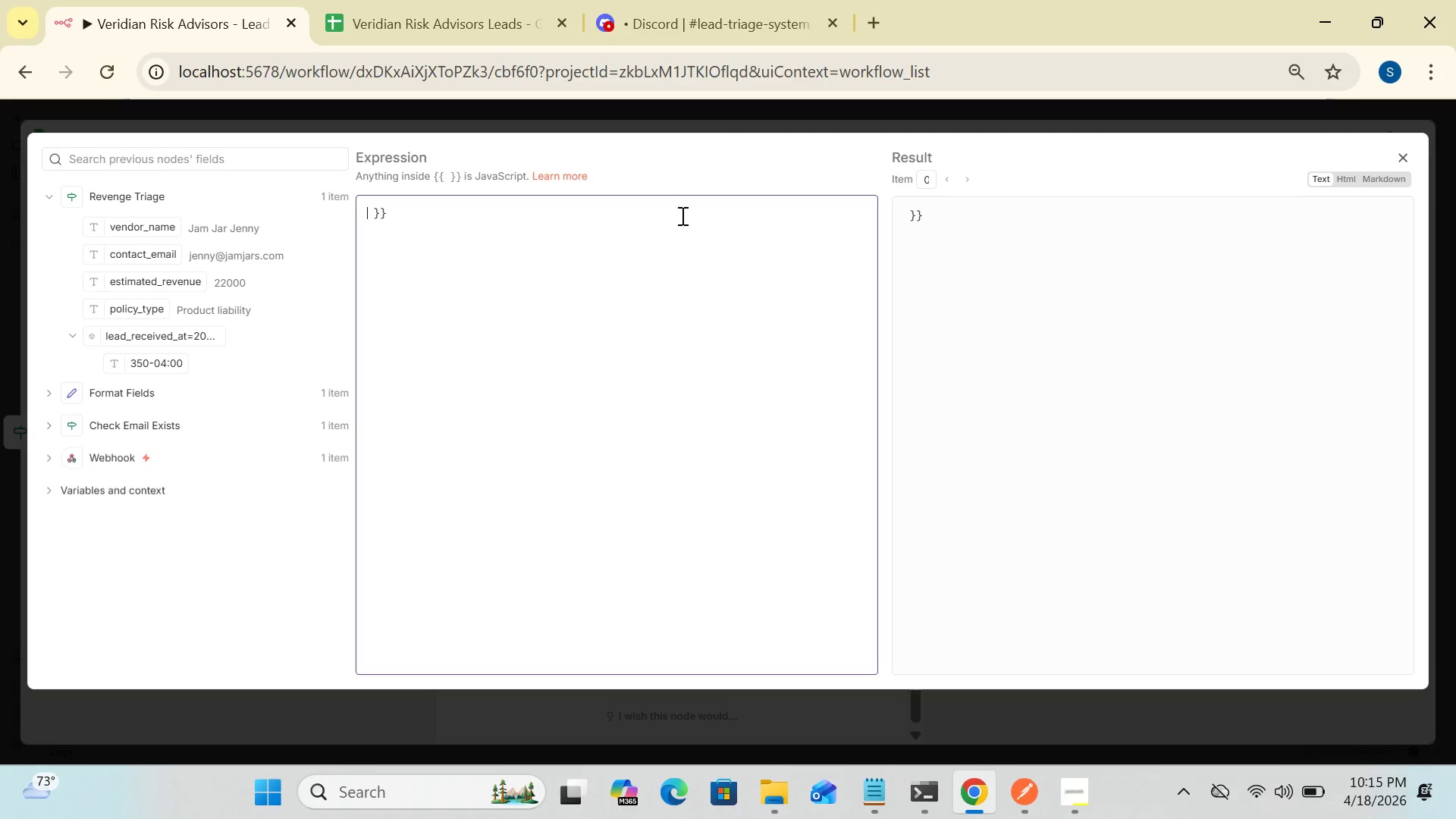 
key(Shift+BracketLeft)
 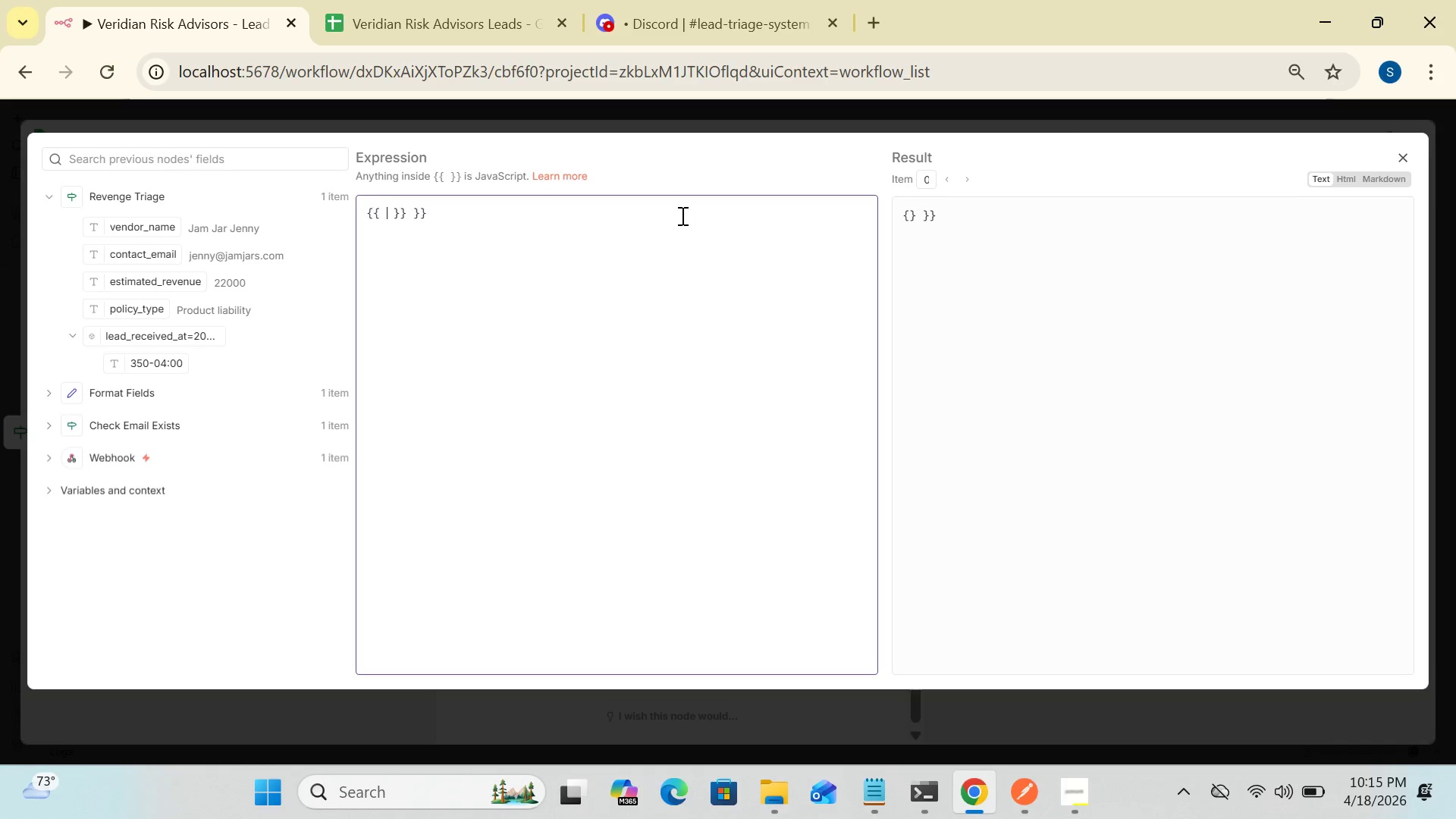 
key(Shift+BracketLeft)
 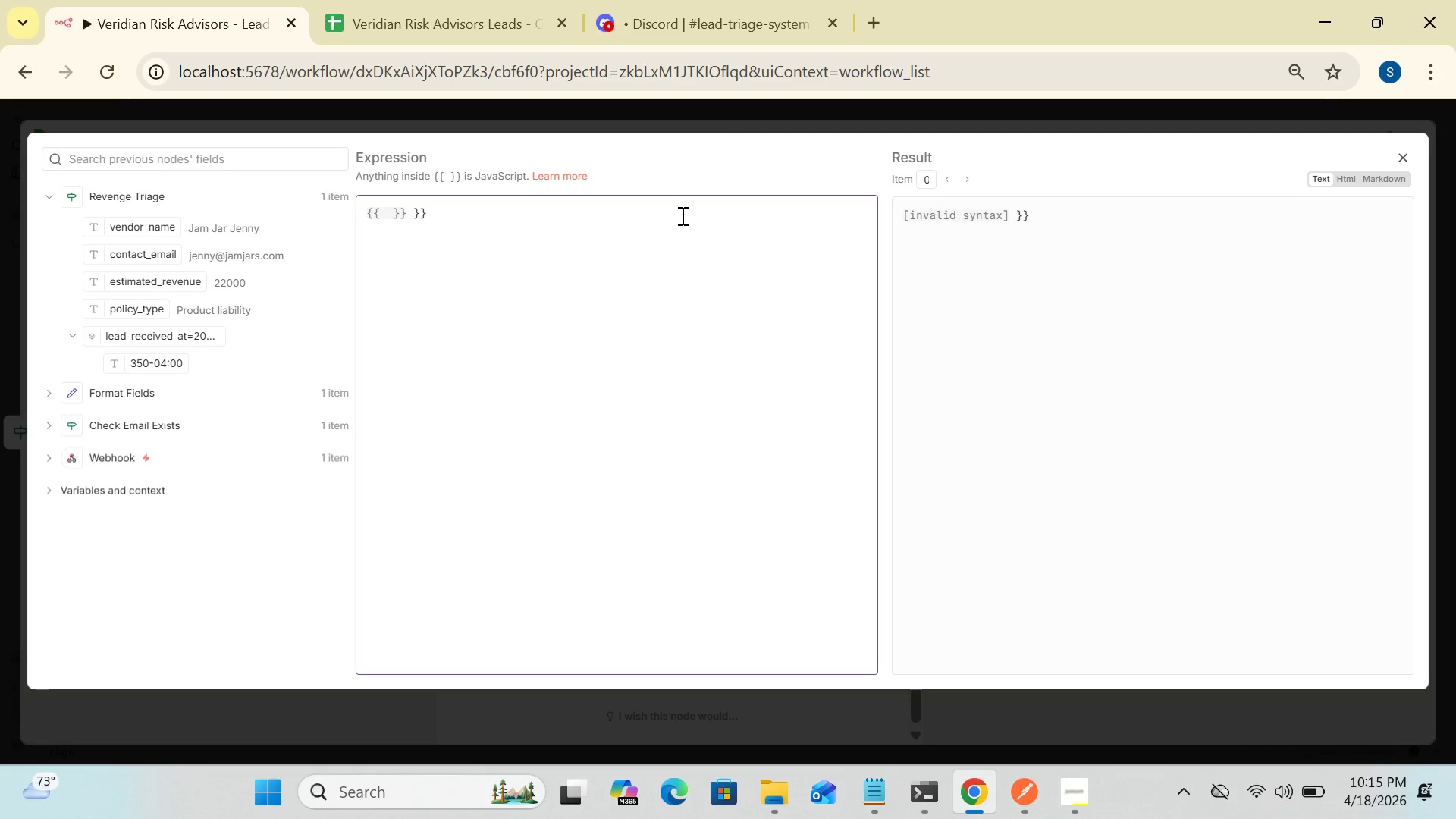 
type($now.toFot)
key(Backspace)
type(rmat)
 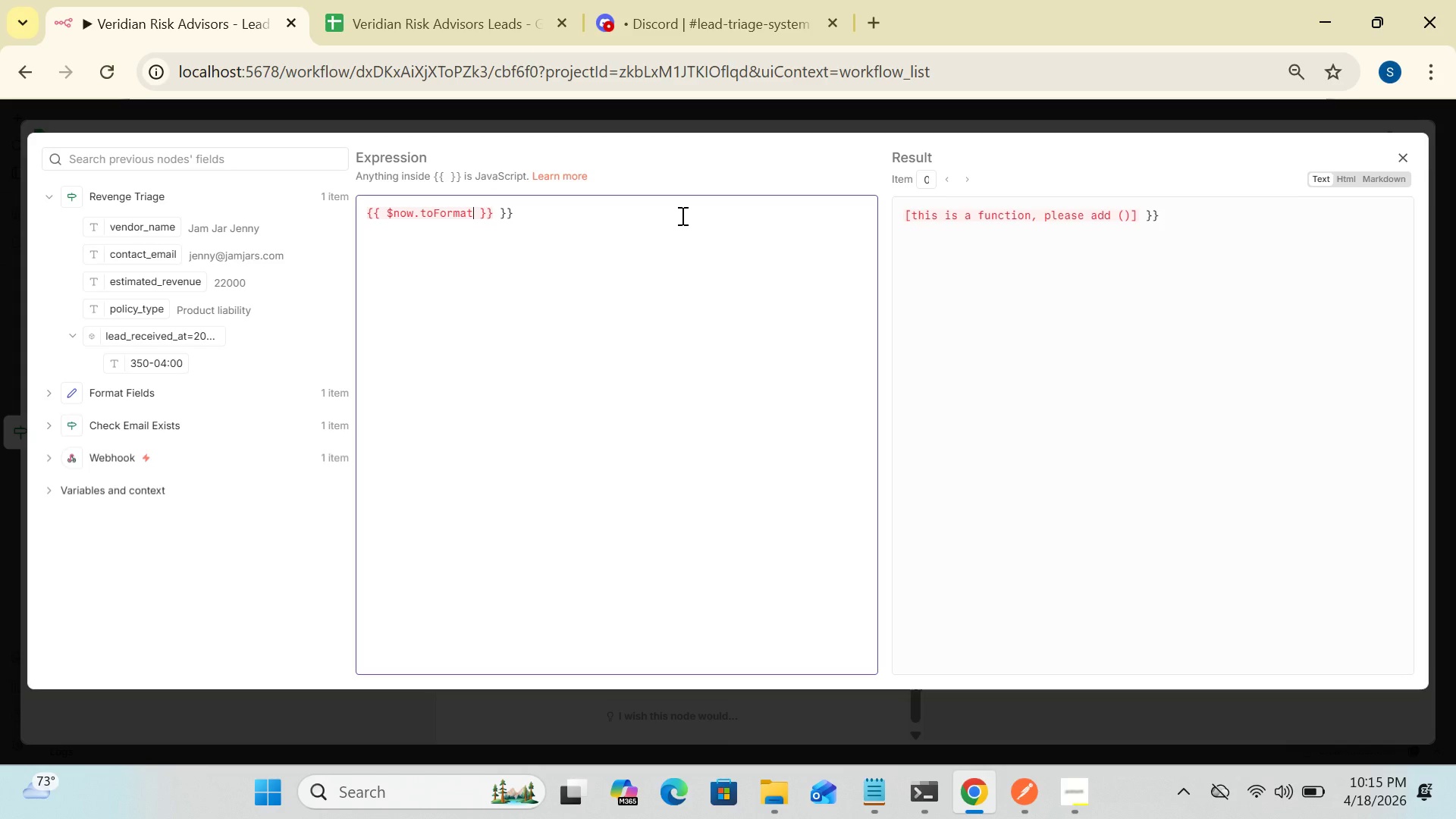 
key(Shift+9)
 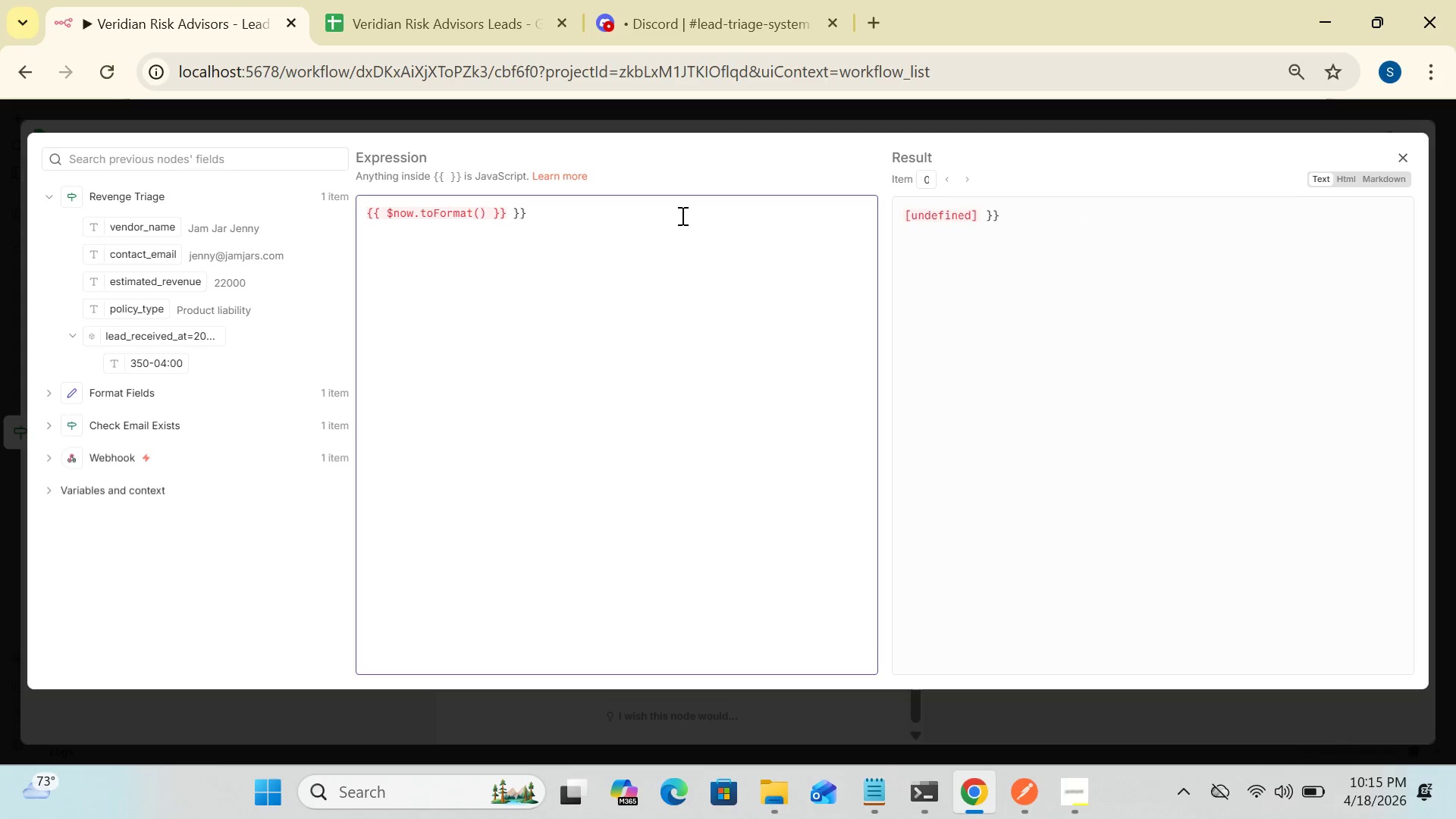 
key(Shift+Quote)
 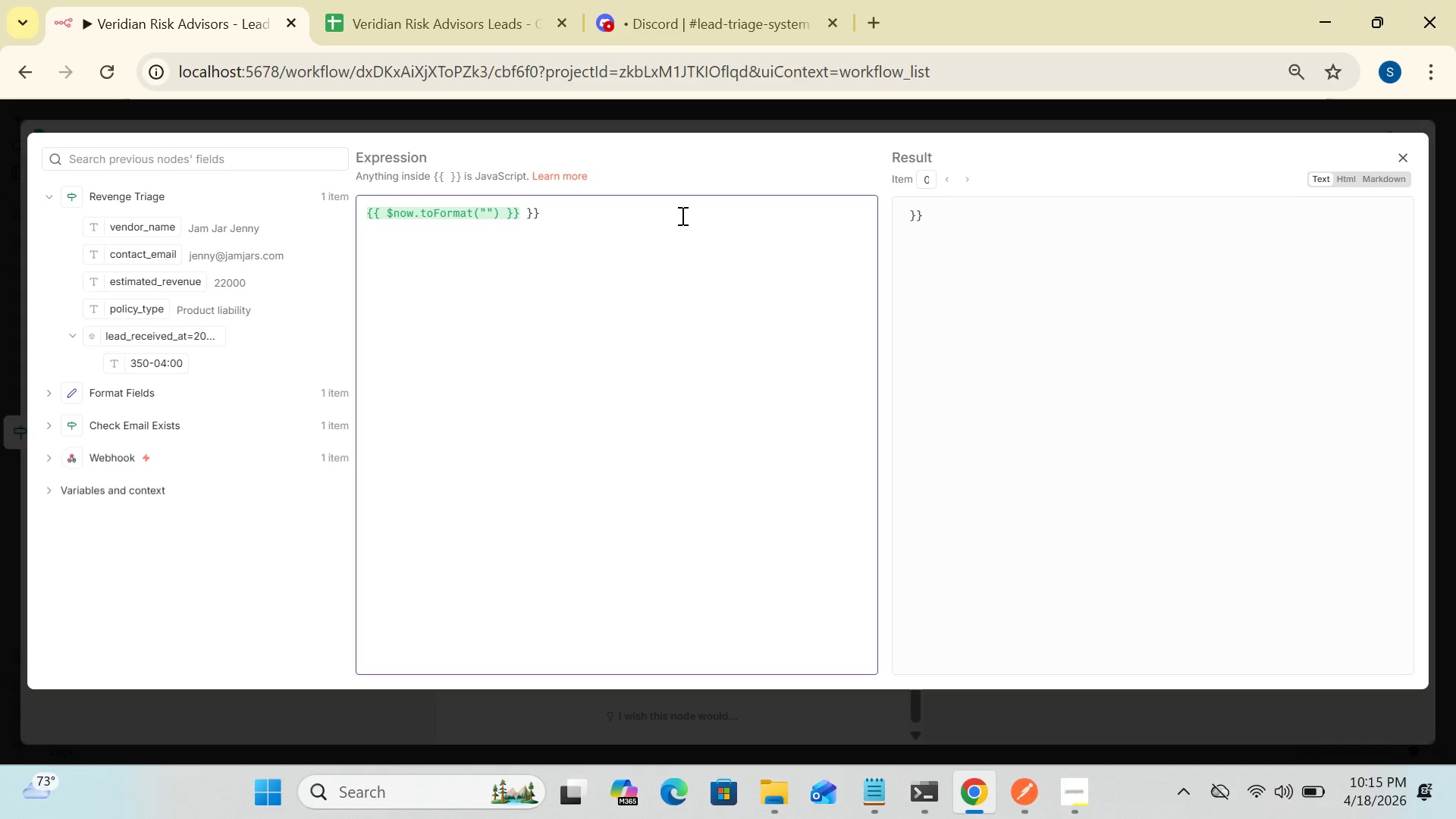 
key(Backspace)
 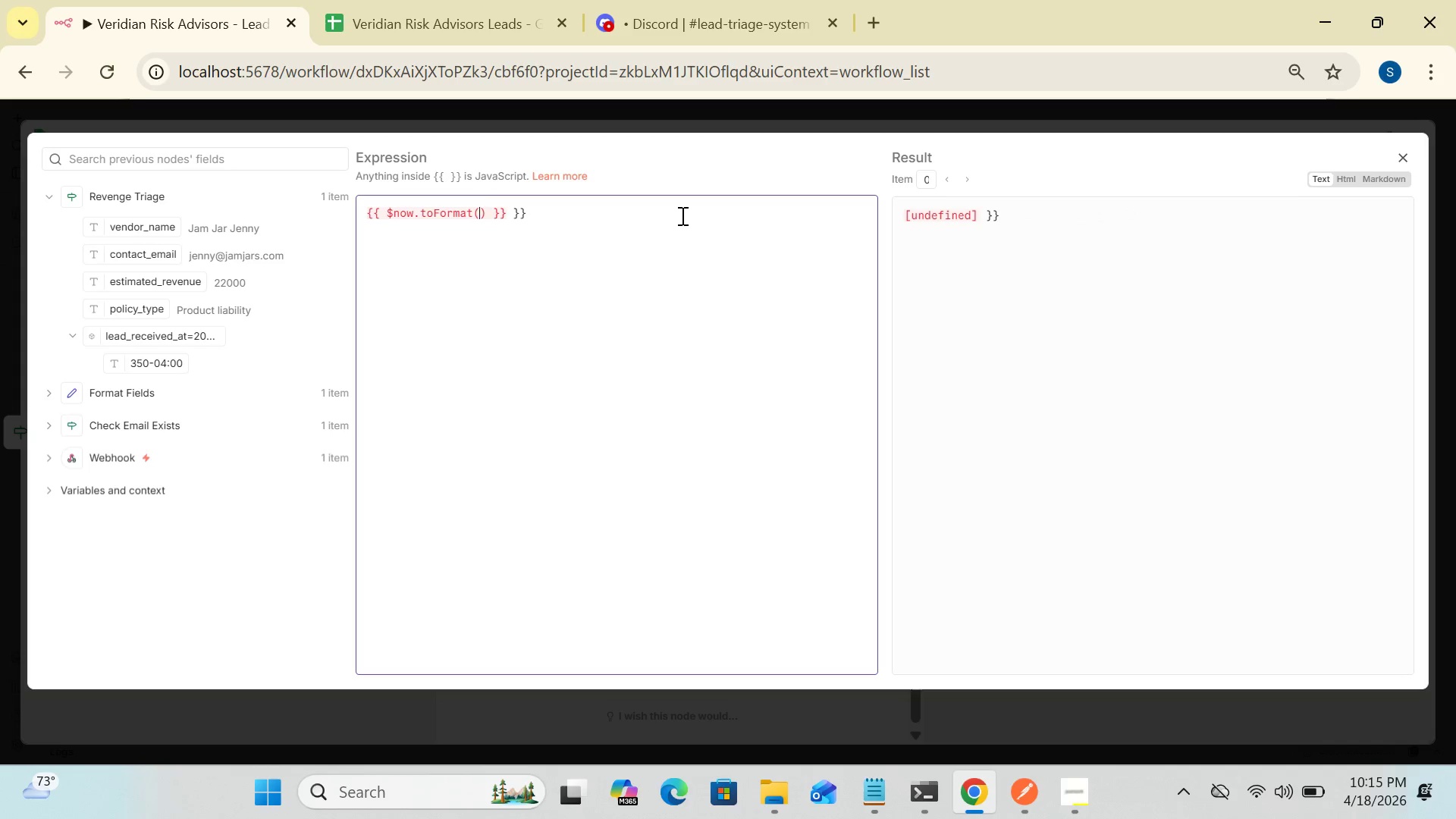 
key(Quote)
 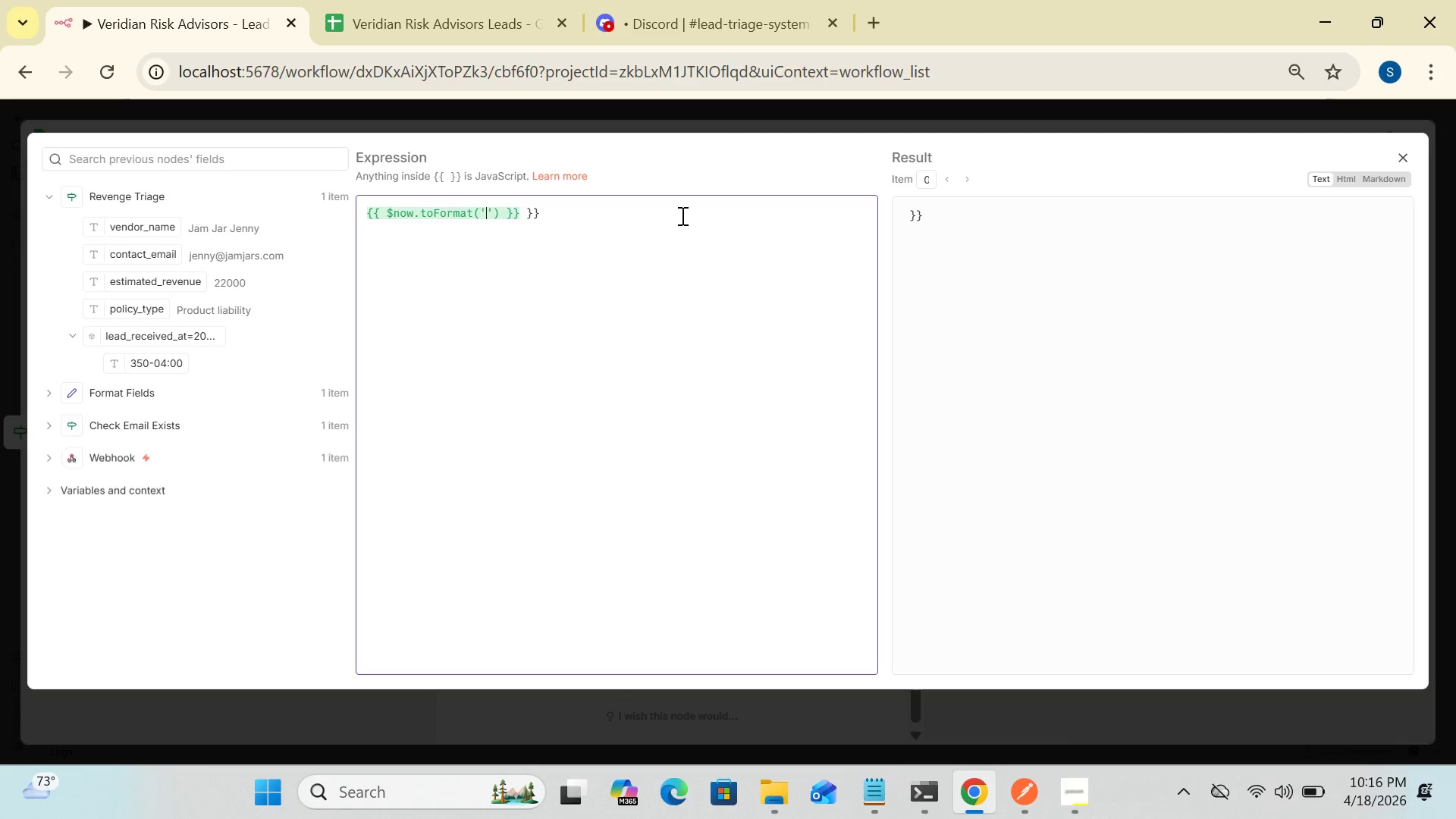 
wait(8.83)
 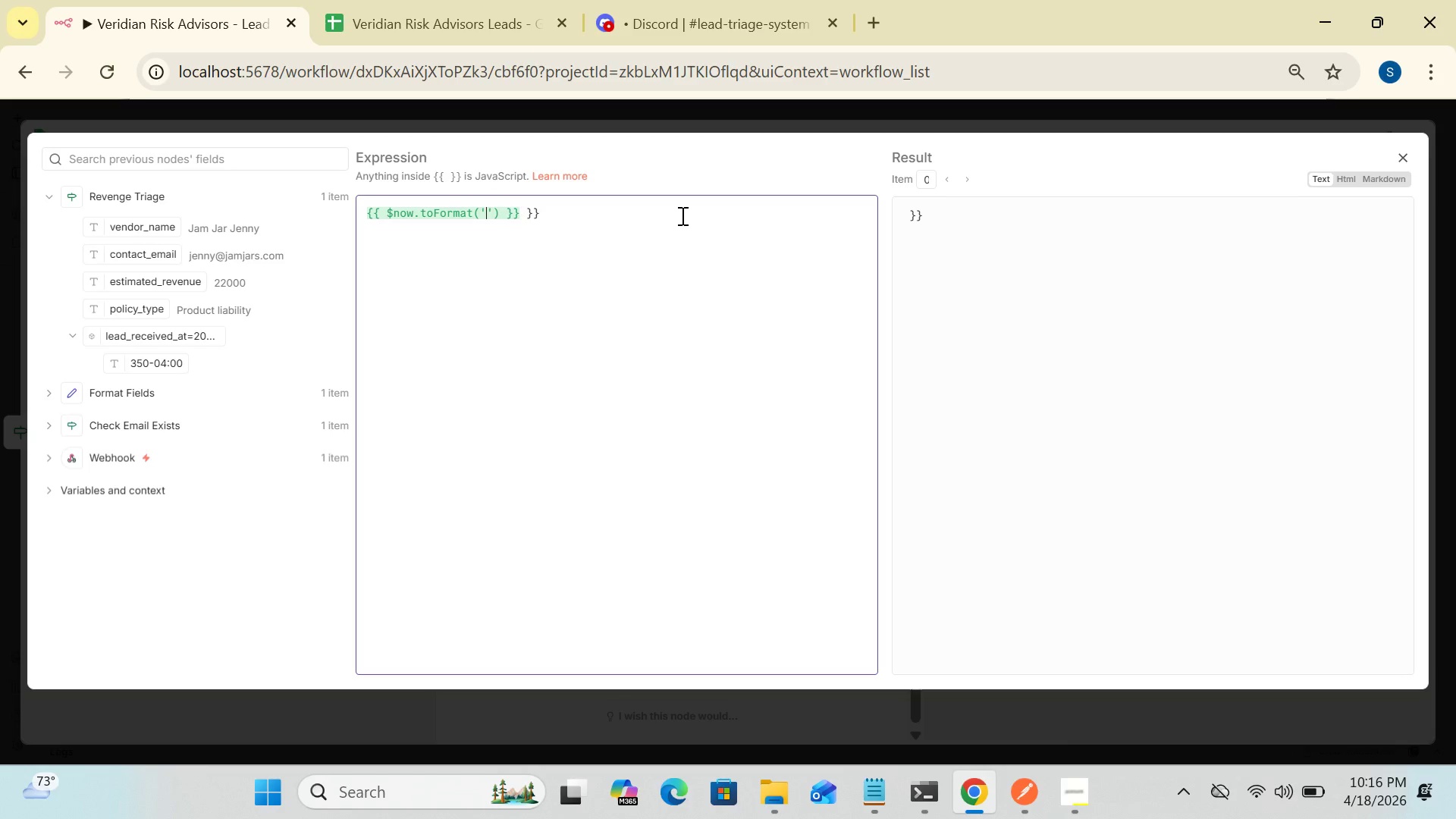 
type(yyyy-MM-DD)
key(Backspace)
key(Backspace)
type(dd)
 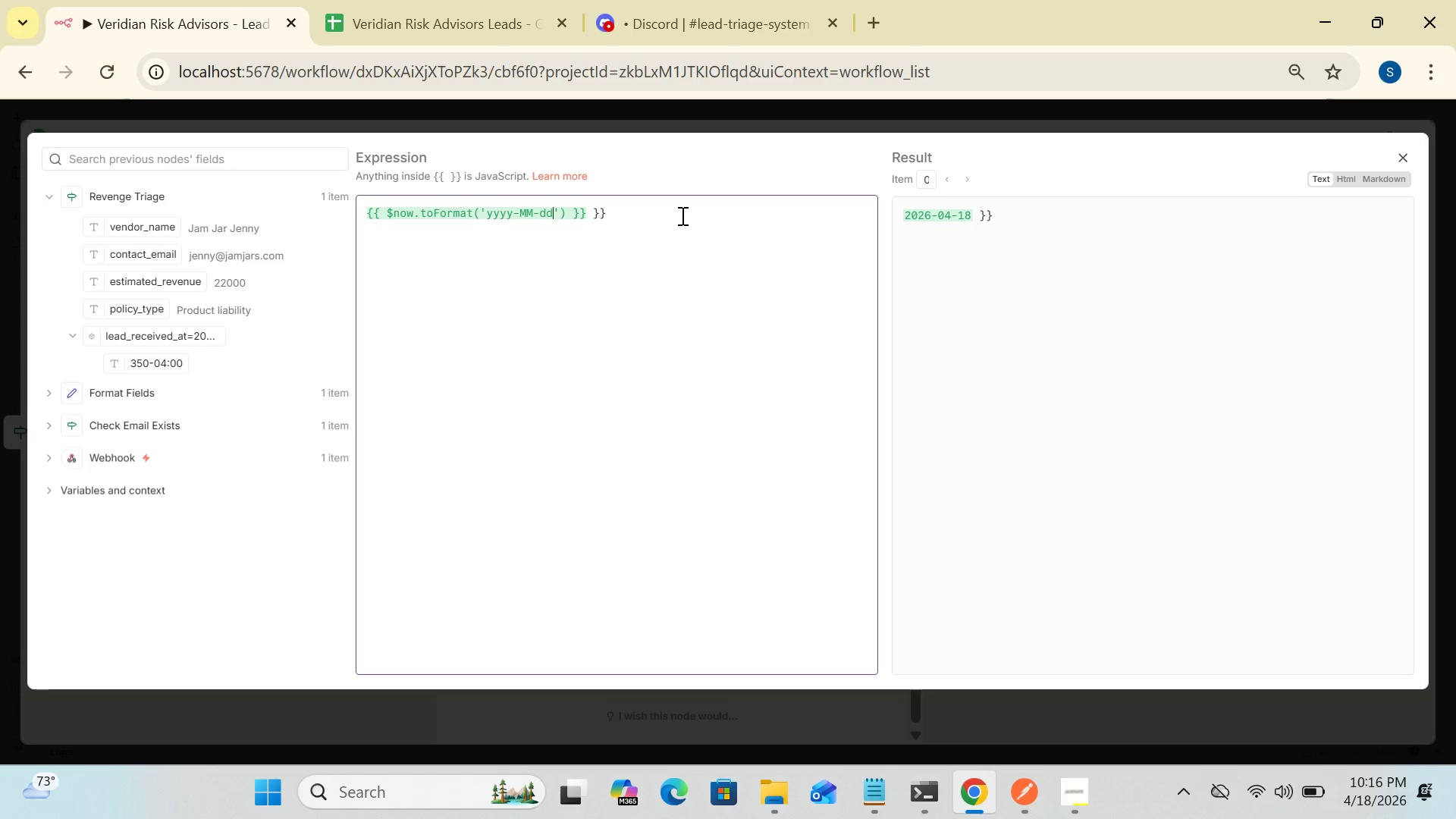 
wait(6.36)
 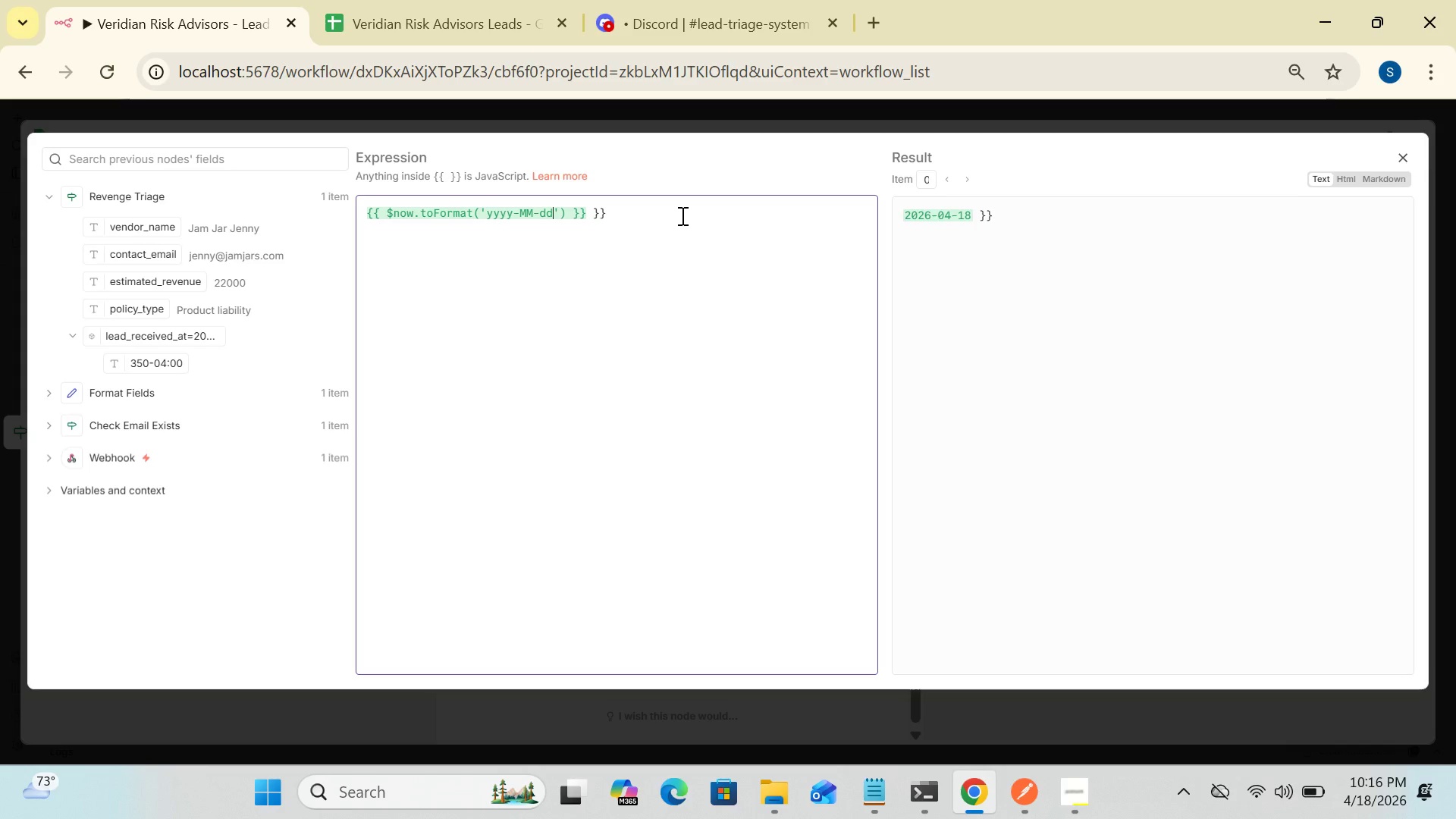 
type( HH)
 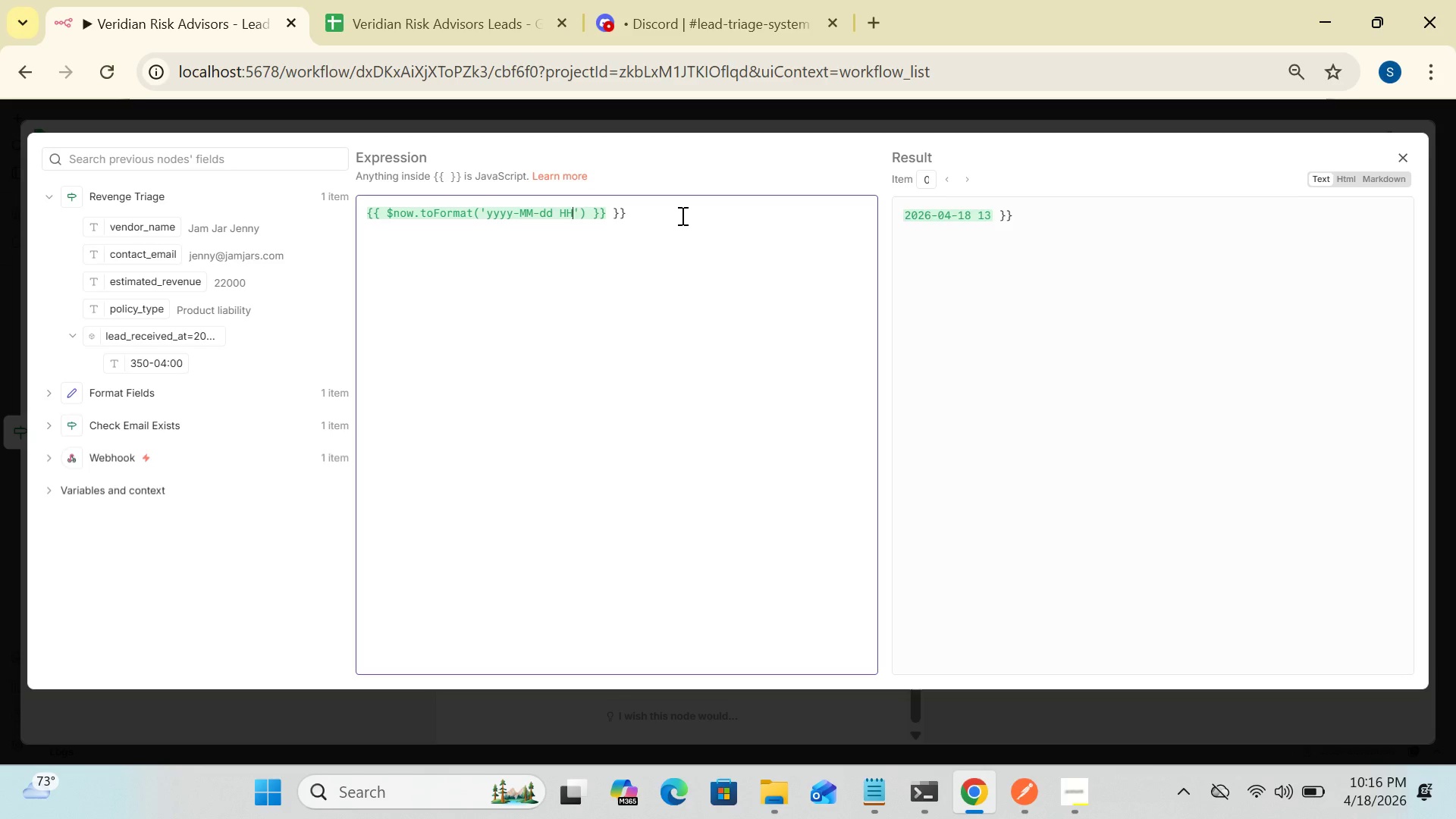 
type(:MM)
key(Backspace)
key(Backspace)
type(mm)
 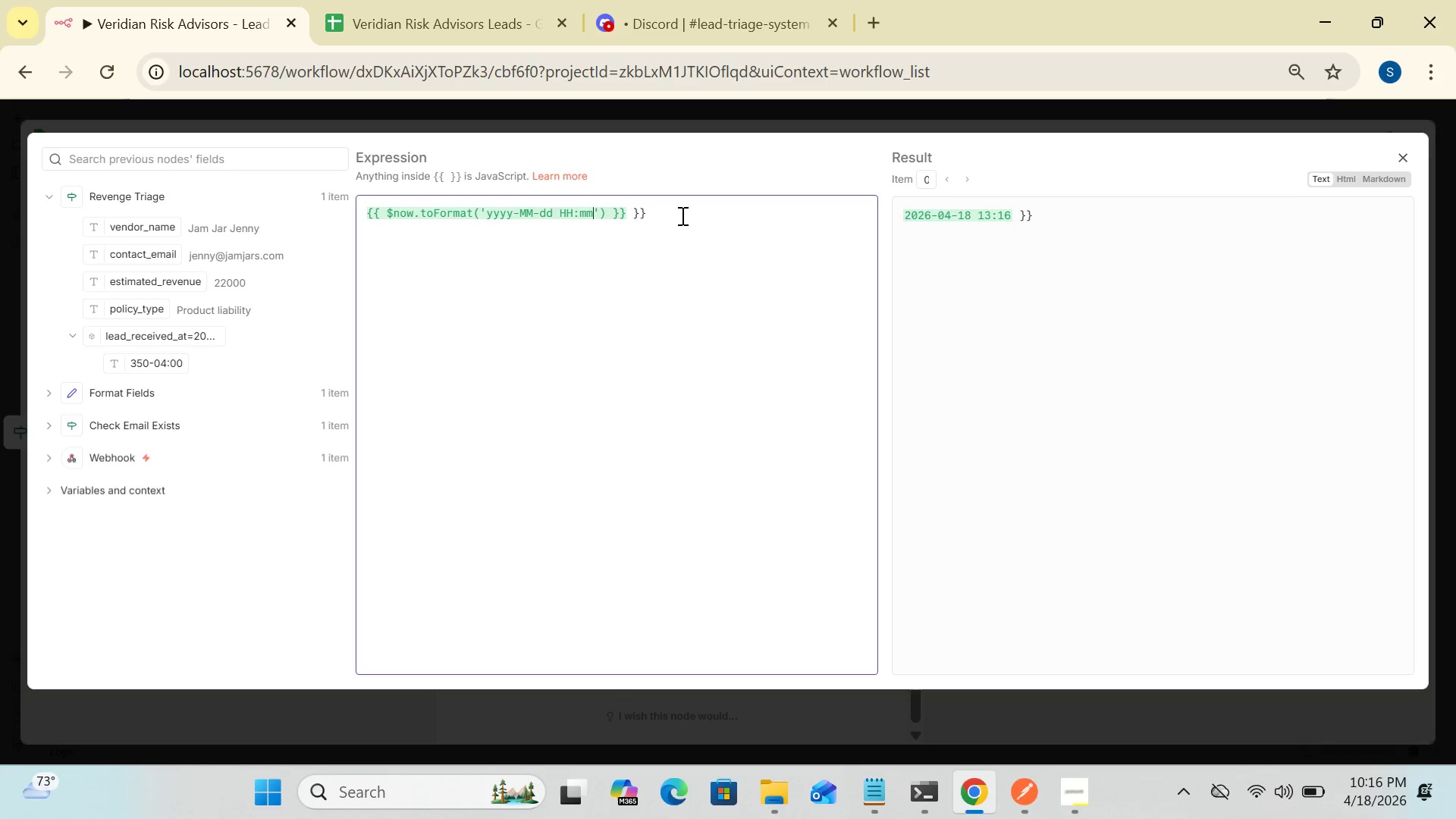 
type(:ss")
 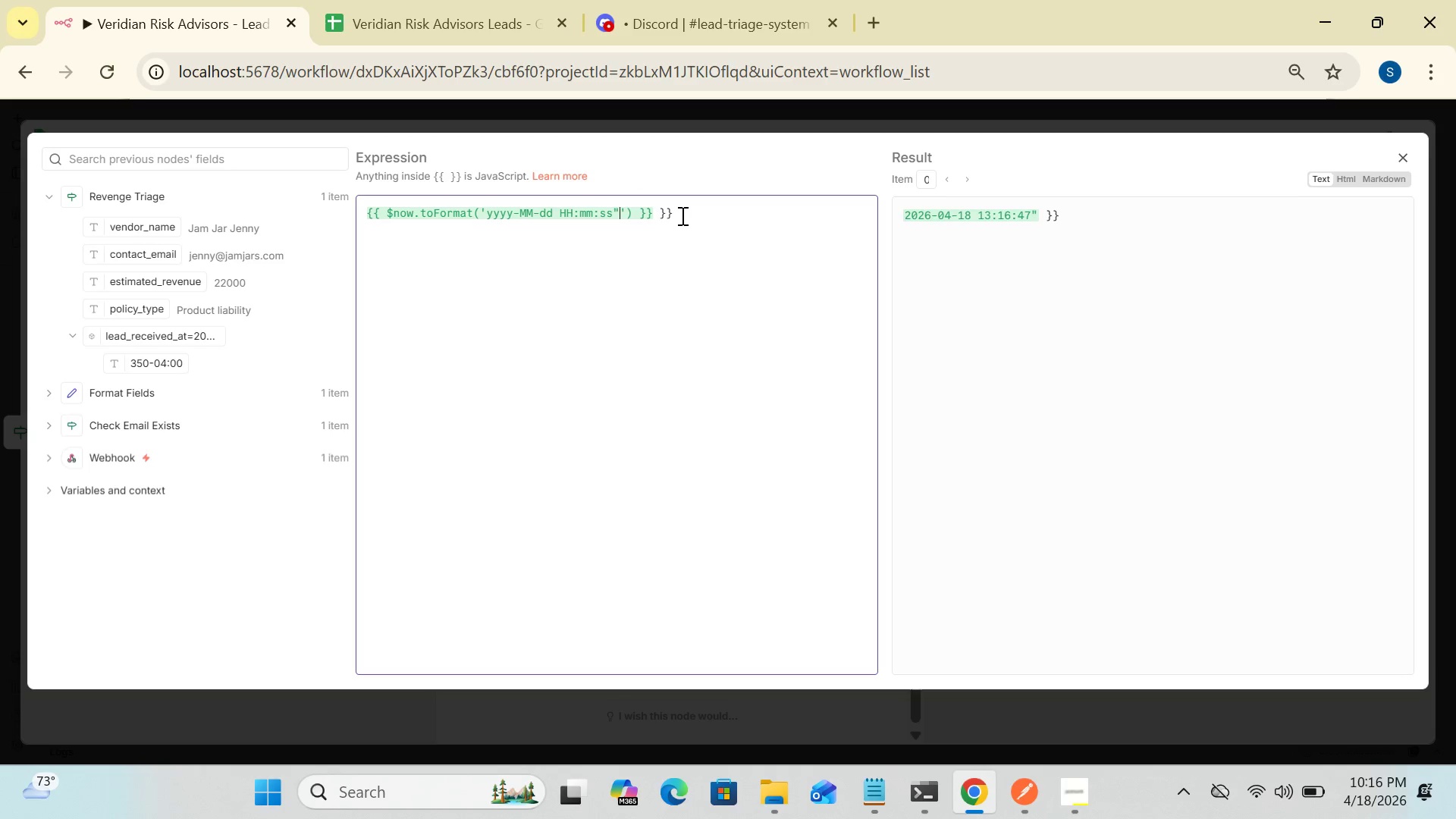 
wait(5.66)
 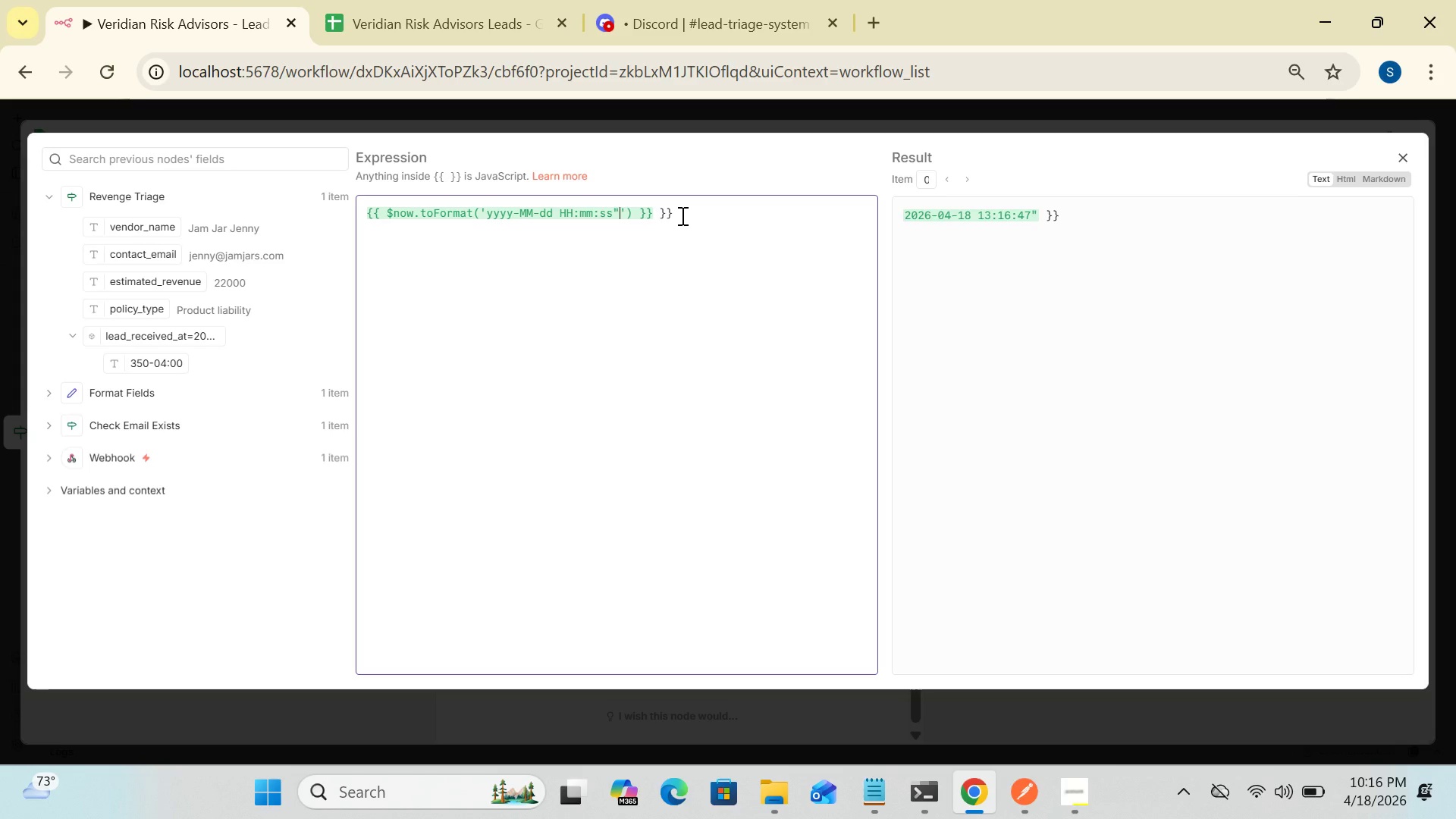 
key(Backspace)
 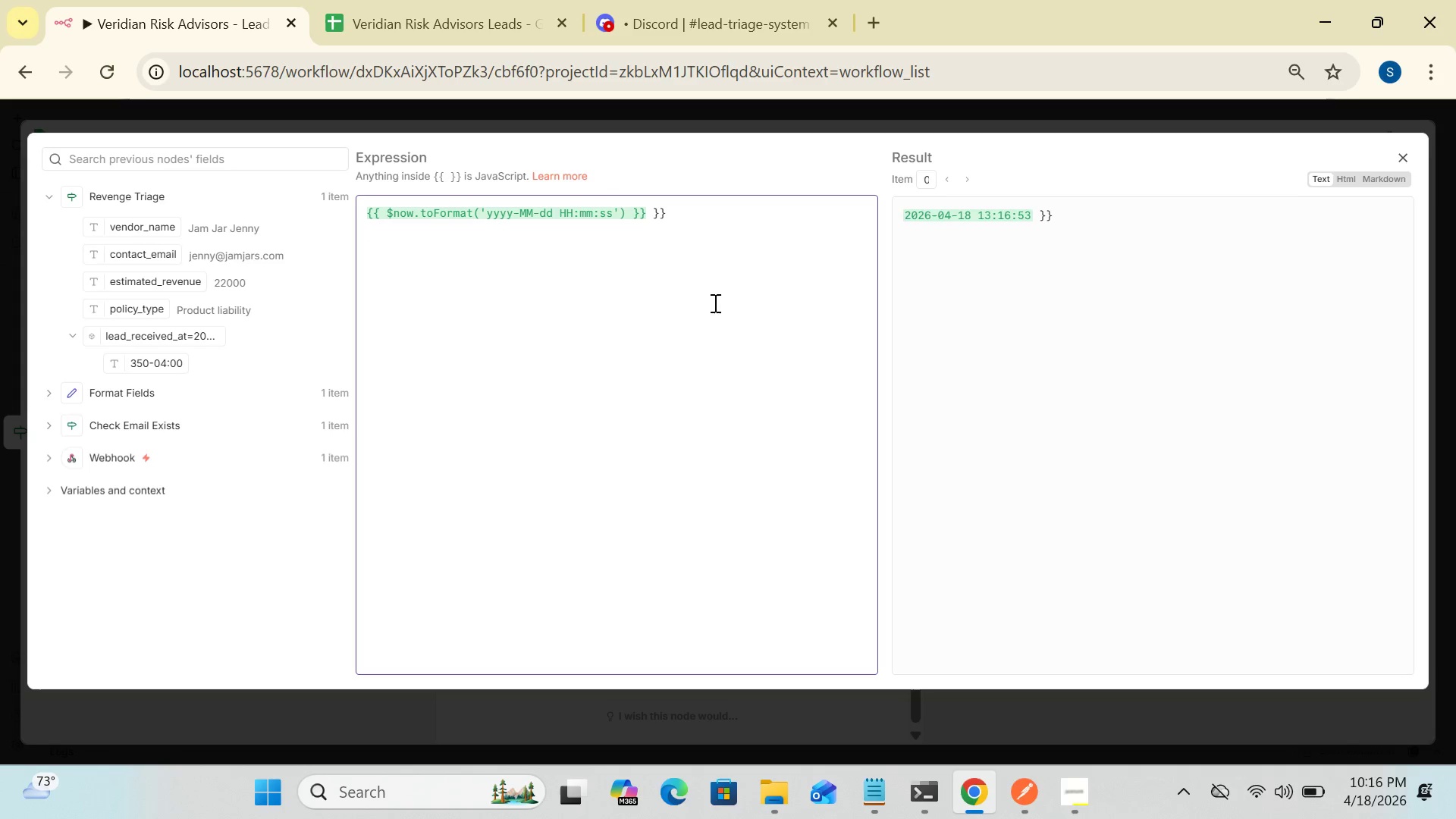 
wait(7.27)
 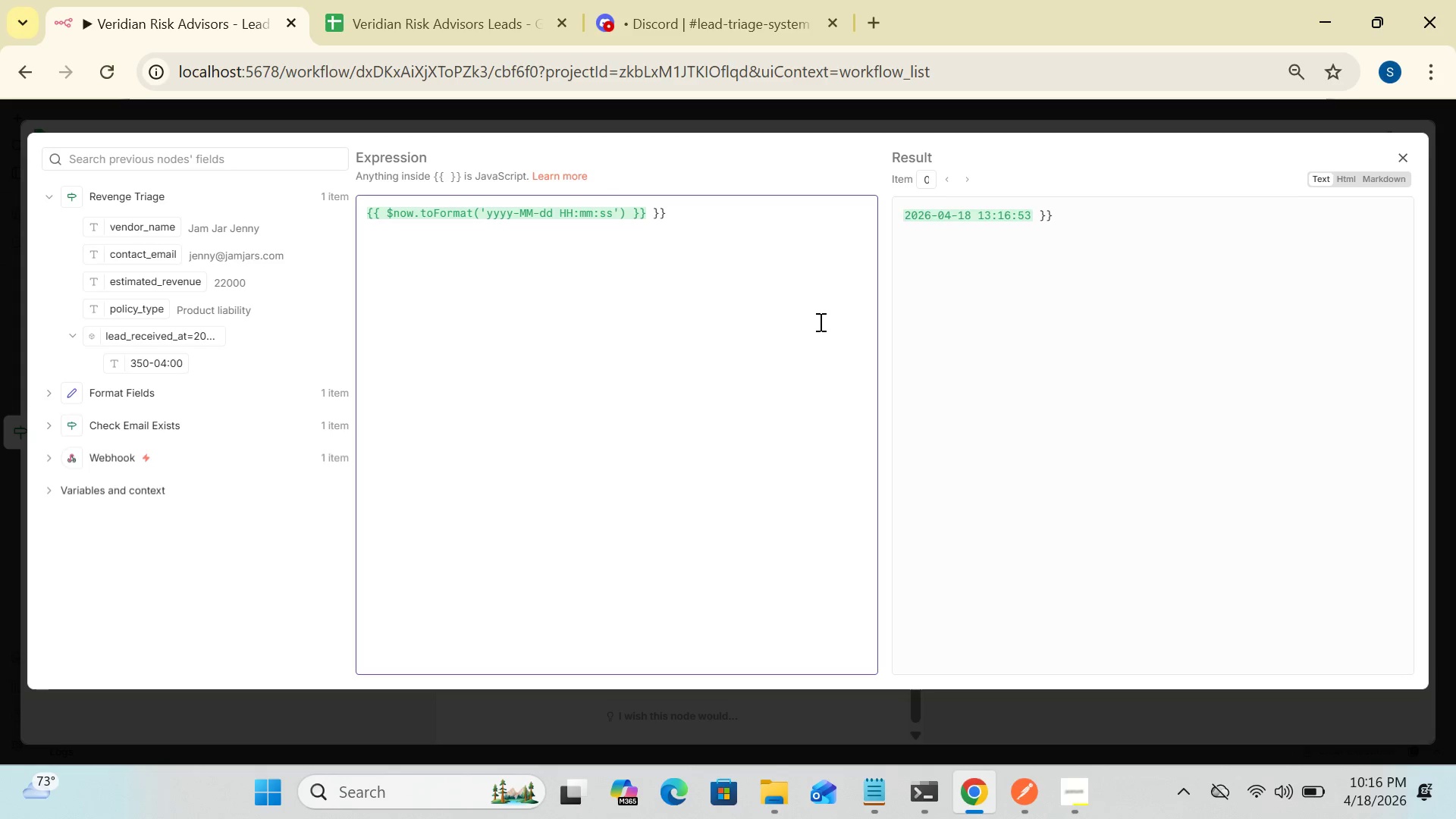 
left_click([1399, 153])
 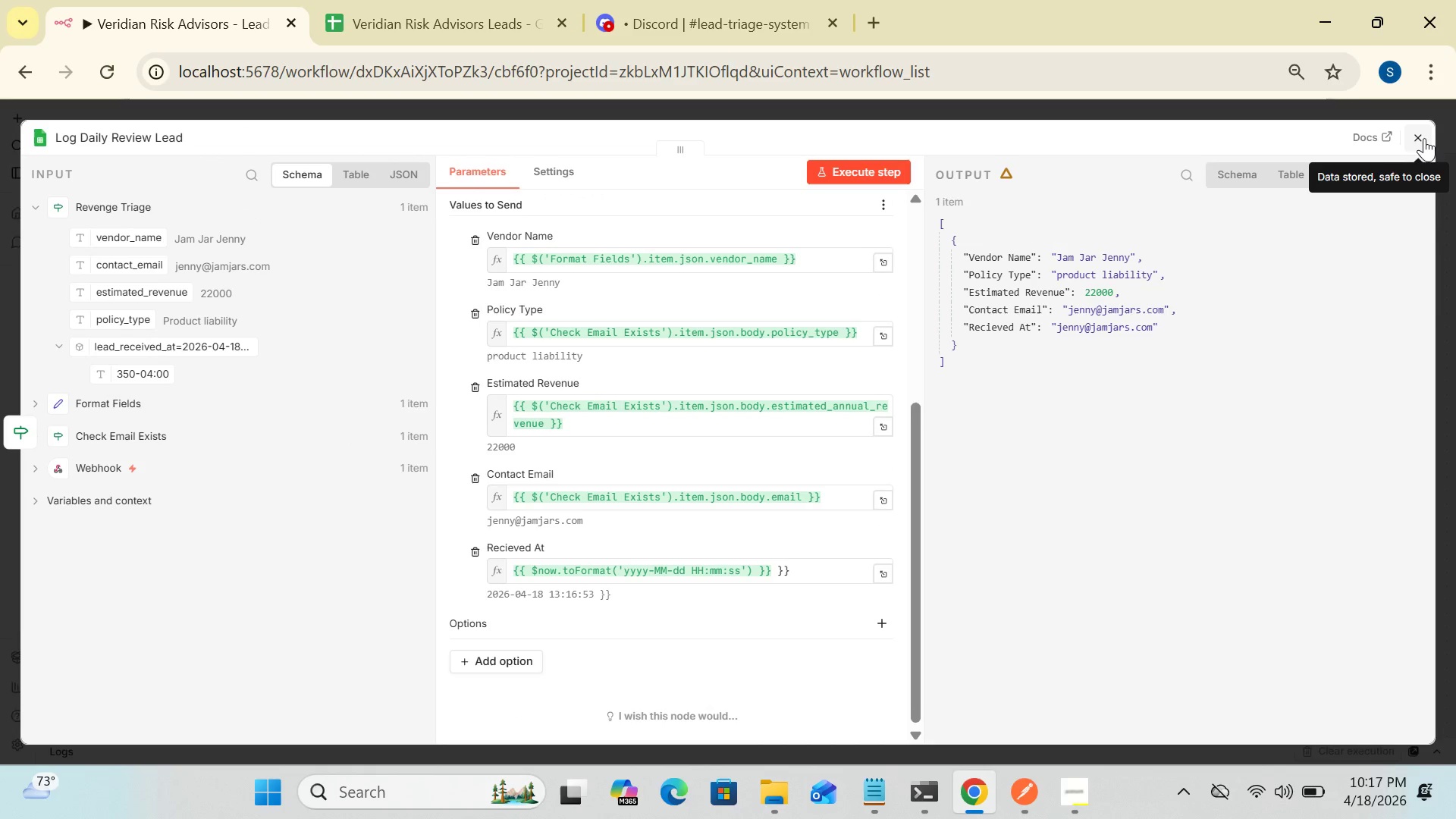 
left_click([1422, 138])
 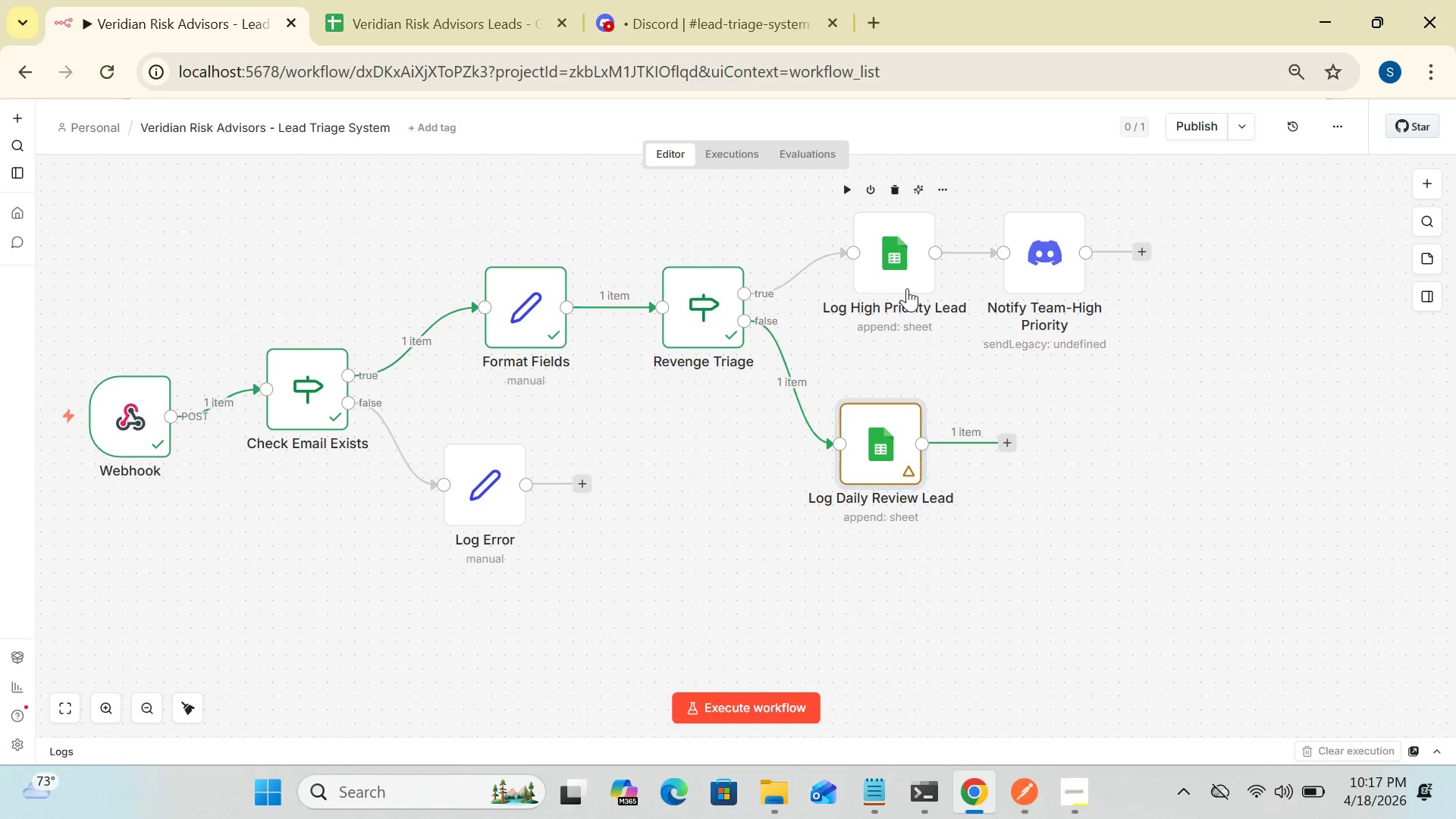 
double_click([905, 265])
 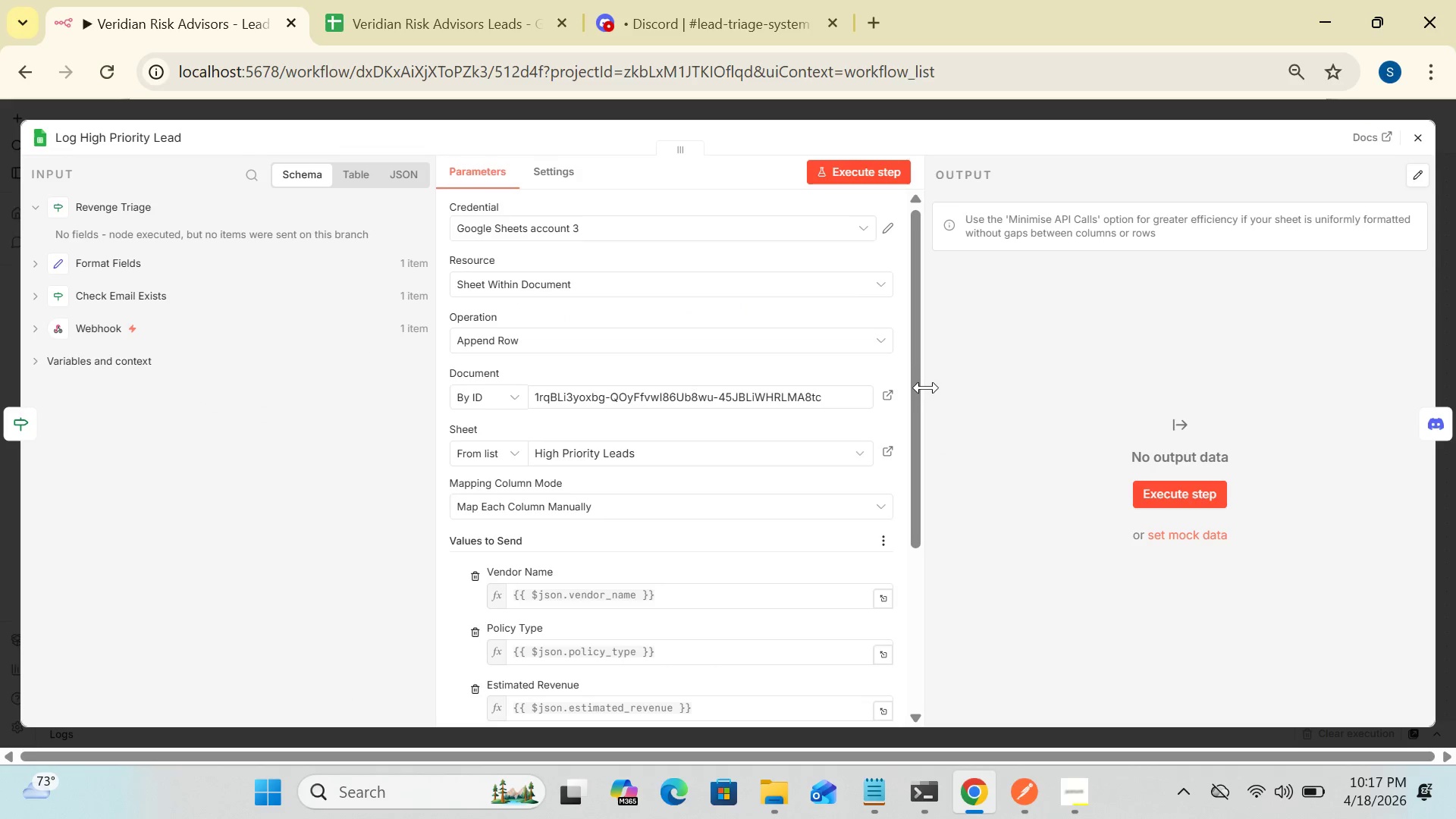 
left_click_drag(start_coordinate=[915, 400], to_coordinate=[915, 538])
 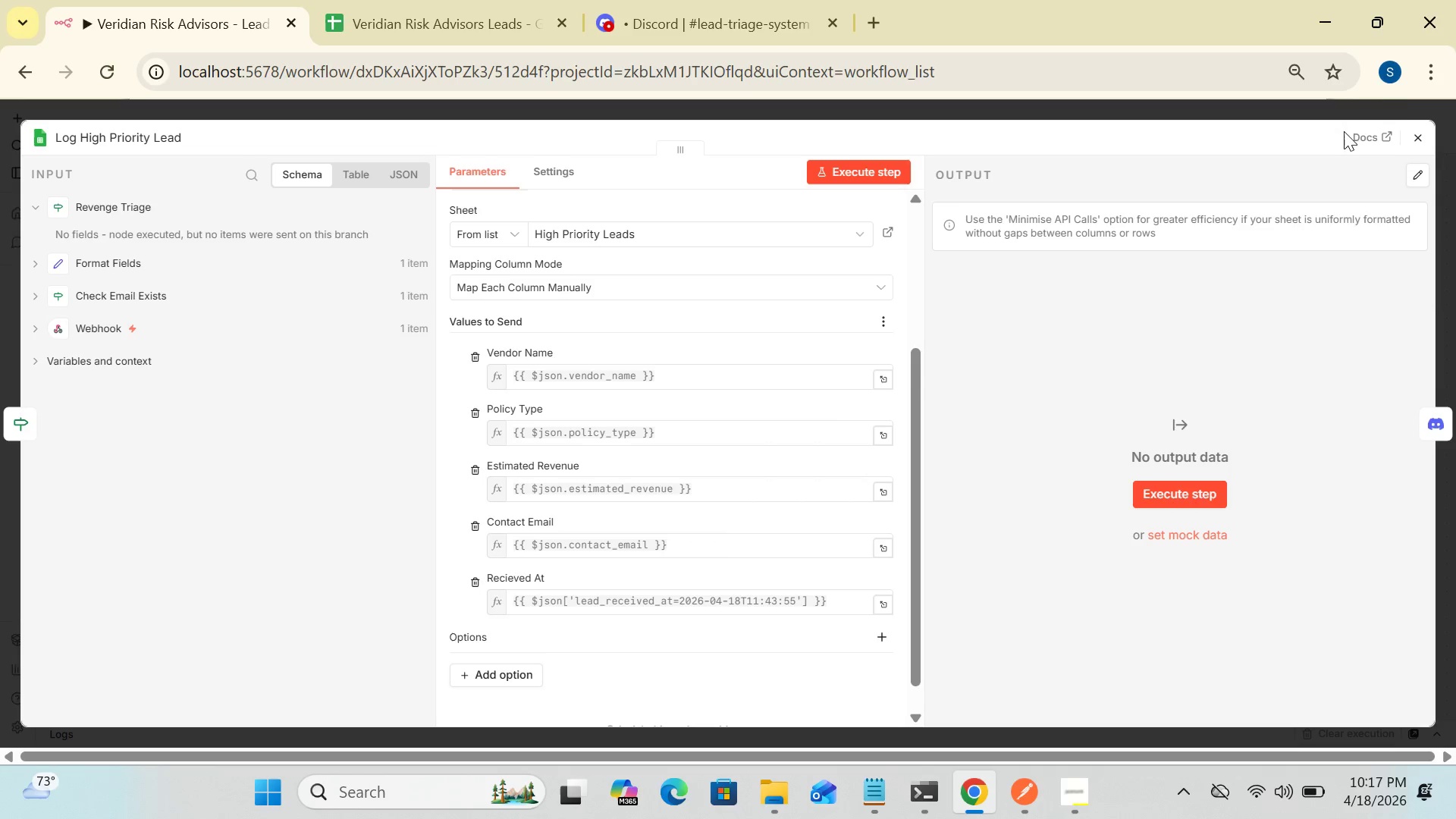 
left_click([1422, 129])
 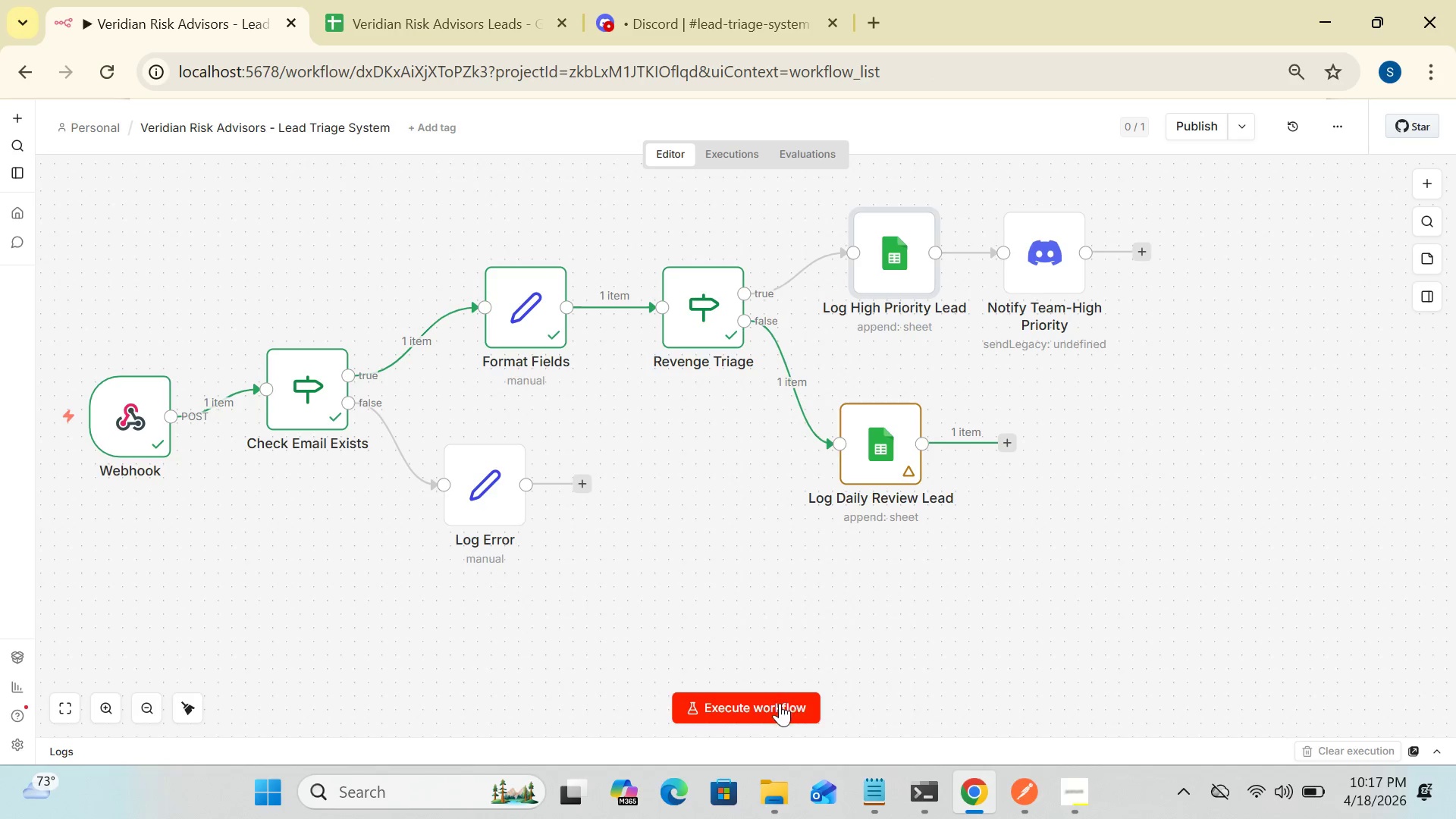 
left_click([781, 704])
 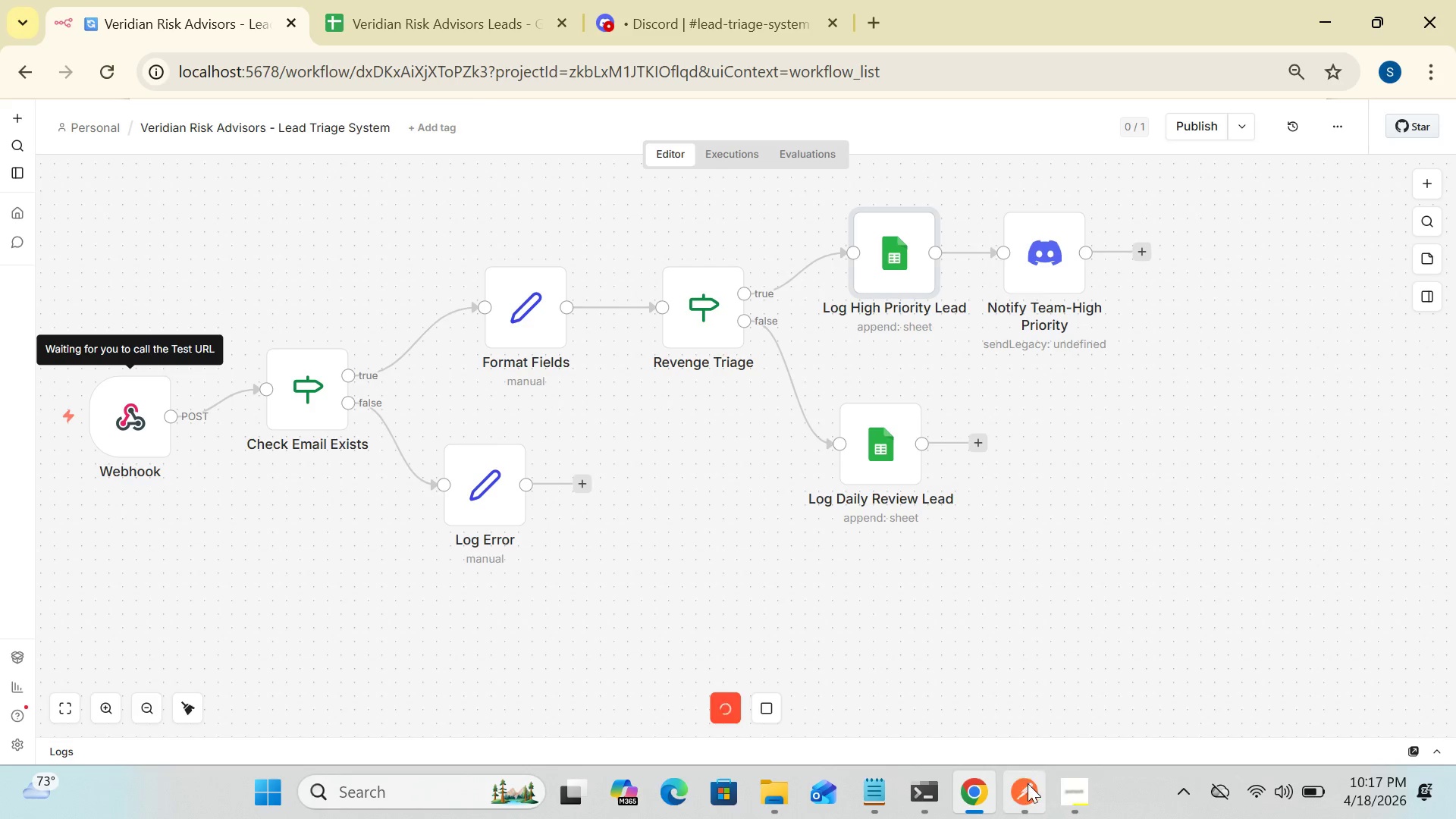 
left_click([1031, 795])
 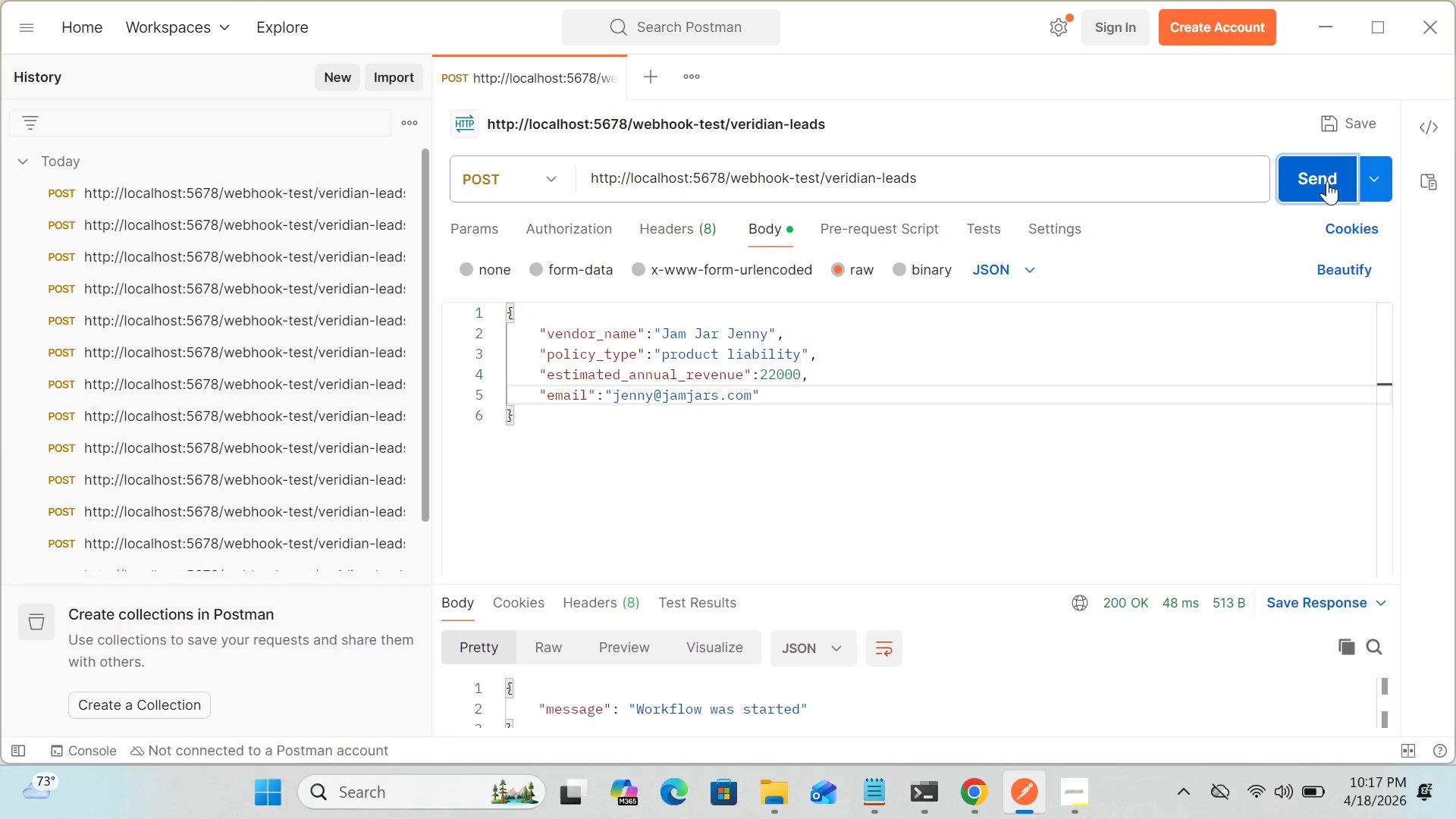 
left_click([1328, 169])
 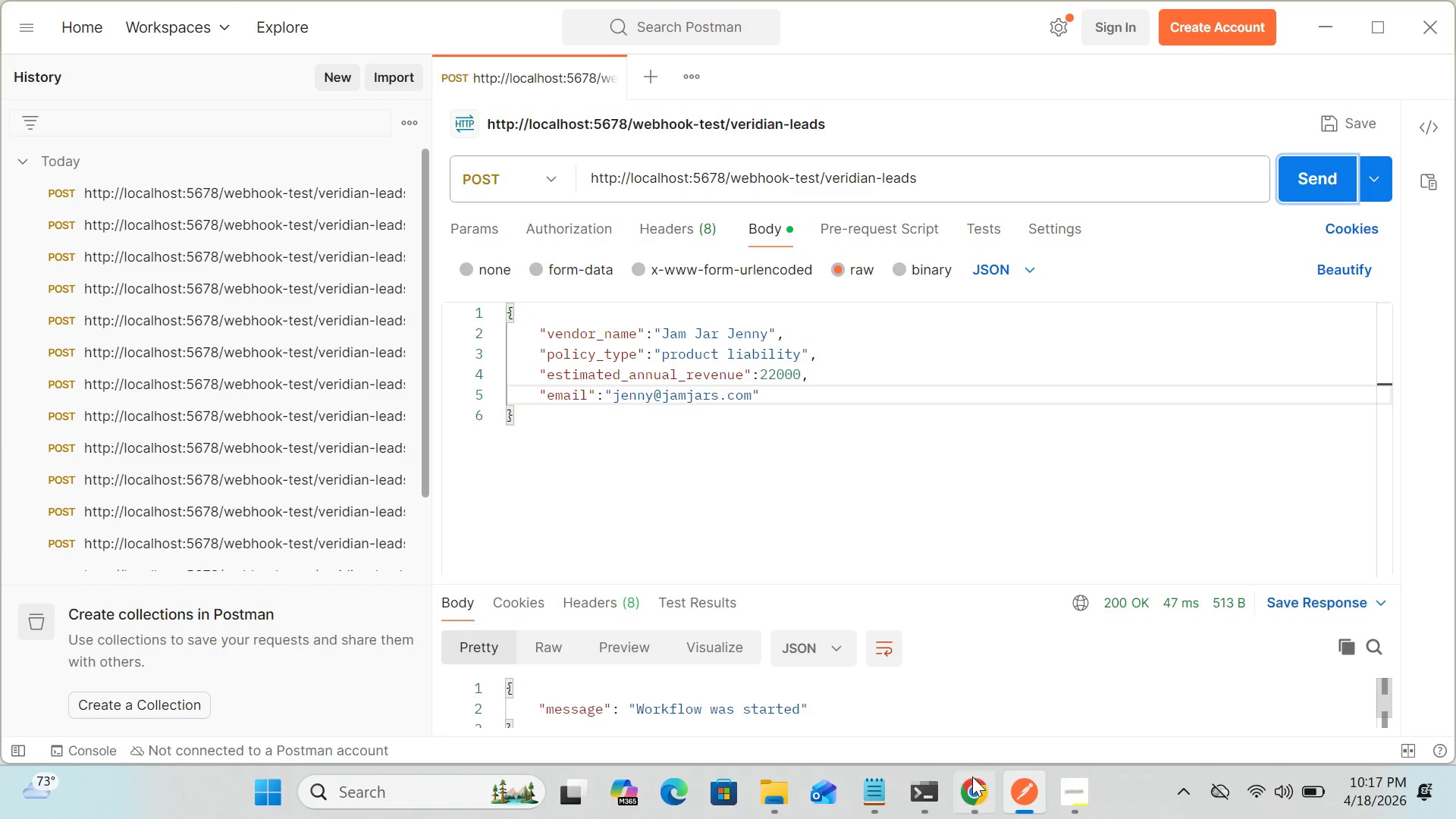 
left_click([972, 780])
 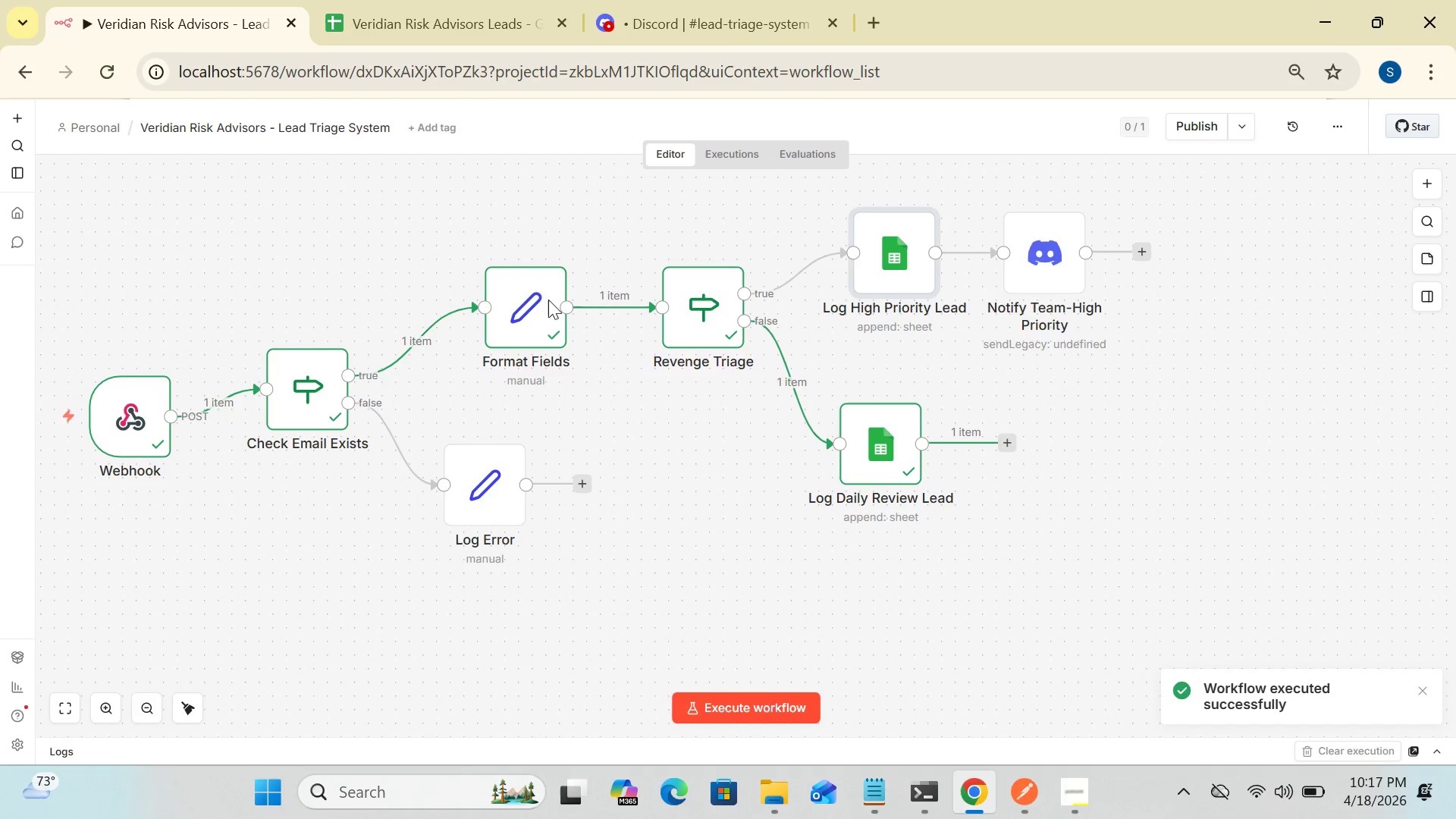 
wait(6.75)
 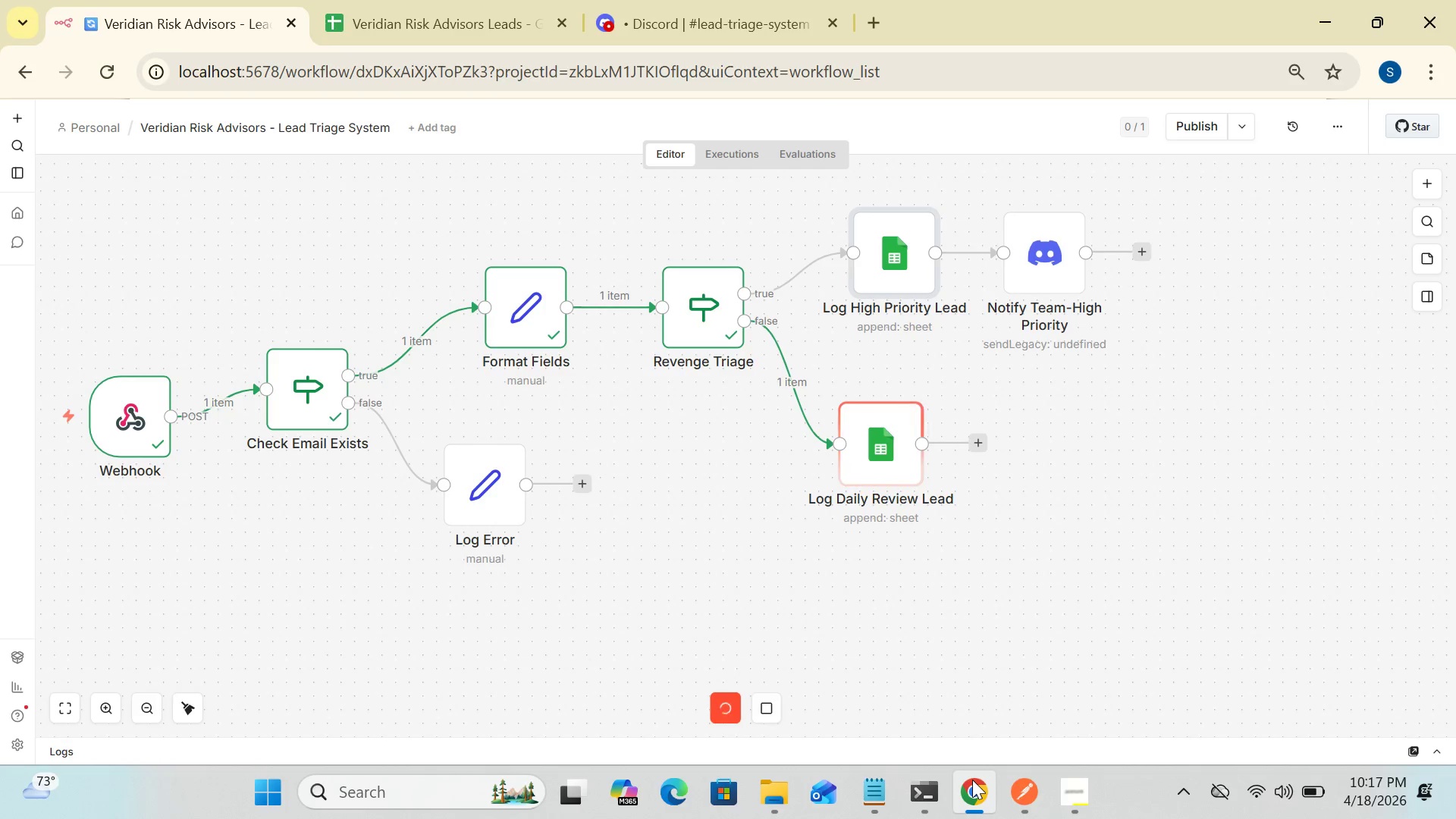 
left_click([432, 27])
 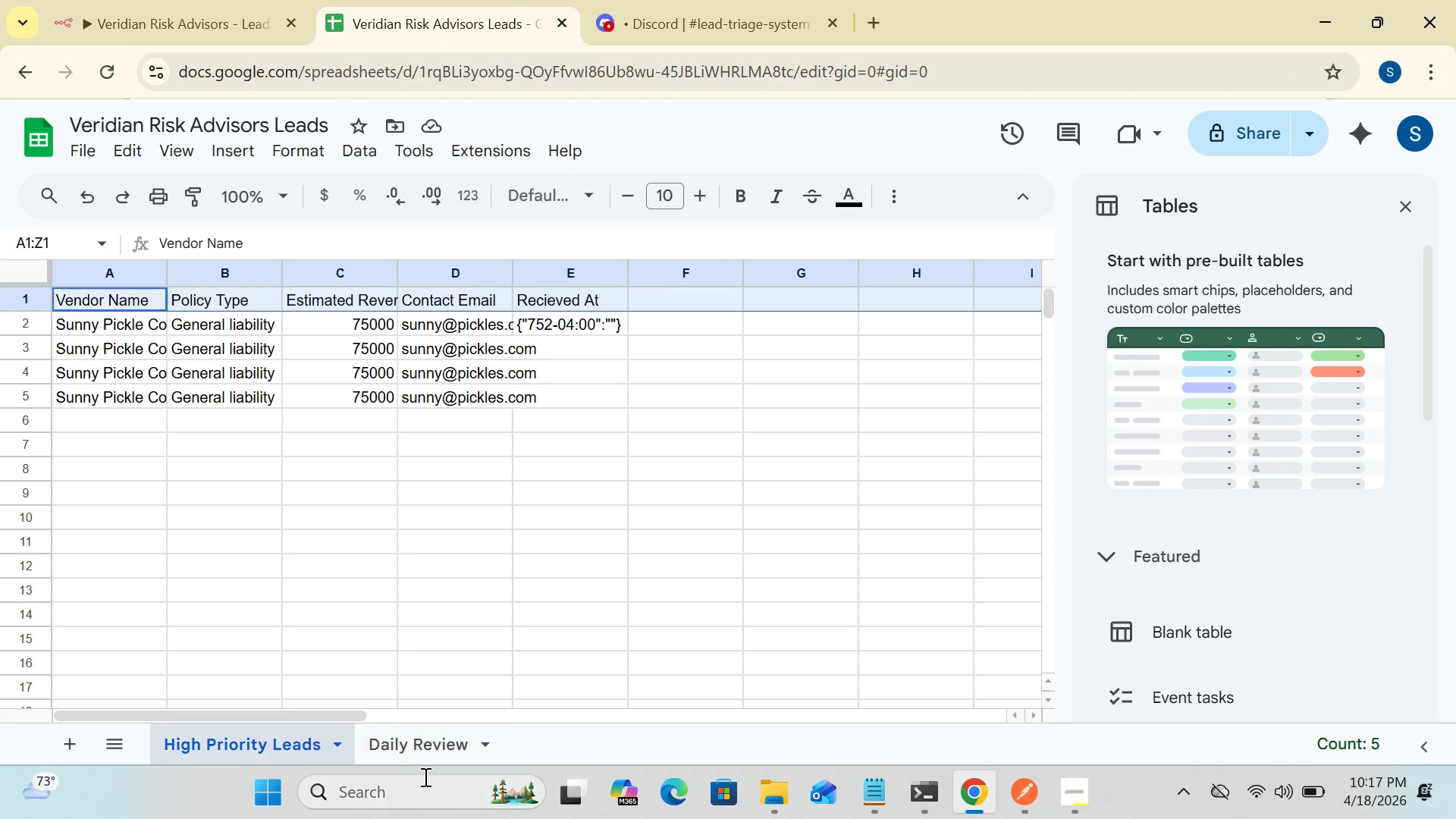 
left_click([425, 737])
 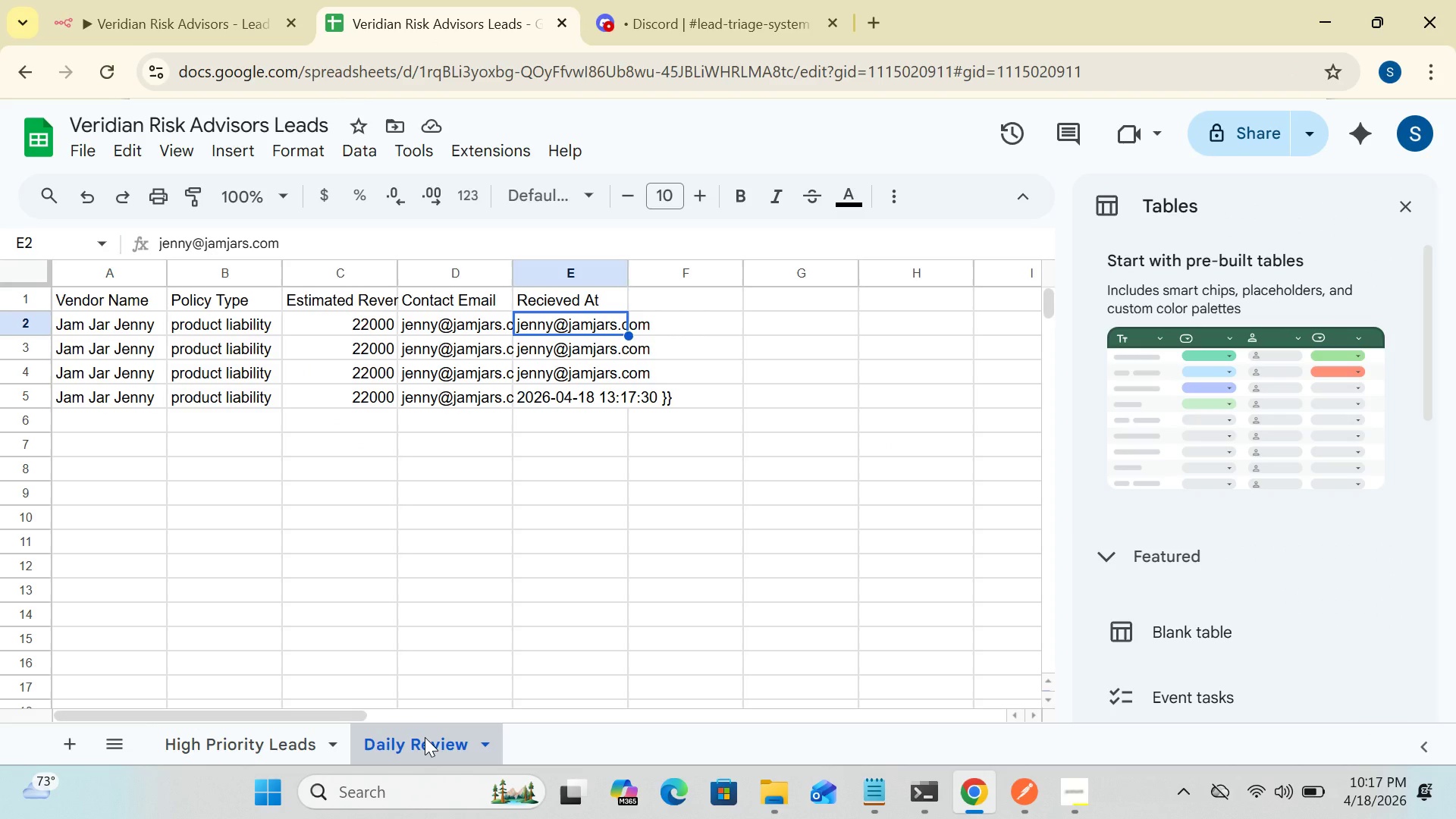 
wait(11.2)
 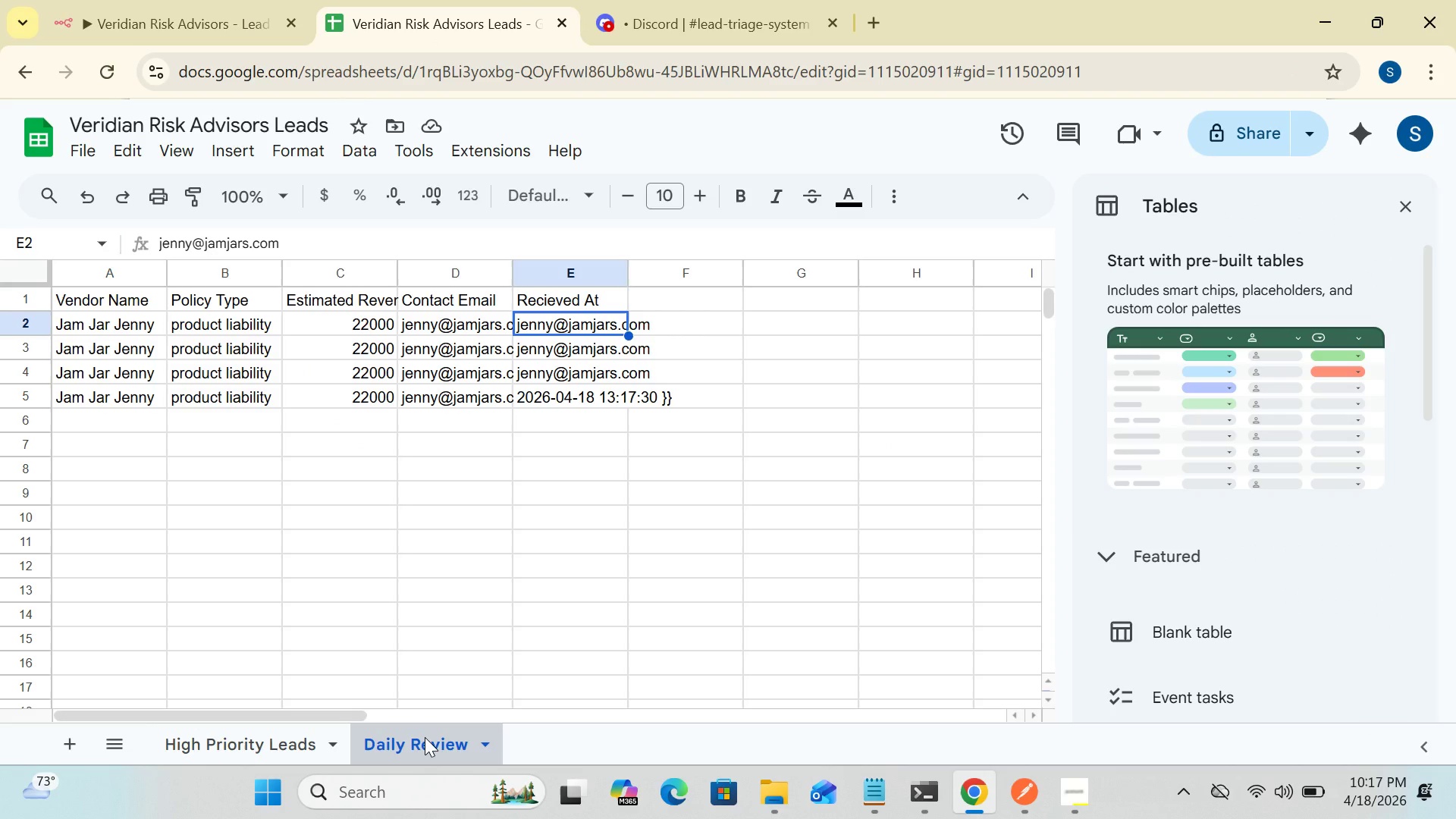 
left_click([294, 736])
 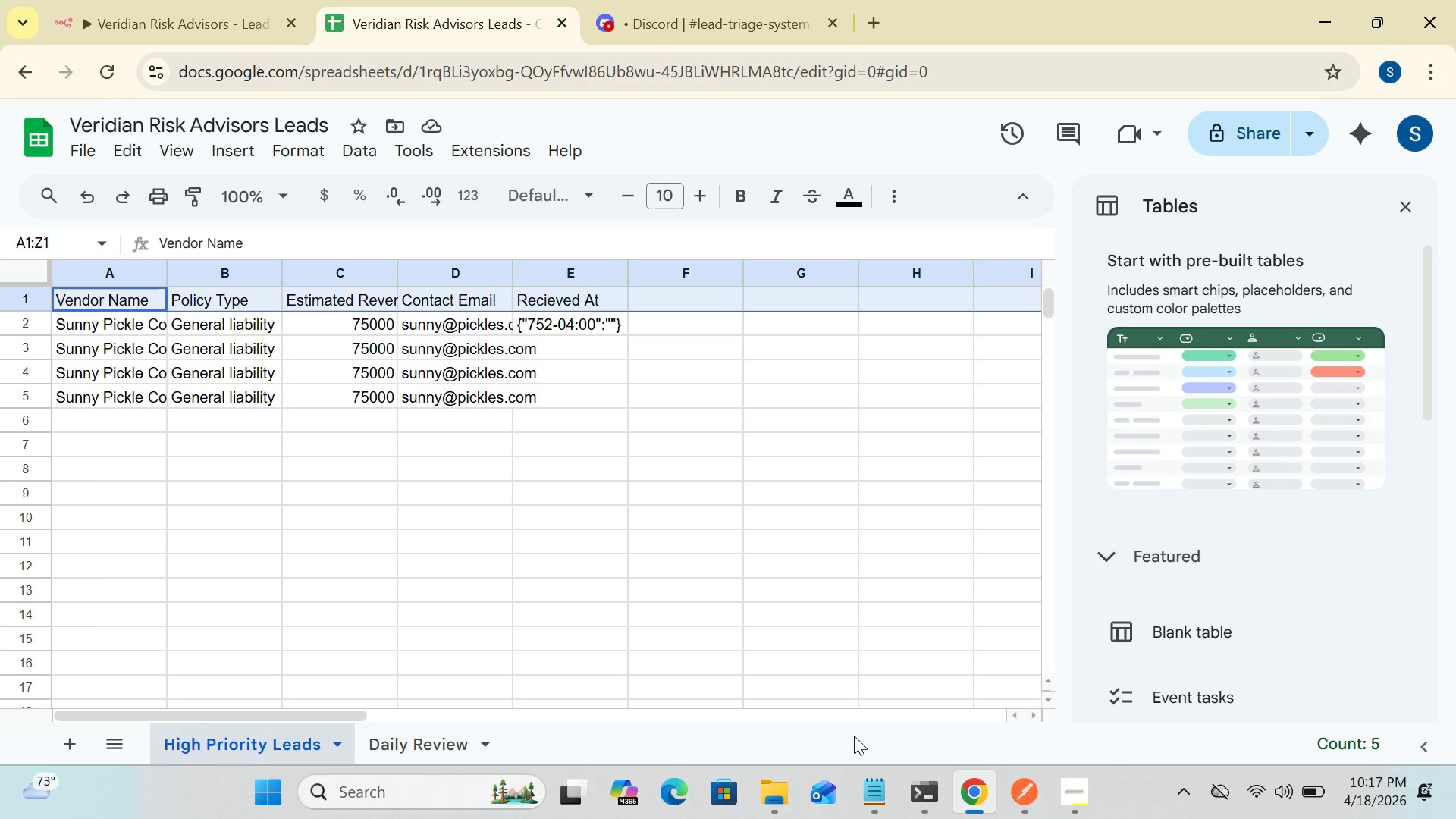 
mouse_move([996, 791])
 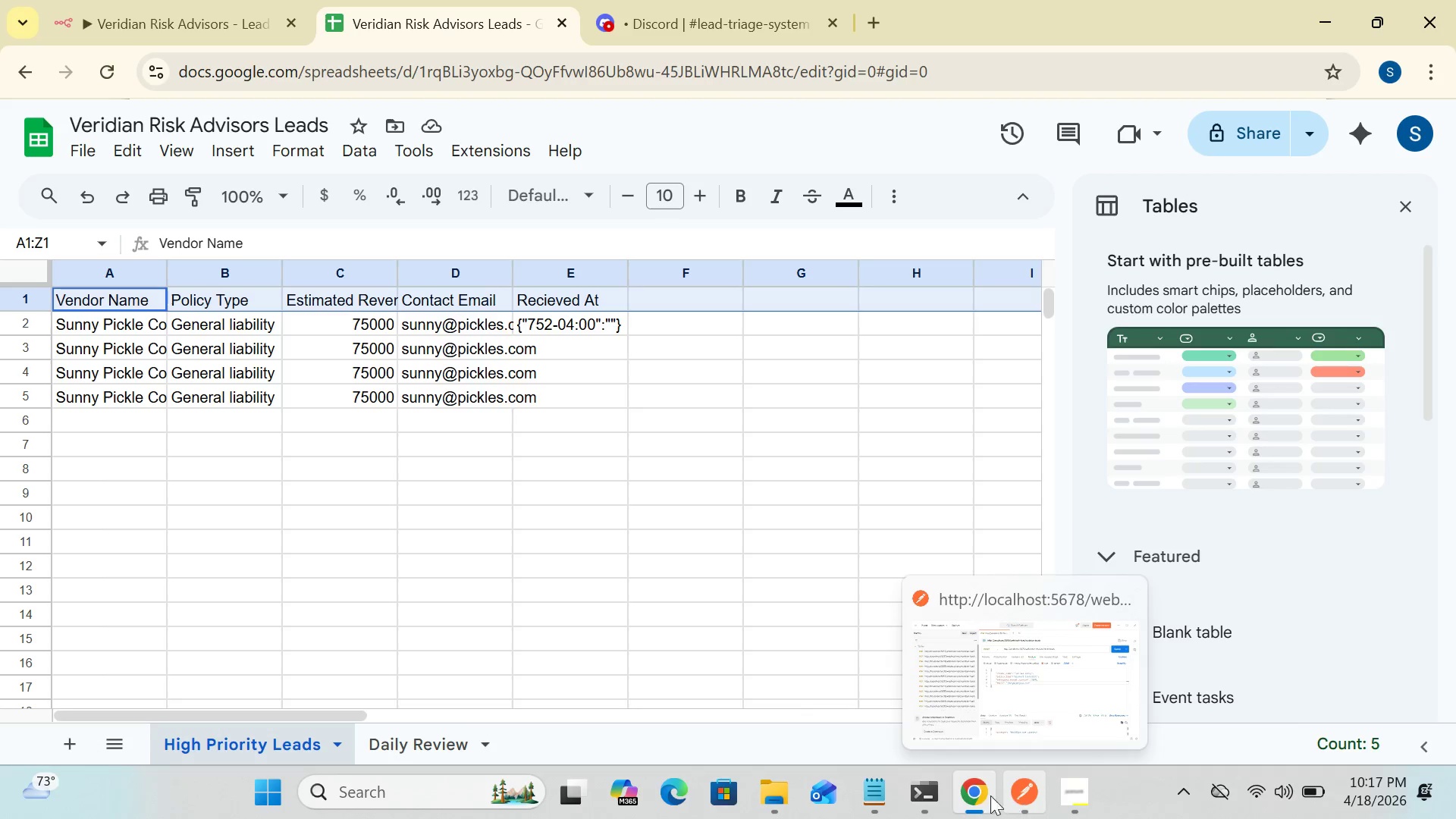 
mouse_move([980, 796])
 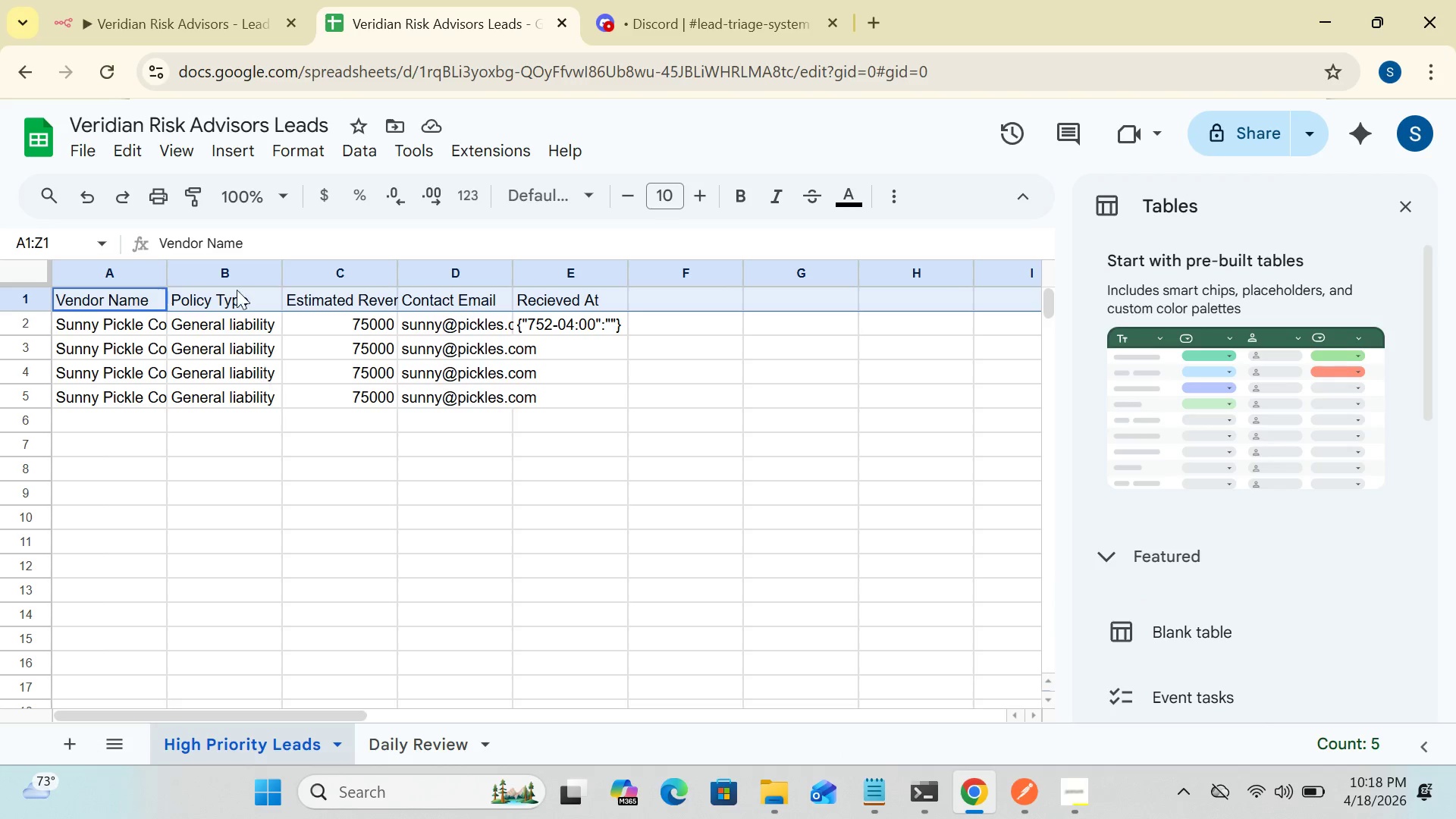 
left_click([180, 14])
 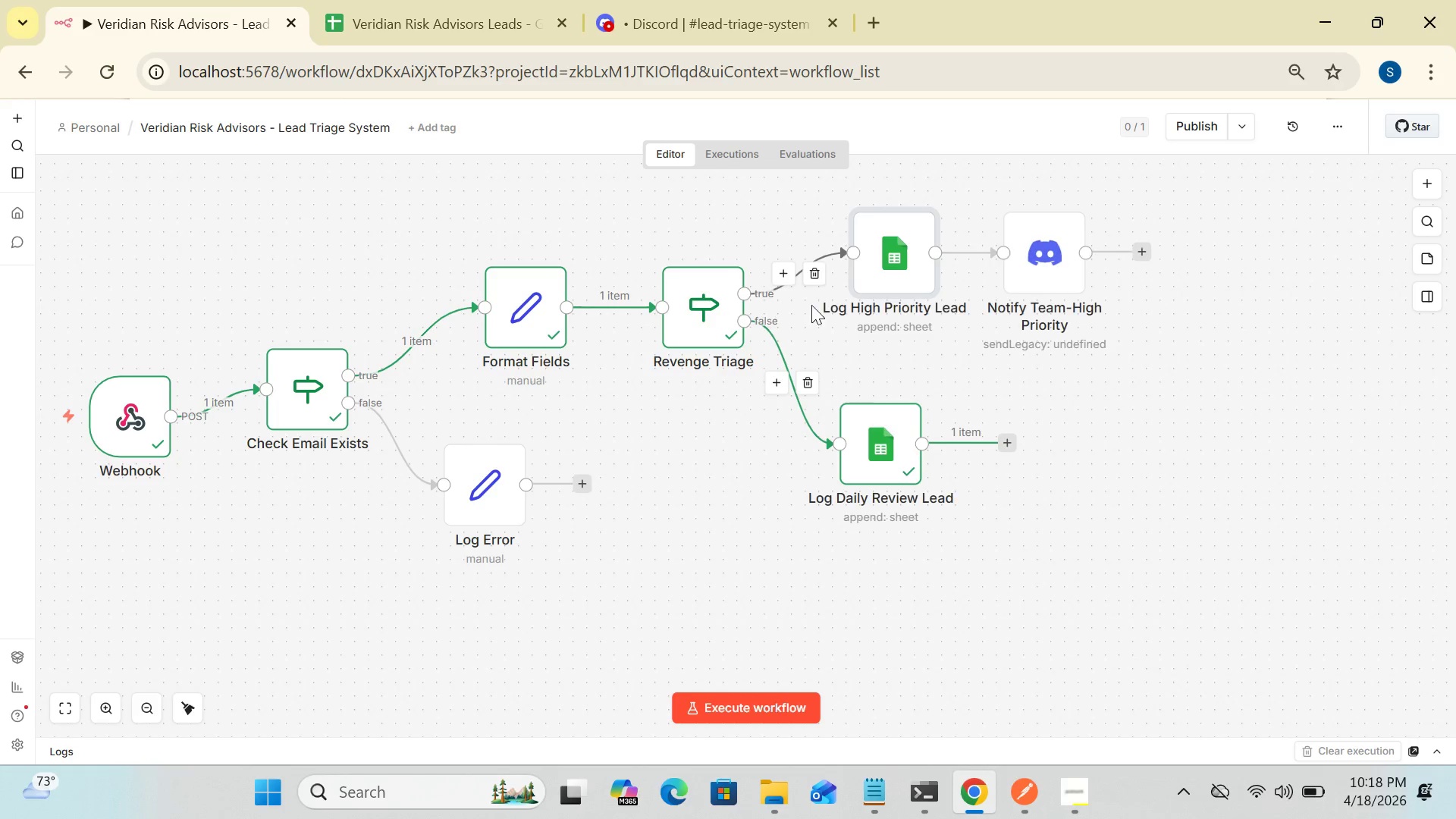 
double_click([886, 272])
 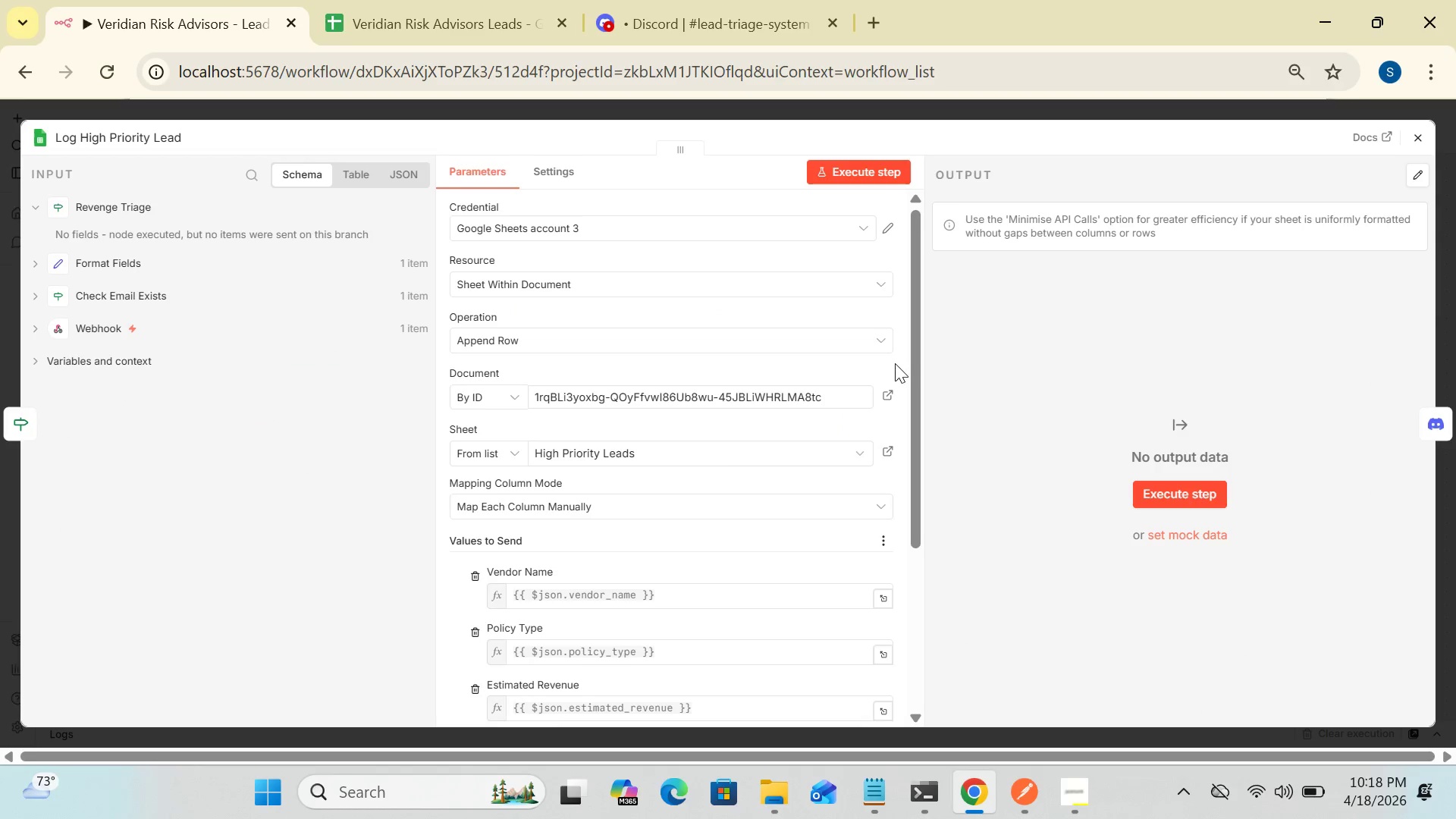 
left_click_drag(start_coordinate=[911, 367], to_coordinate=[921, 541])
 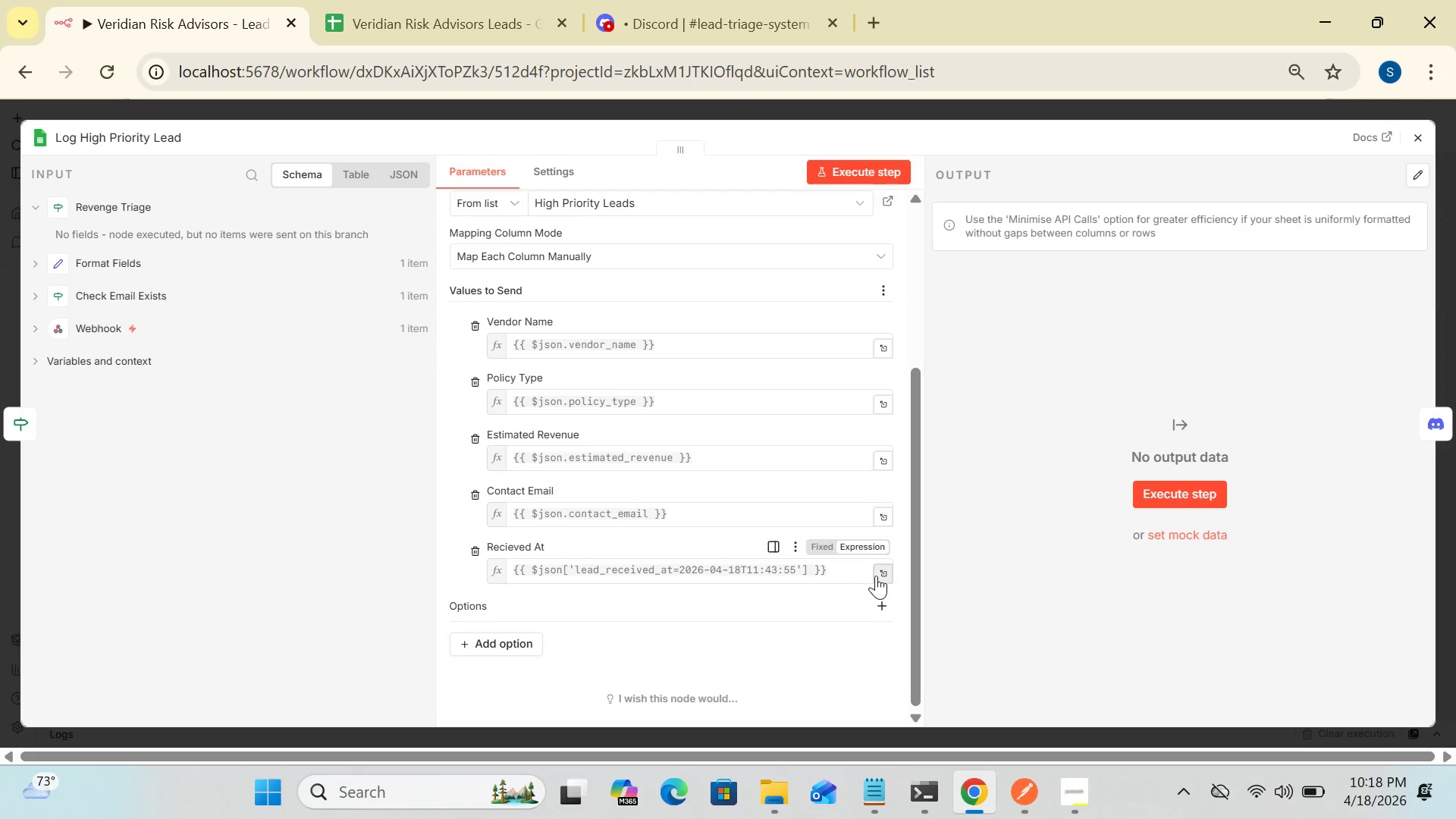 
left_click([886, 572])
 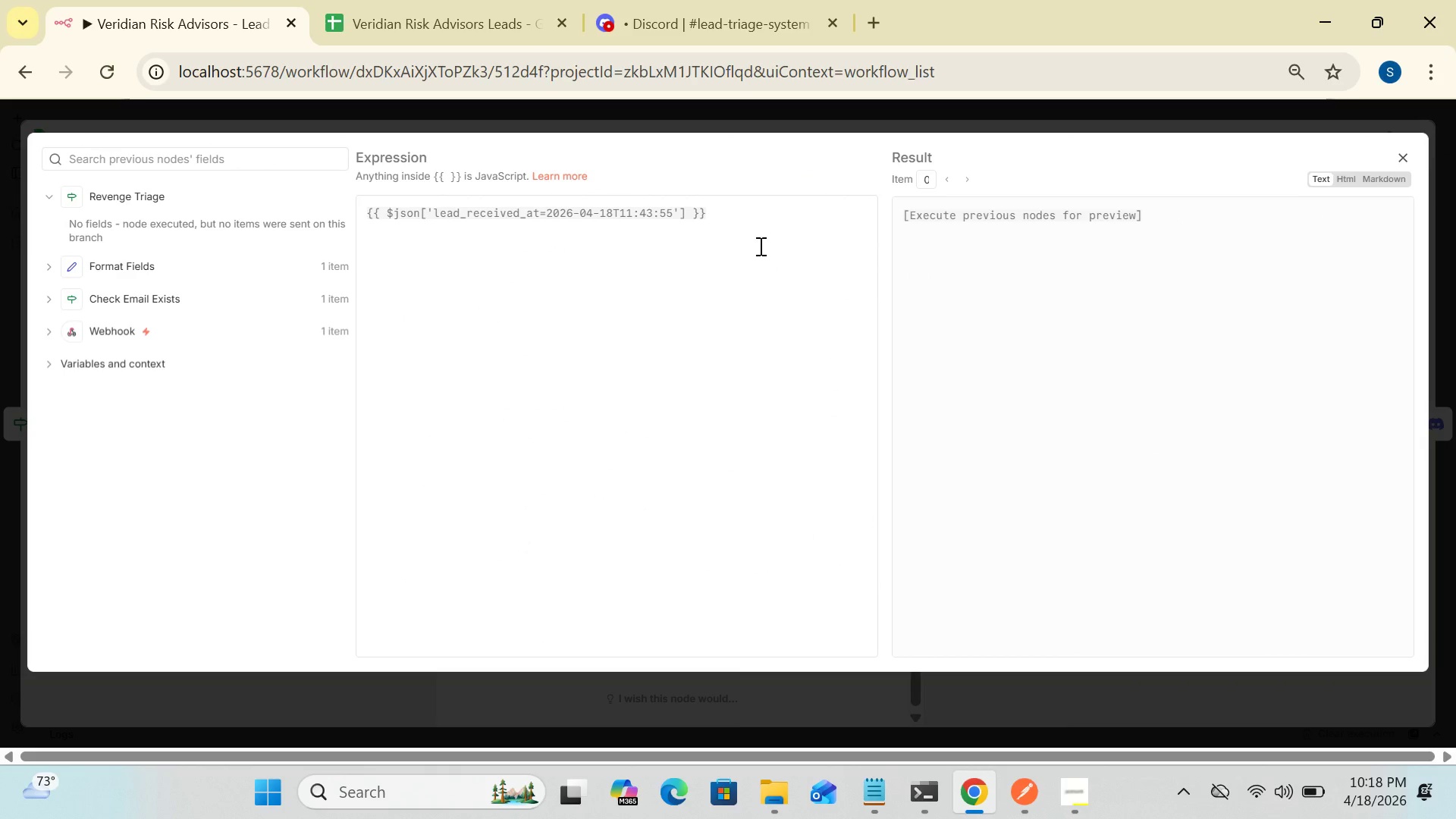 
left_click([740, 224])
 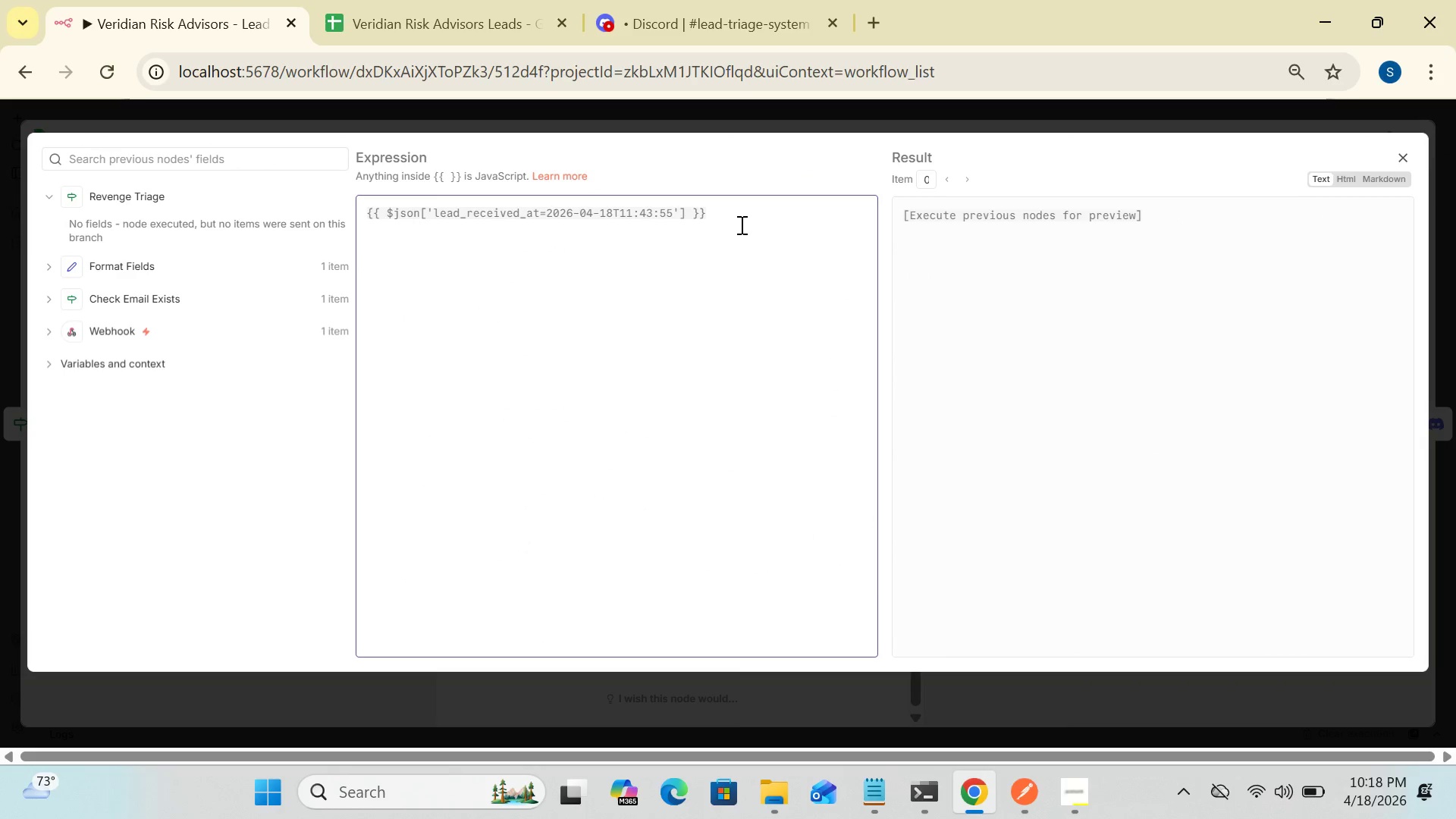 
hold_key(key=Backspace, duration=1.5)
 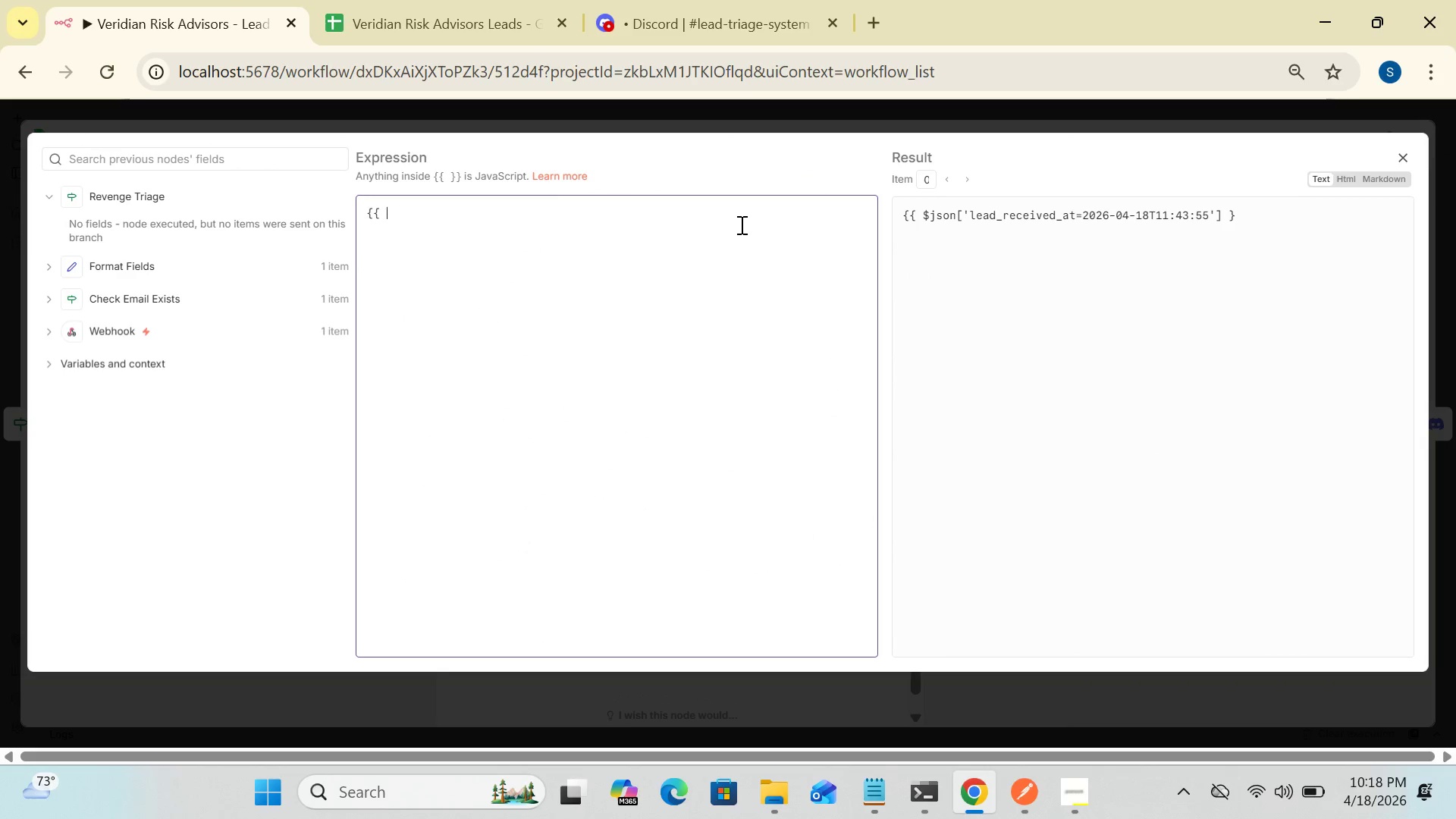 
hold_key(key=Backspace, duration=0.98)
 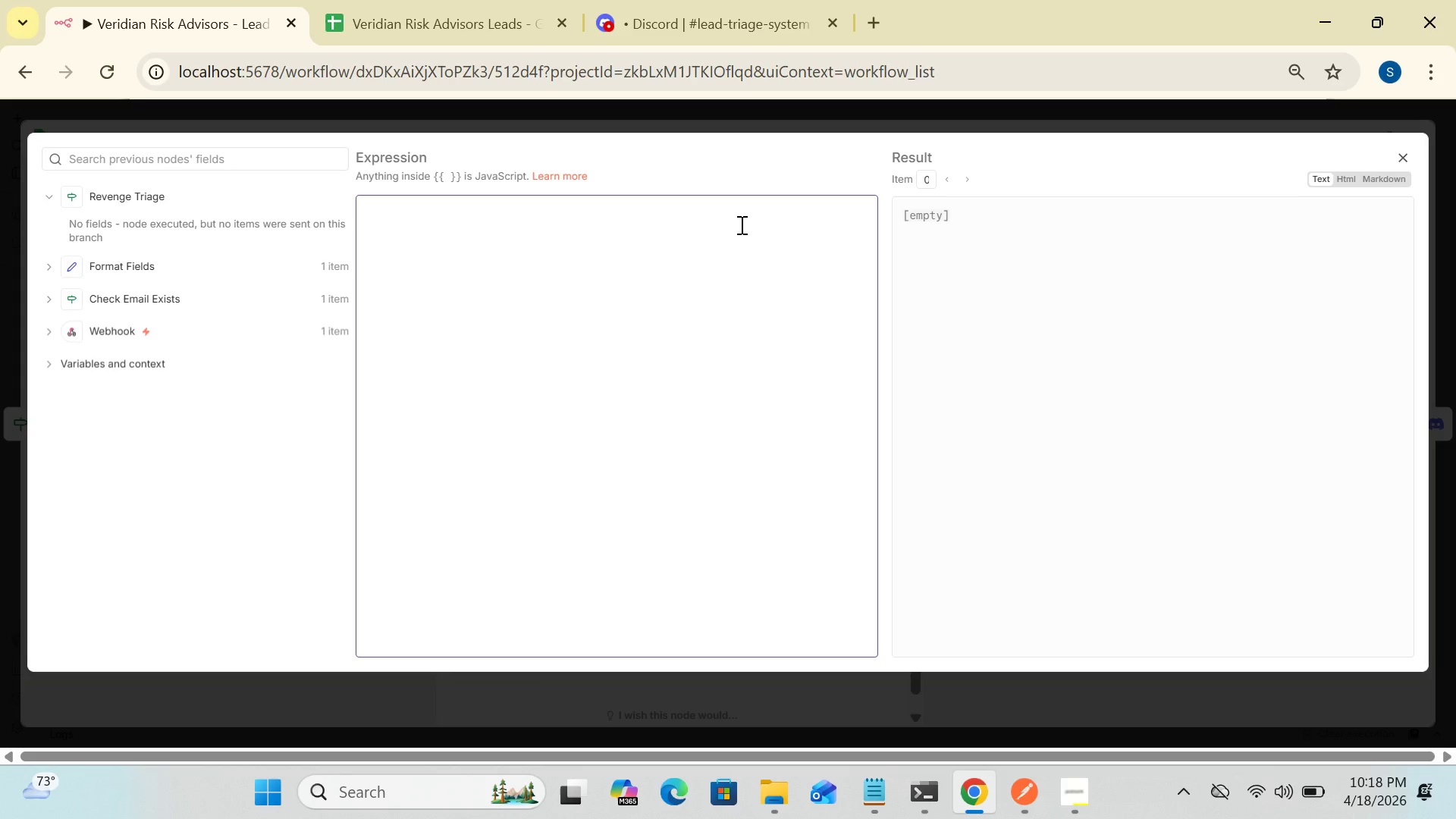 
wait(5.55)
 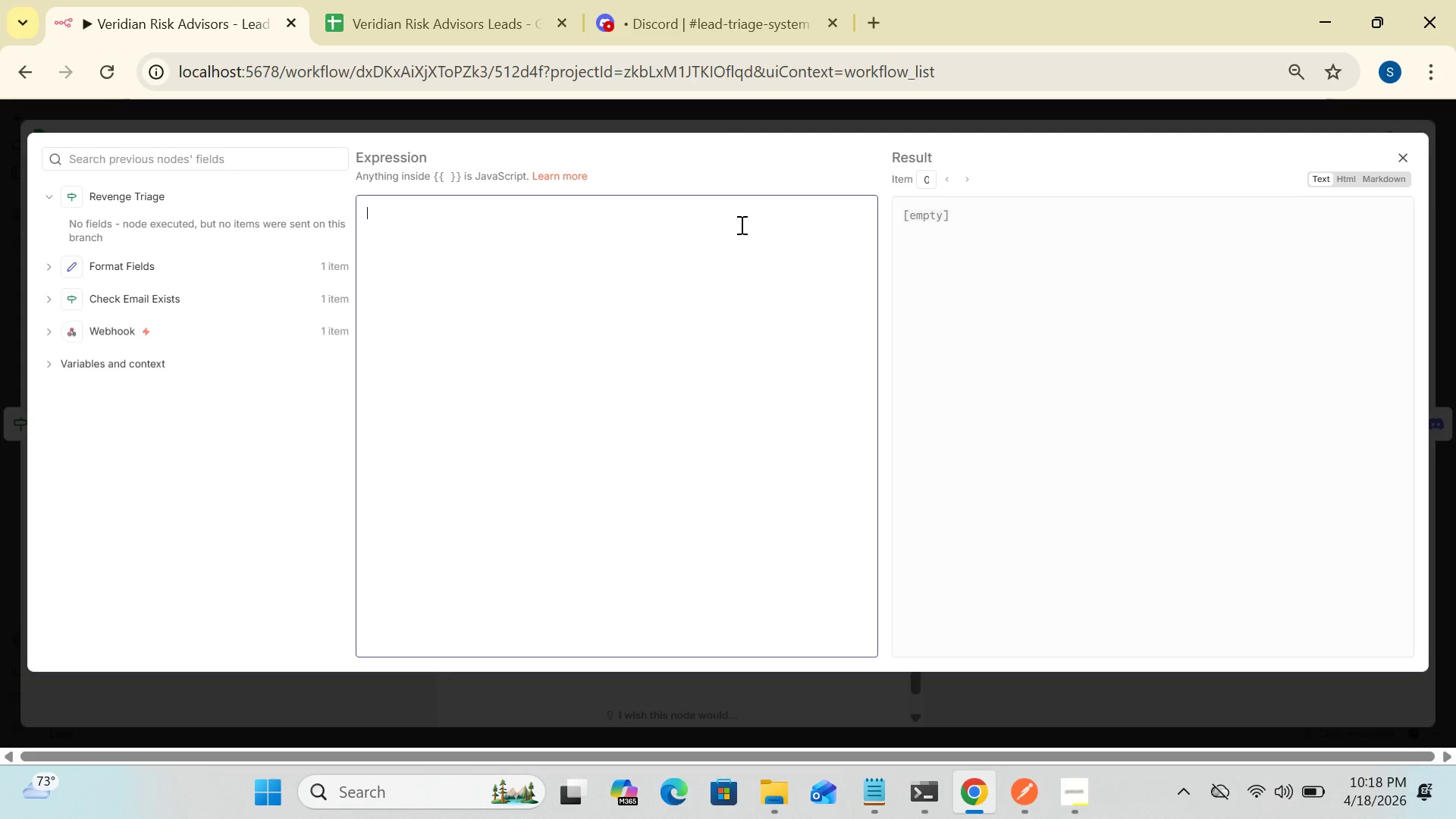 
type({{$now.toFormat('yyyy-MM-dd HH;)
key(Backspace)
type(:)
 